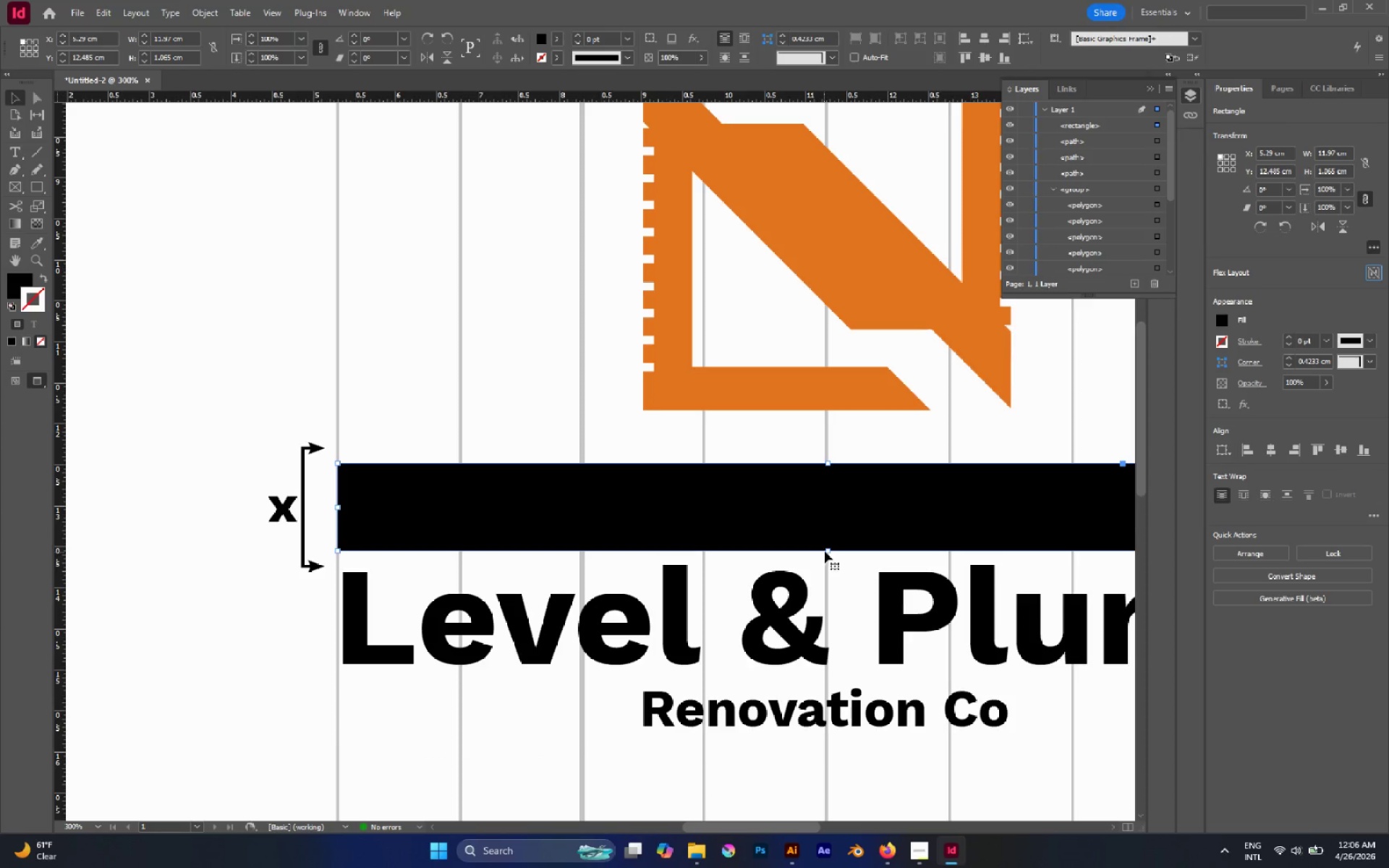 
scroll: coordinate [318, 524], scroll_direction: up, amount: 2.0
 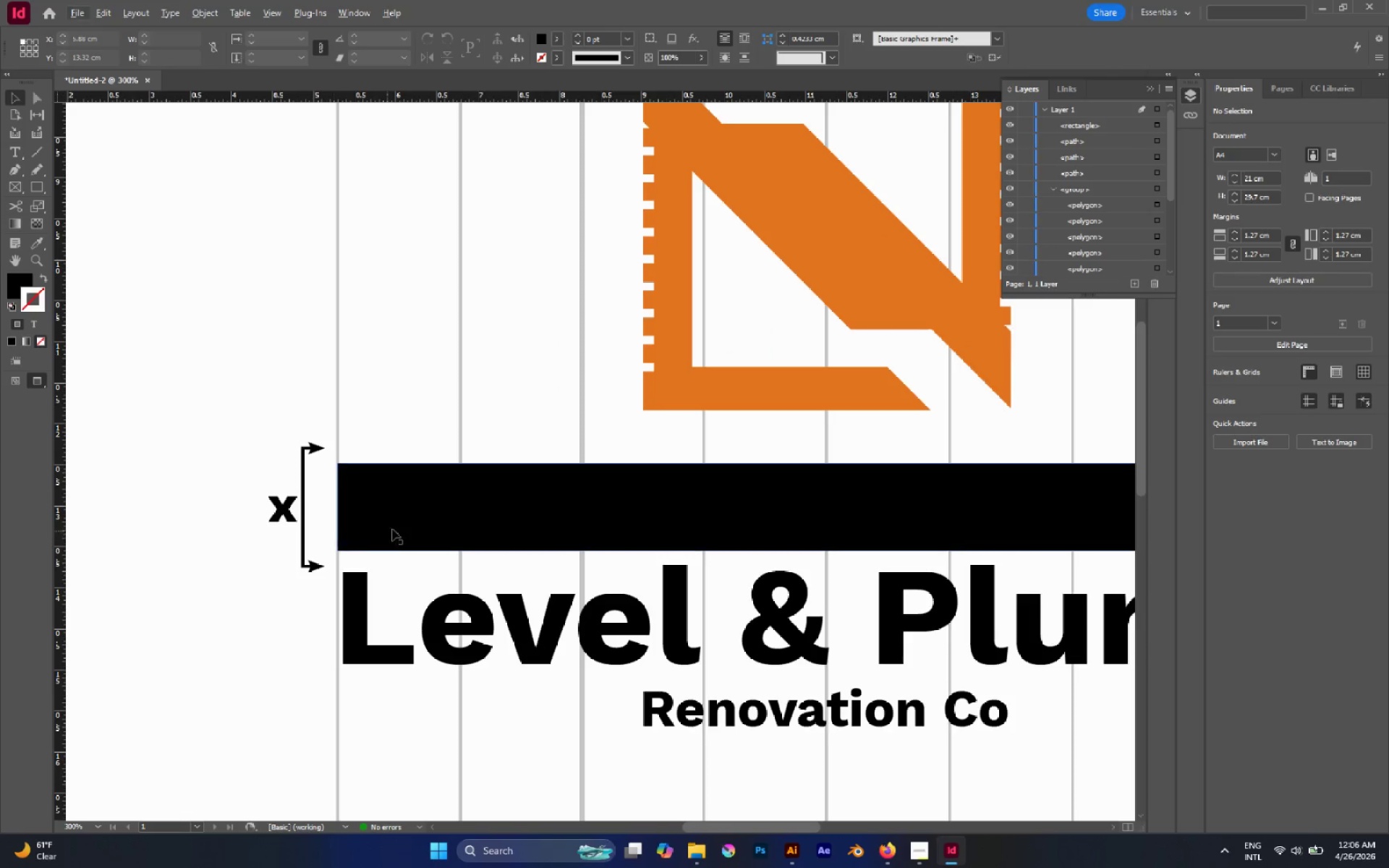 
left_click_drag(start_coordinate=[829, 550], to_coordinate=[831, 571])
 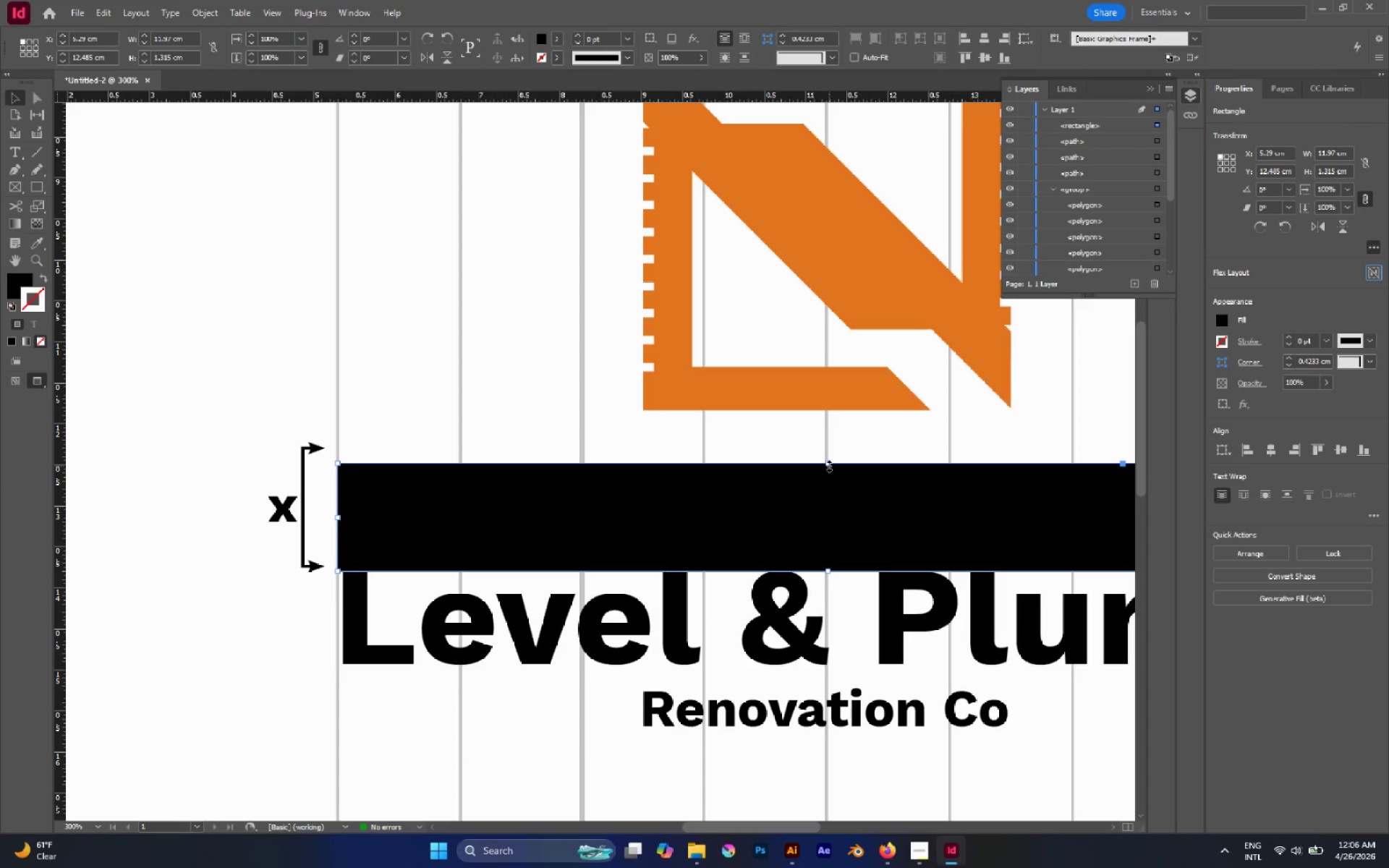 
left_click_drag(start_coordinate=[829, 466], to_coordinate=[829, 448])
 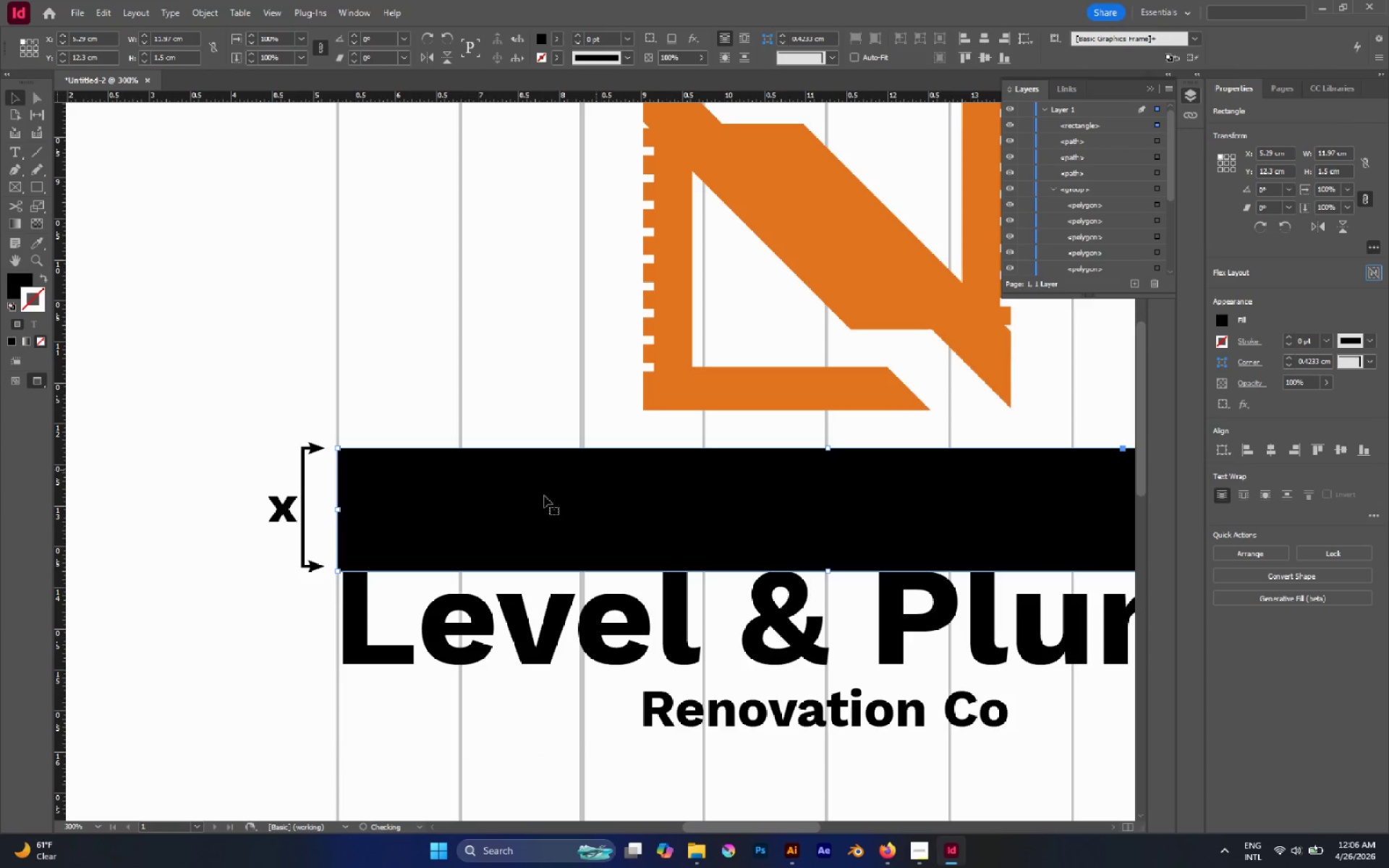 
hold_key(key=ShiftLeft, duration=1.64)
left_click_drag(start_coordinate=[245, 448], to_coordinate=[315, 516])
 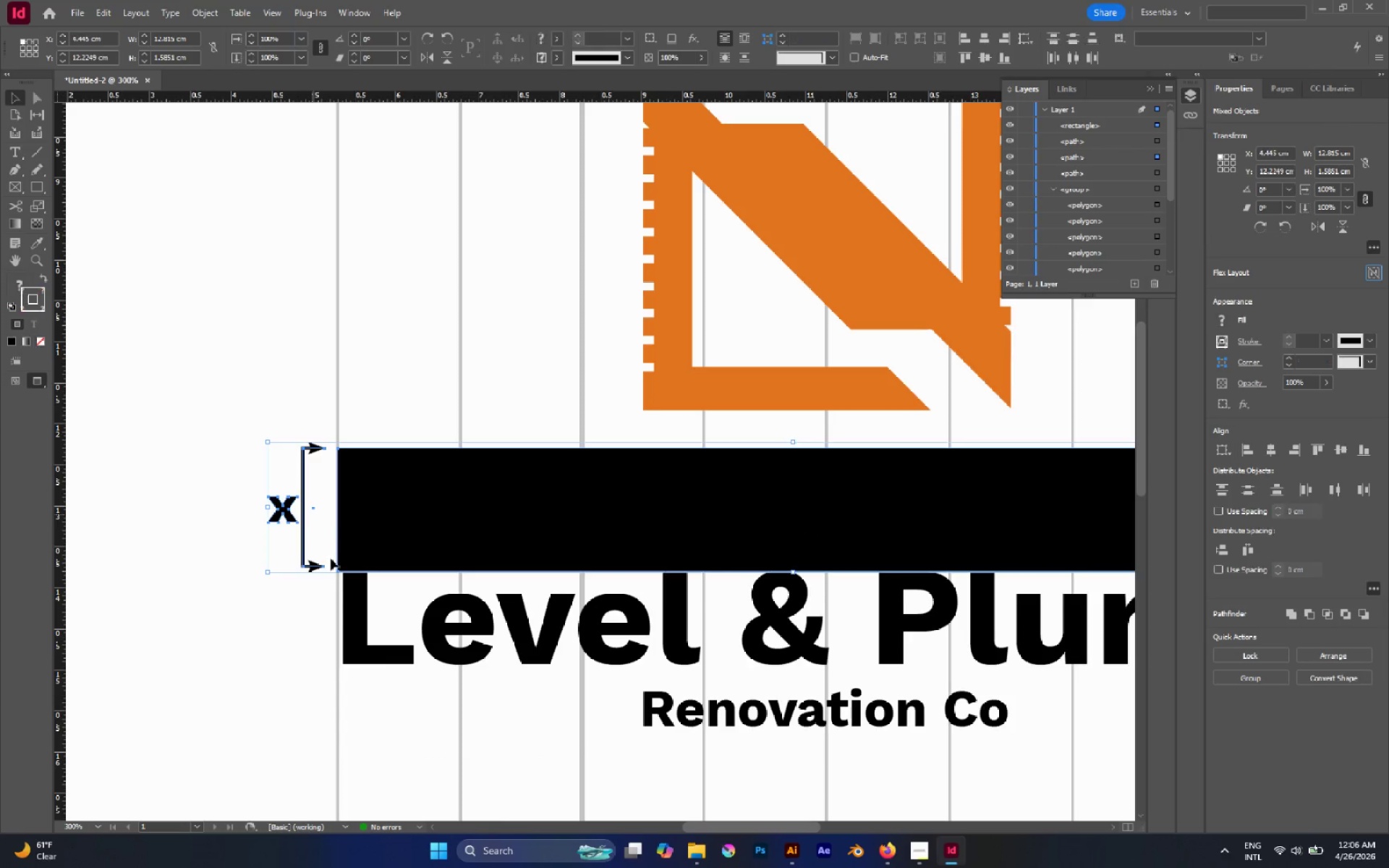 
hold_key(key=ShiftLeft, duration=0.84)
left_click([351, 608])
 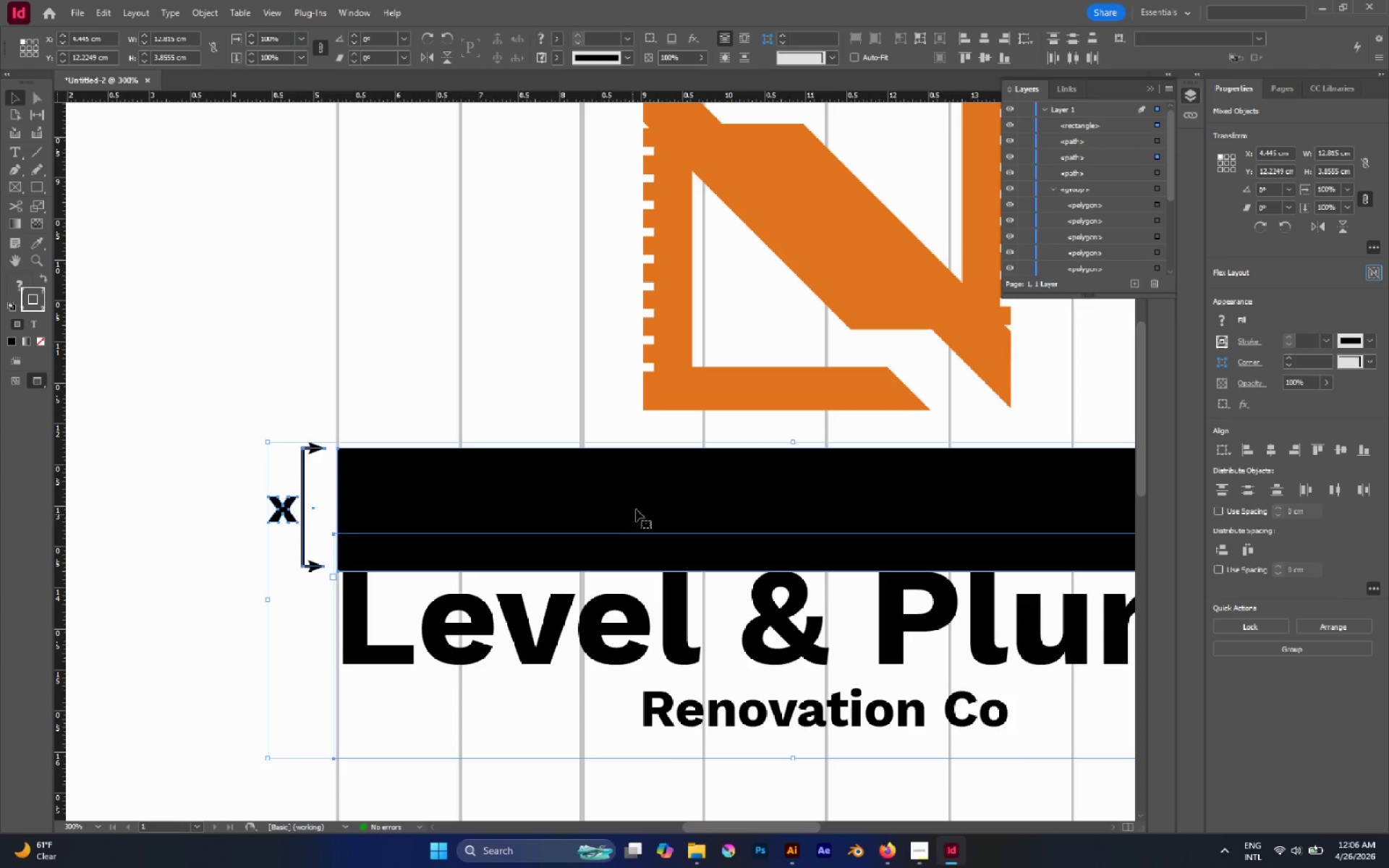 
left_click_drag(start_coordinate=[638, 507], to_coordinate=[641, 471])
 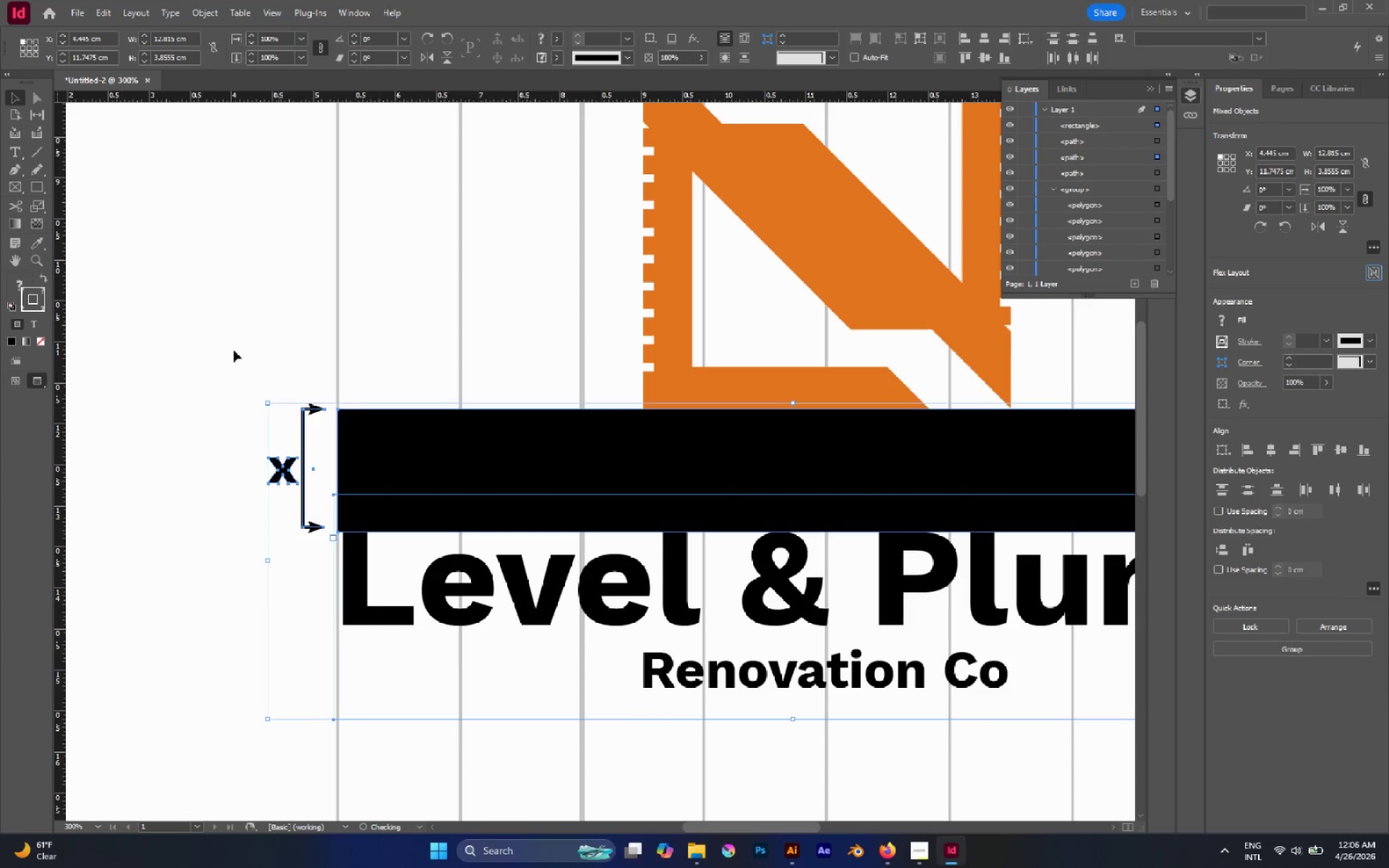 
hold_key(key=ShiftLeft, duration=1.25)
 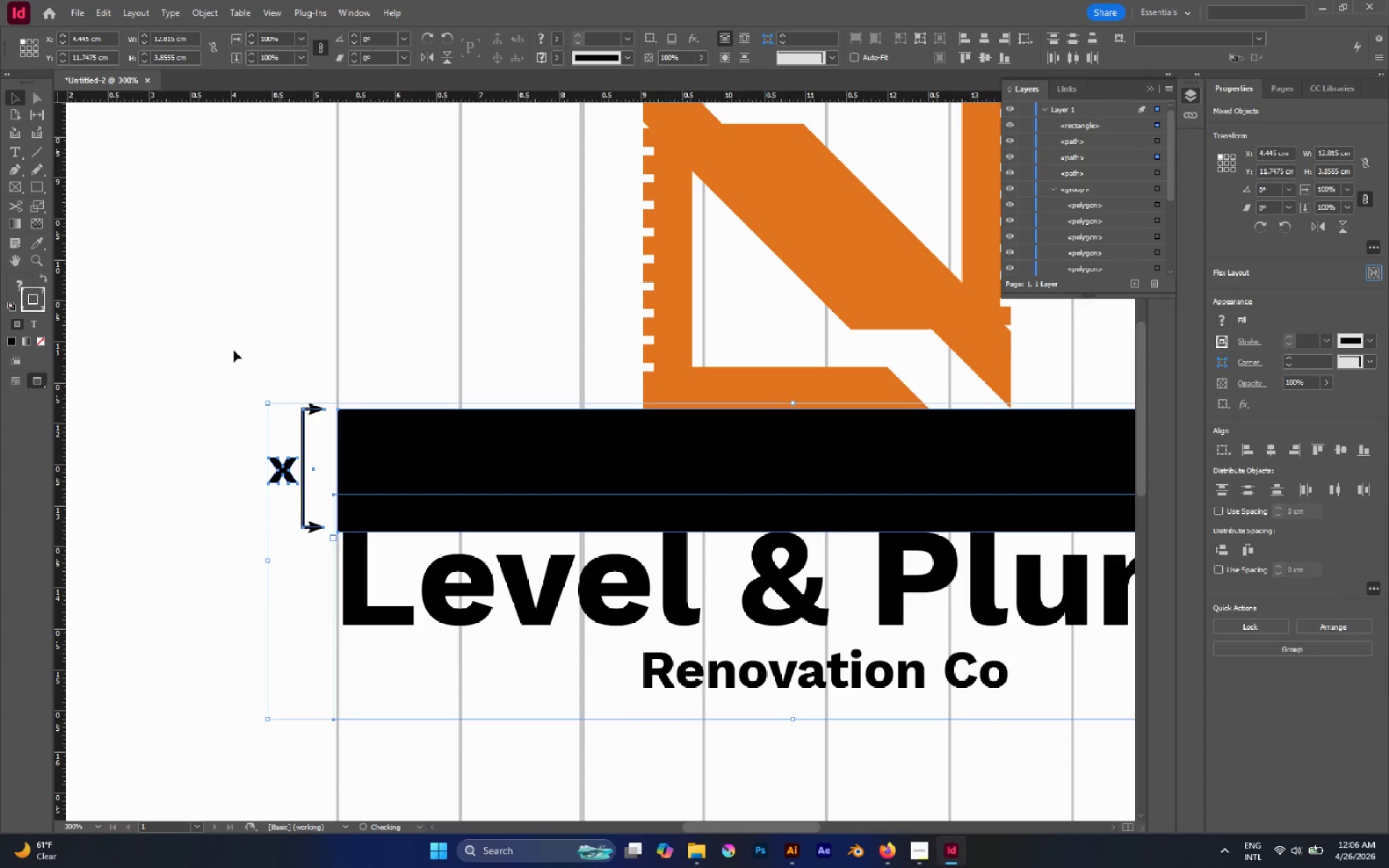 
left_click([230, 341])
 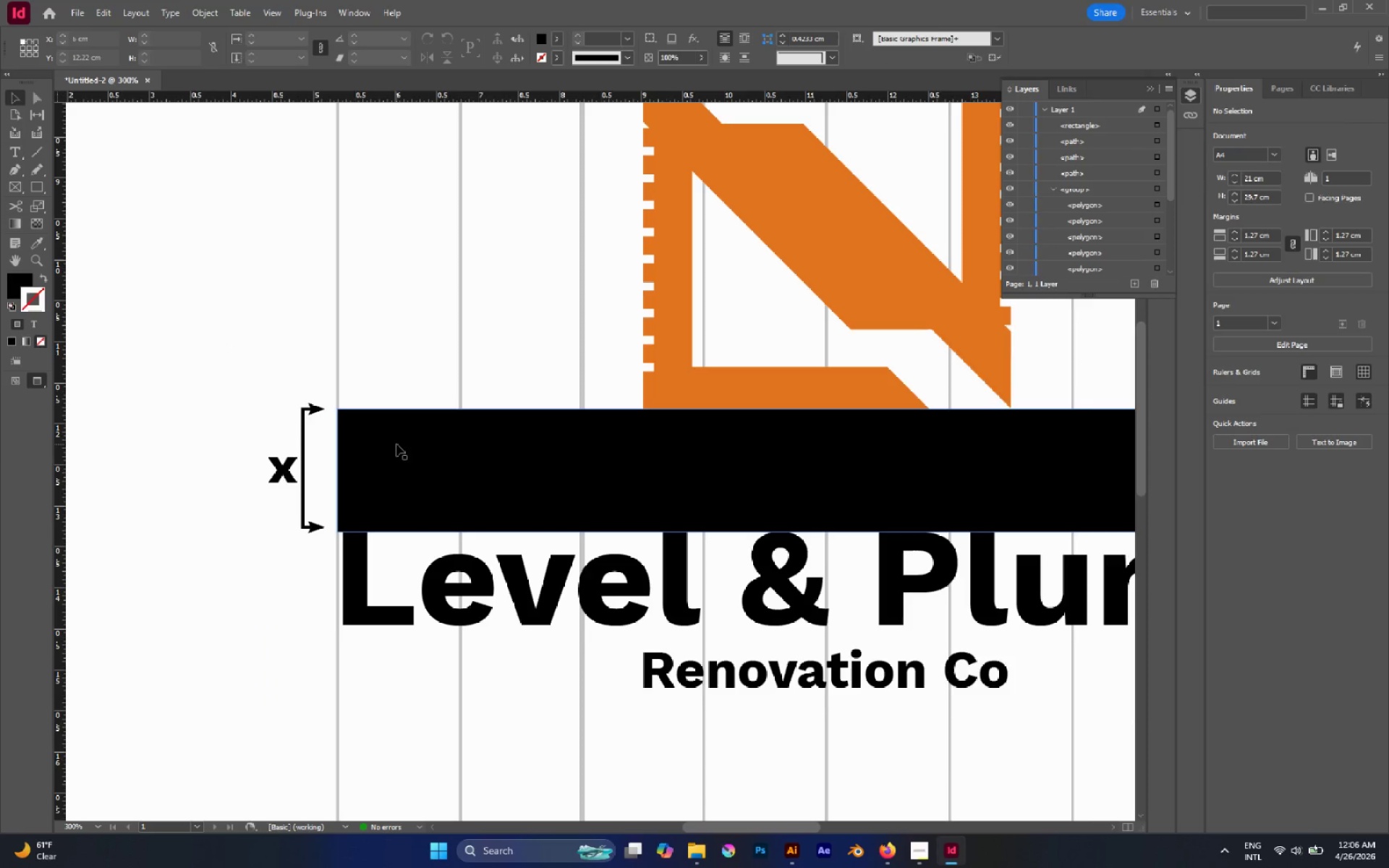 
left_click([396, 446])
 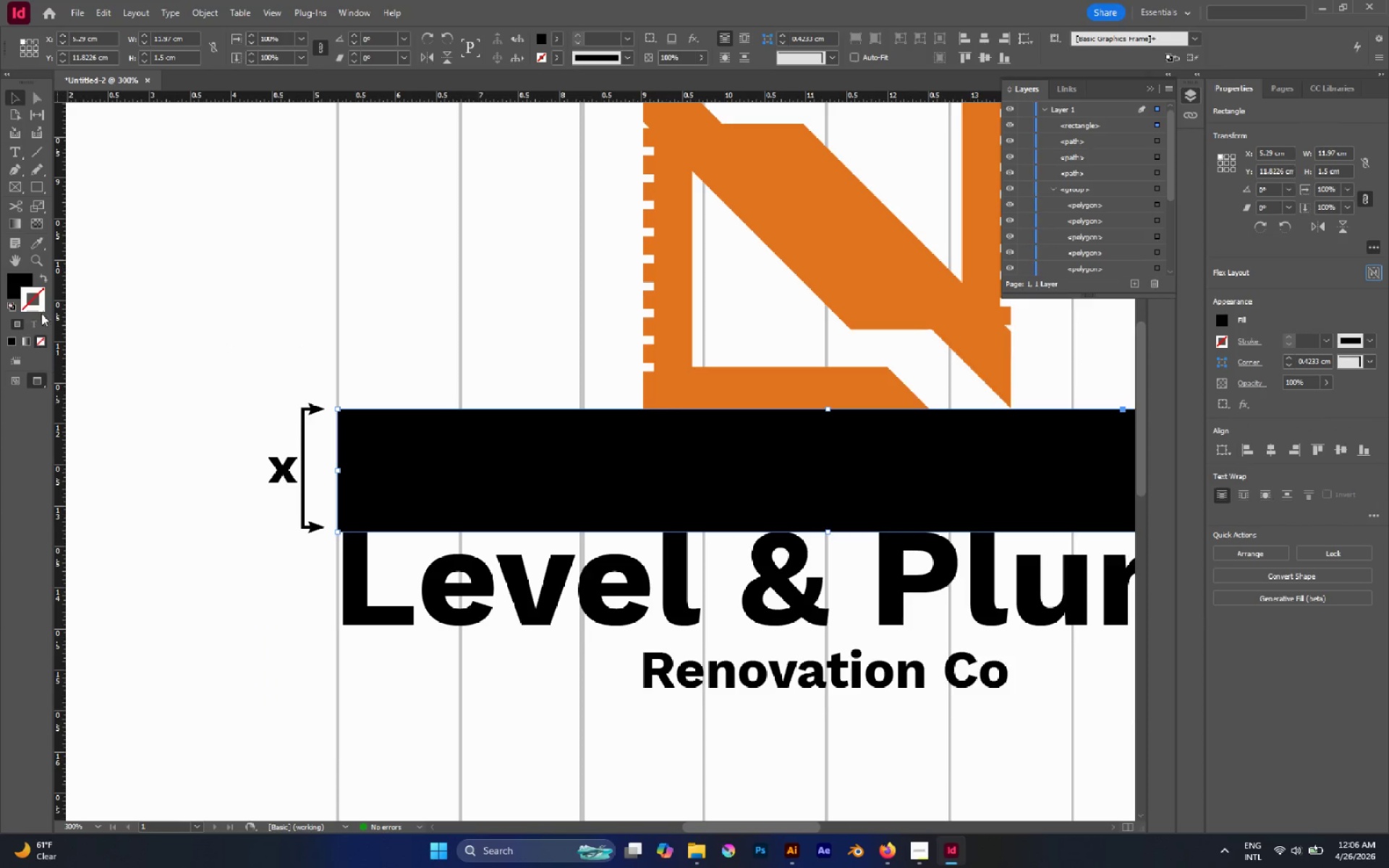 
double_click([19, 283])
 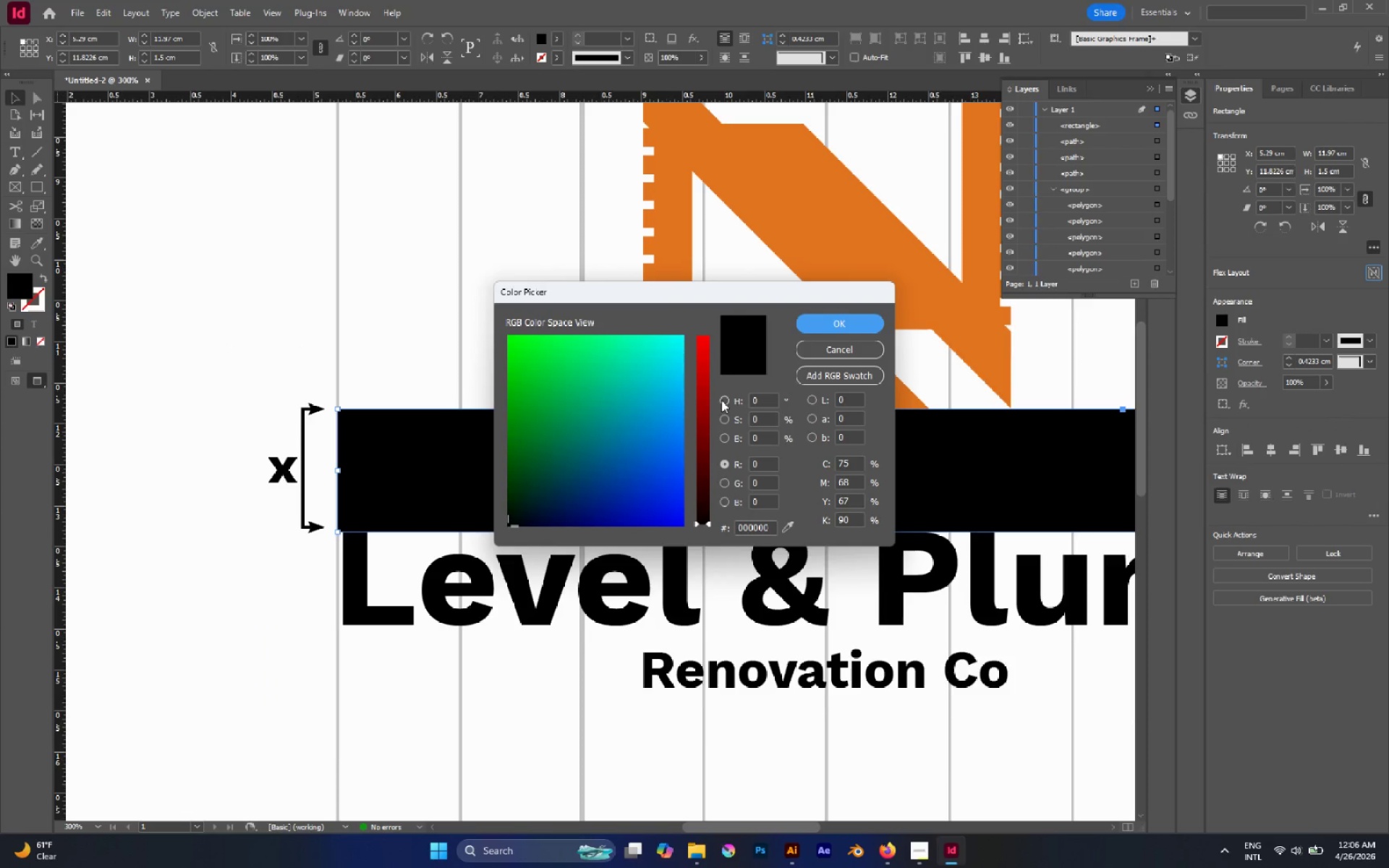 
left_click([728, 400])
 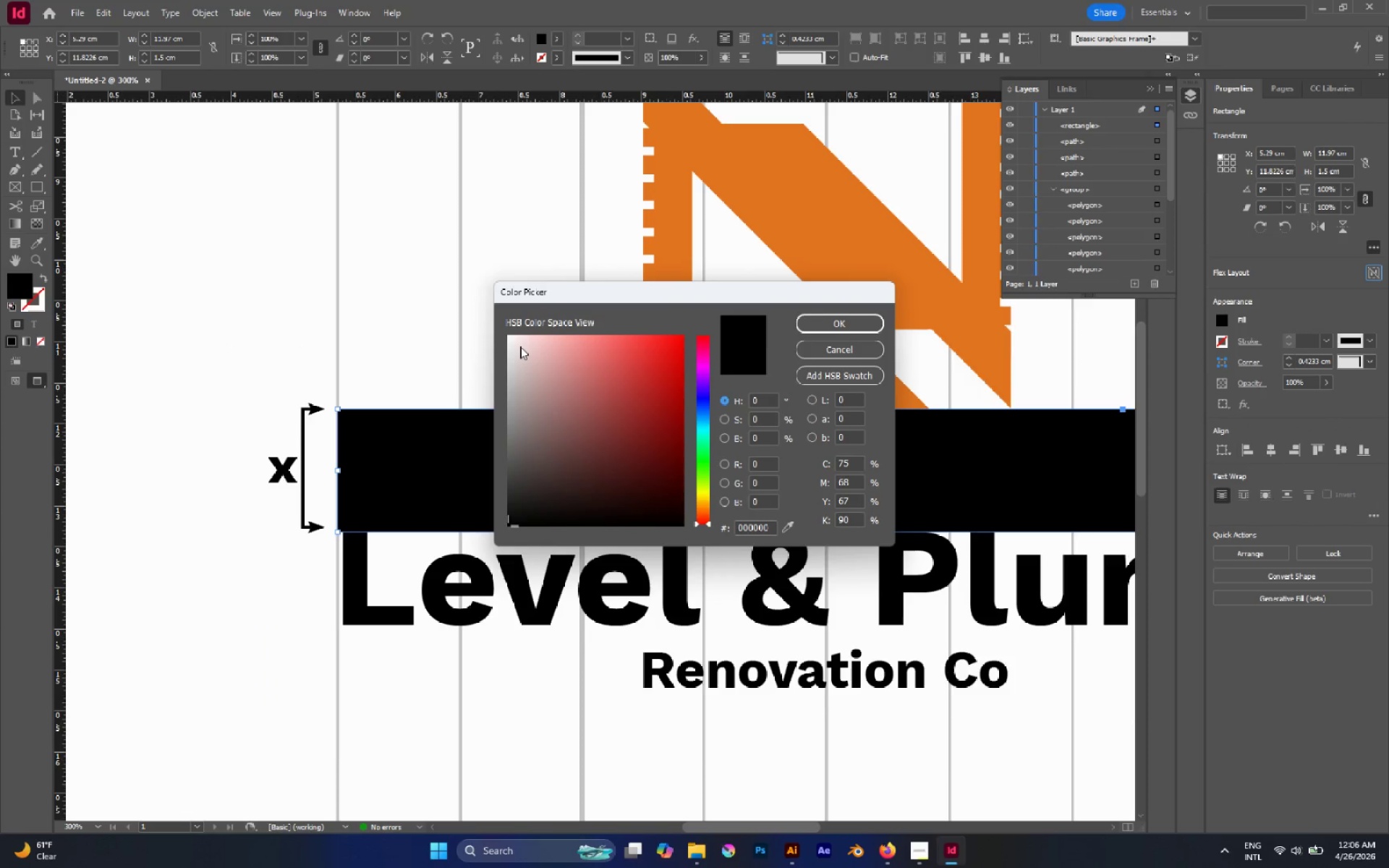 
left_click_drag(start_coordinate=[516, 345], to_coordinate=[463, 346])
 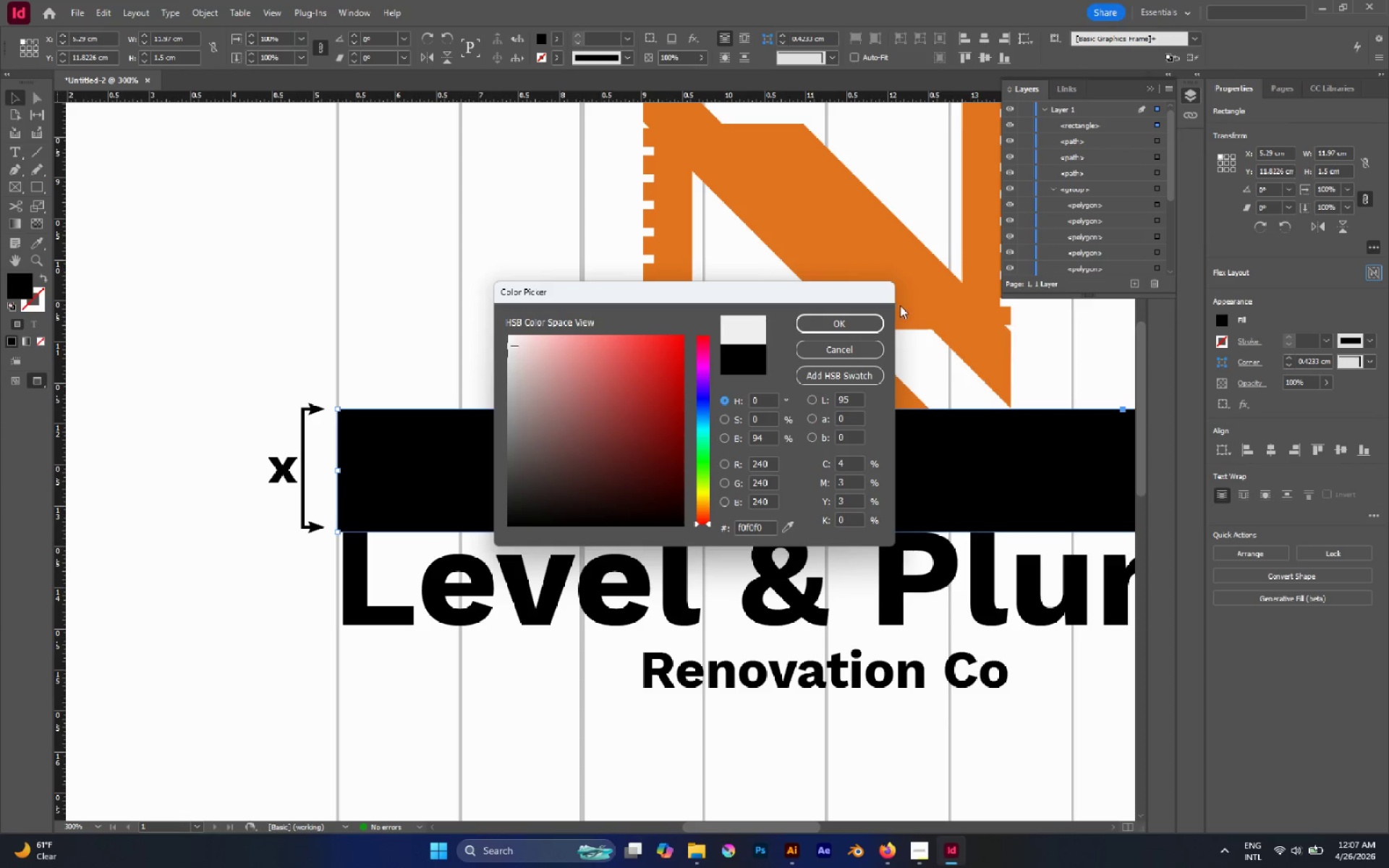 
left_click([841, 317])
 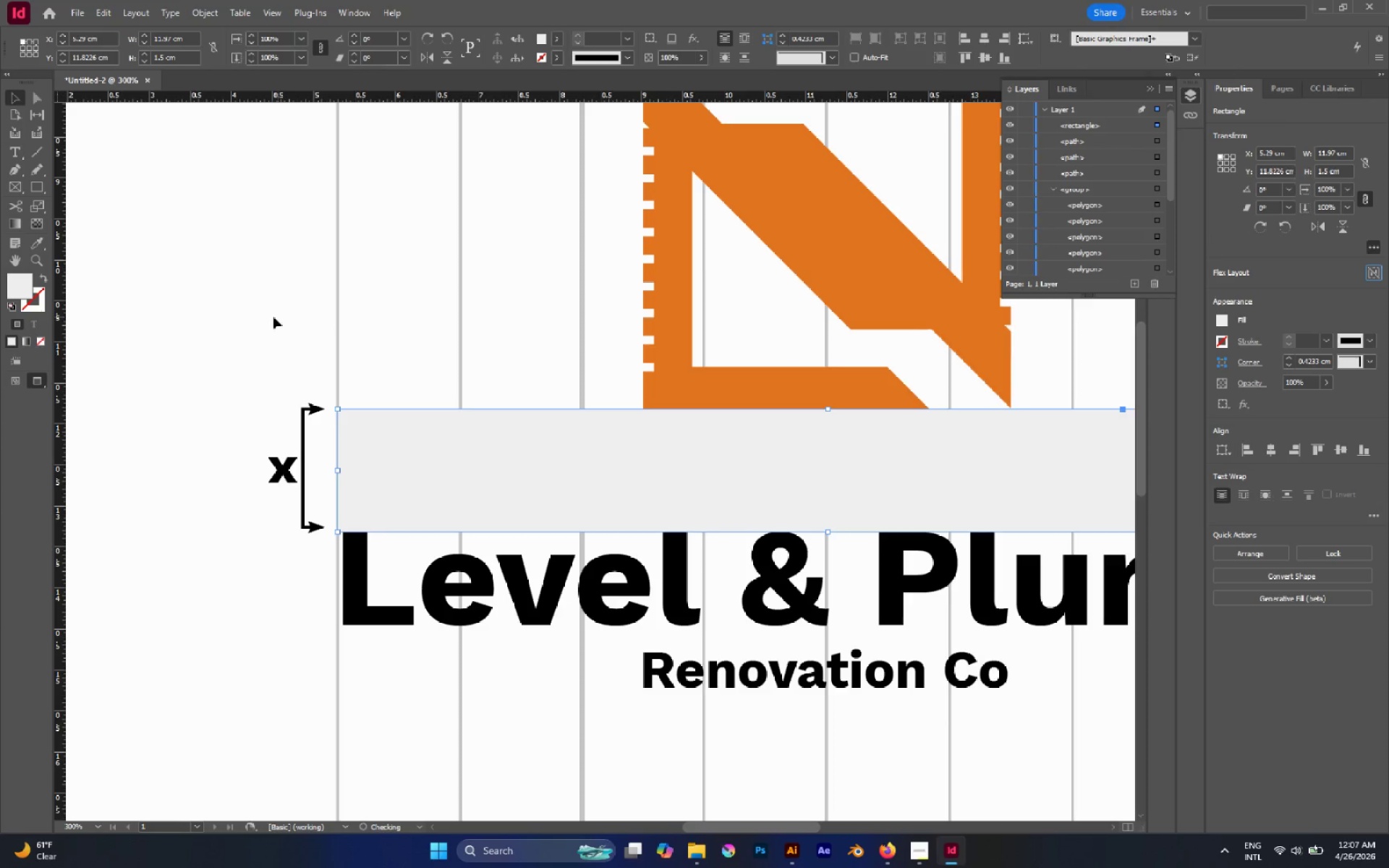 
left_click([258, 314])
 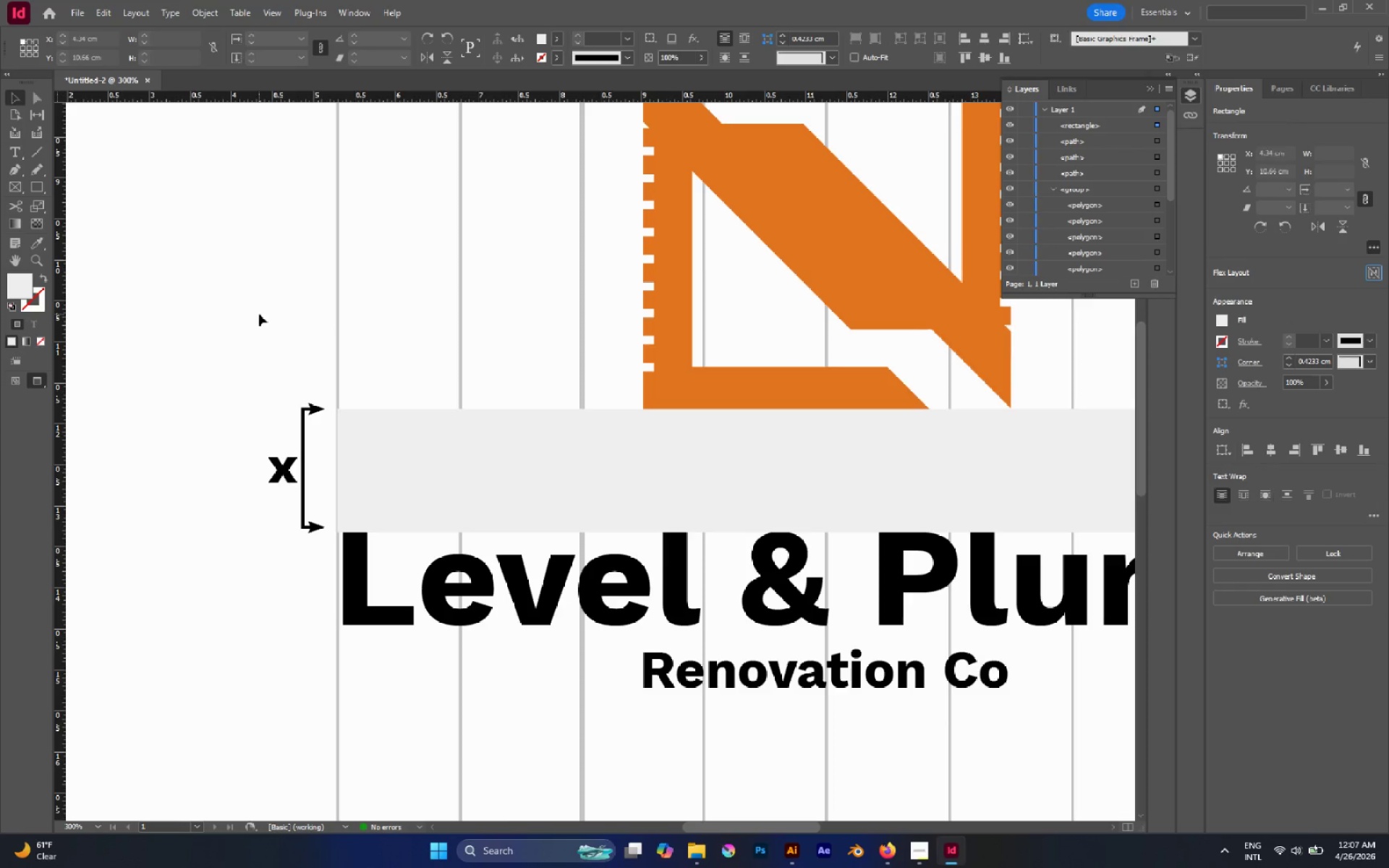 
hold_key(key=AltLeft, duration=0.59)
scroll: coordinate [268, 325], scroll_direction: down, amount: 5.0
 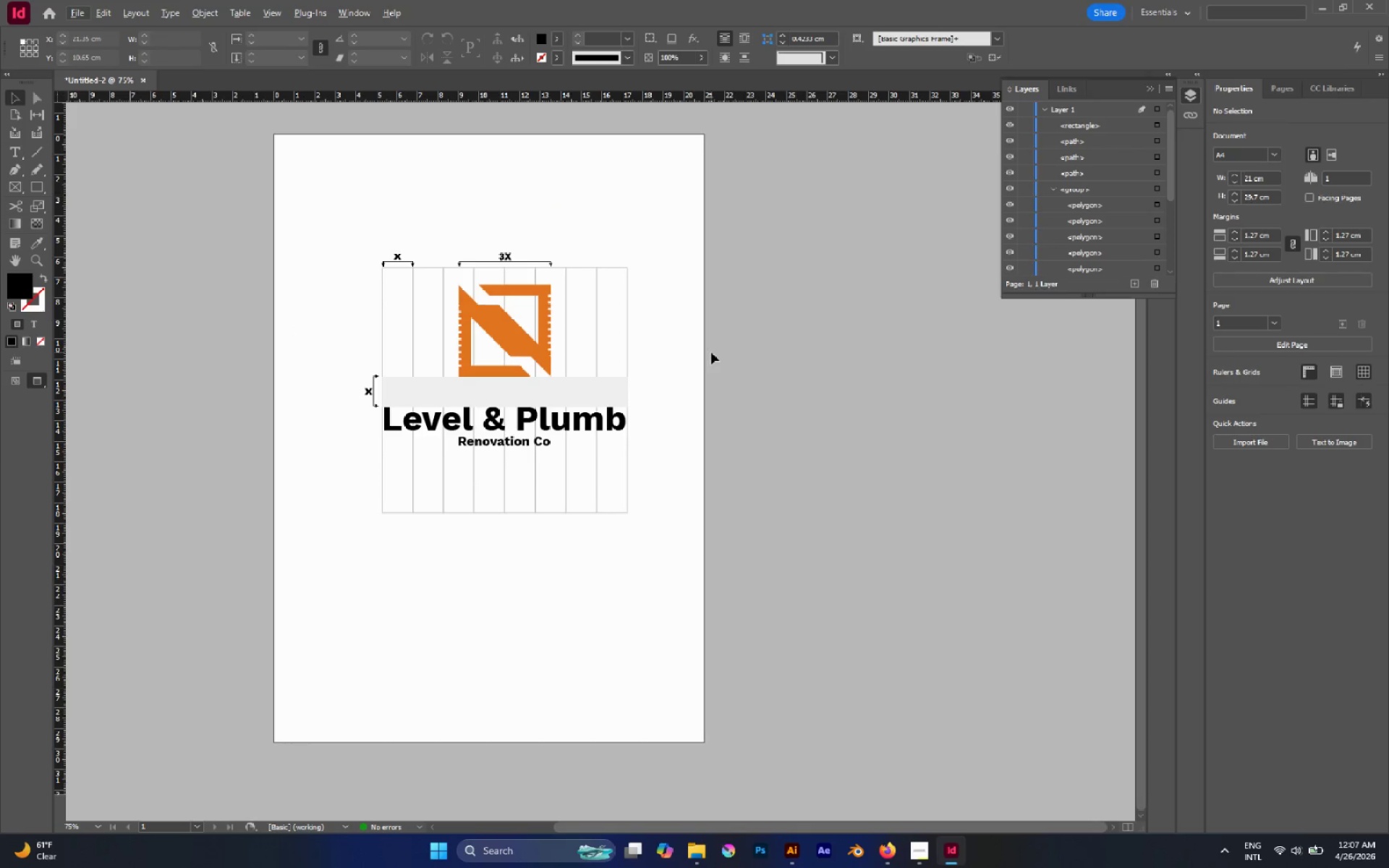 
hold_key(key=AltLeft, duration=0.5)
scroll: coordinate [603, 352], scroll_direction: up, amount: 1.0
 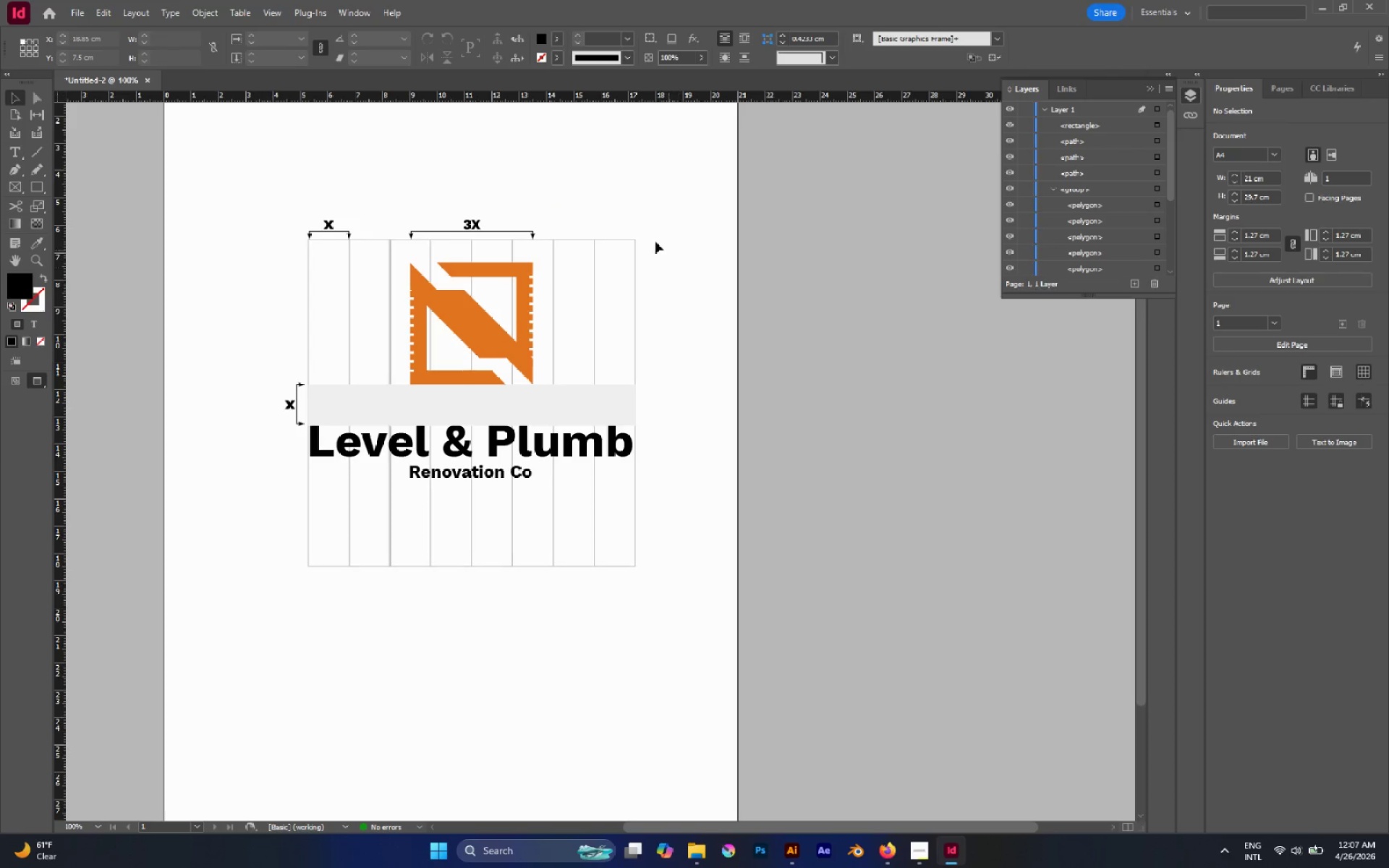 
left_click_drag(start_coordinate=[599, 221], to_coordinate=[675, 298])
 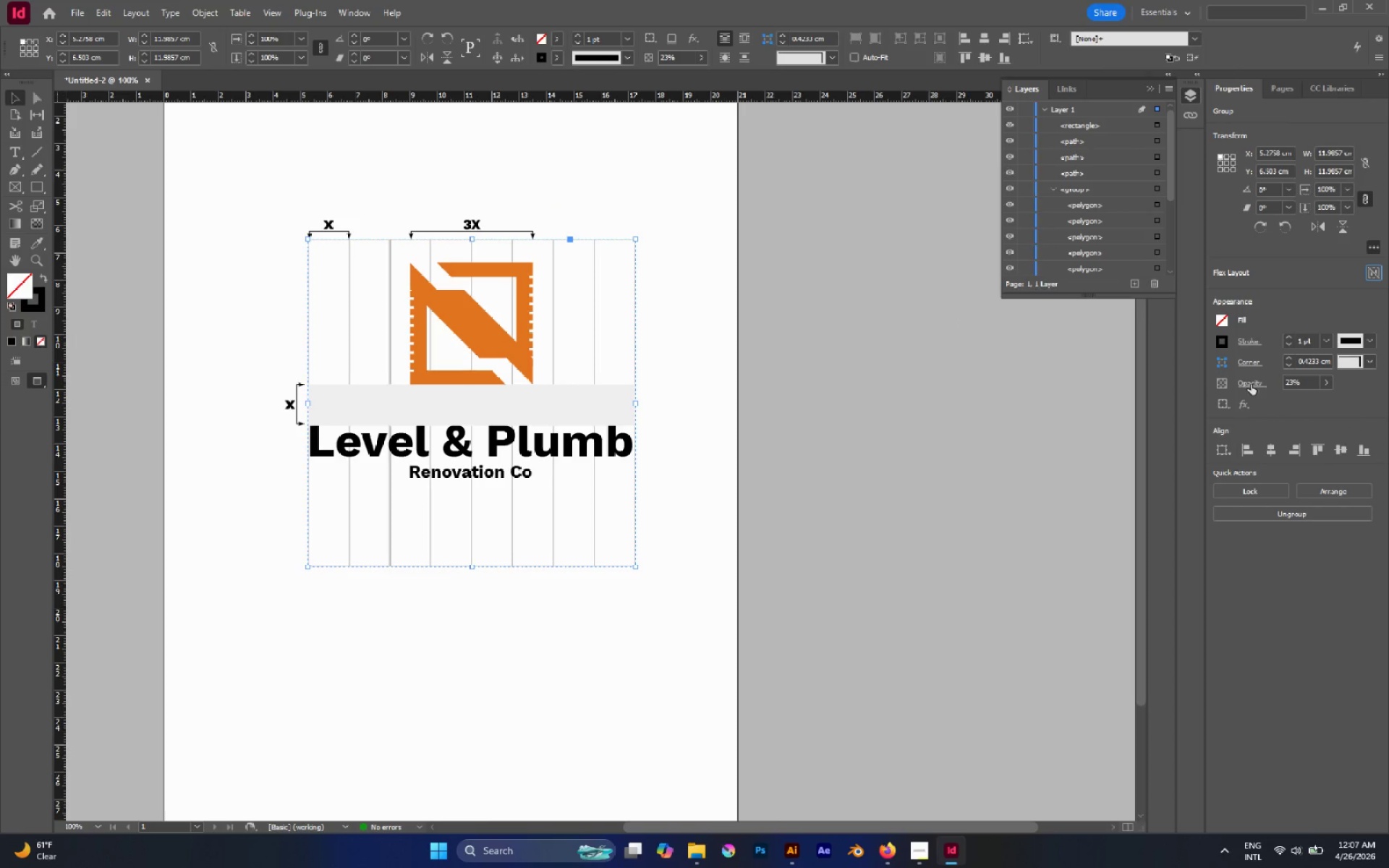 
double_click([1314, 384])
 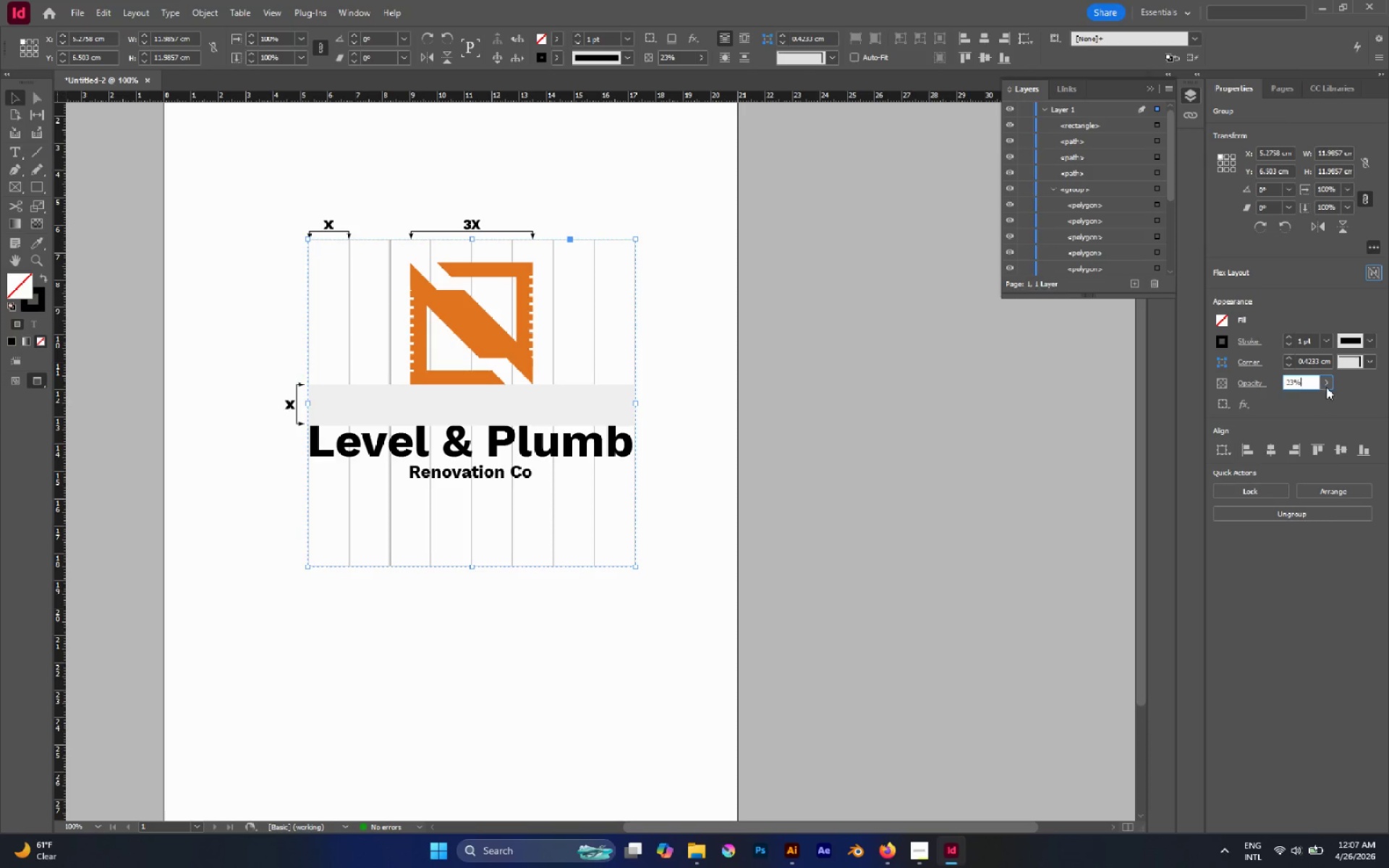 
left_click([1327, 385])
 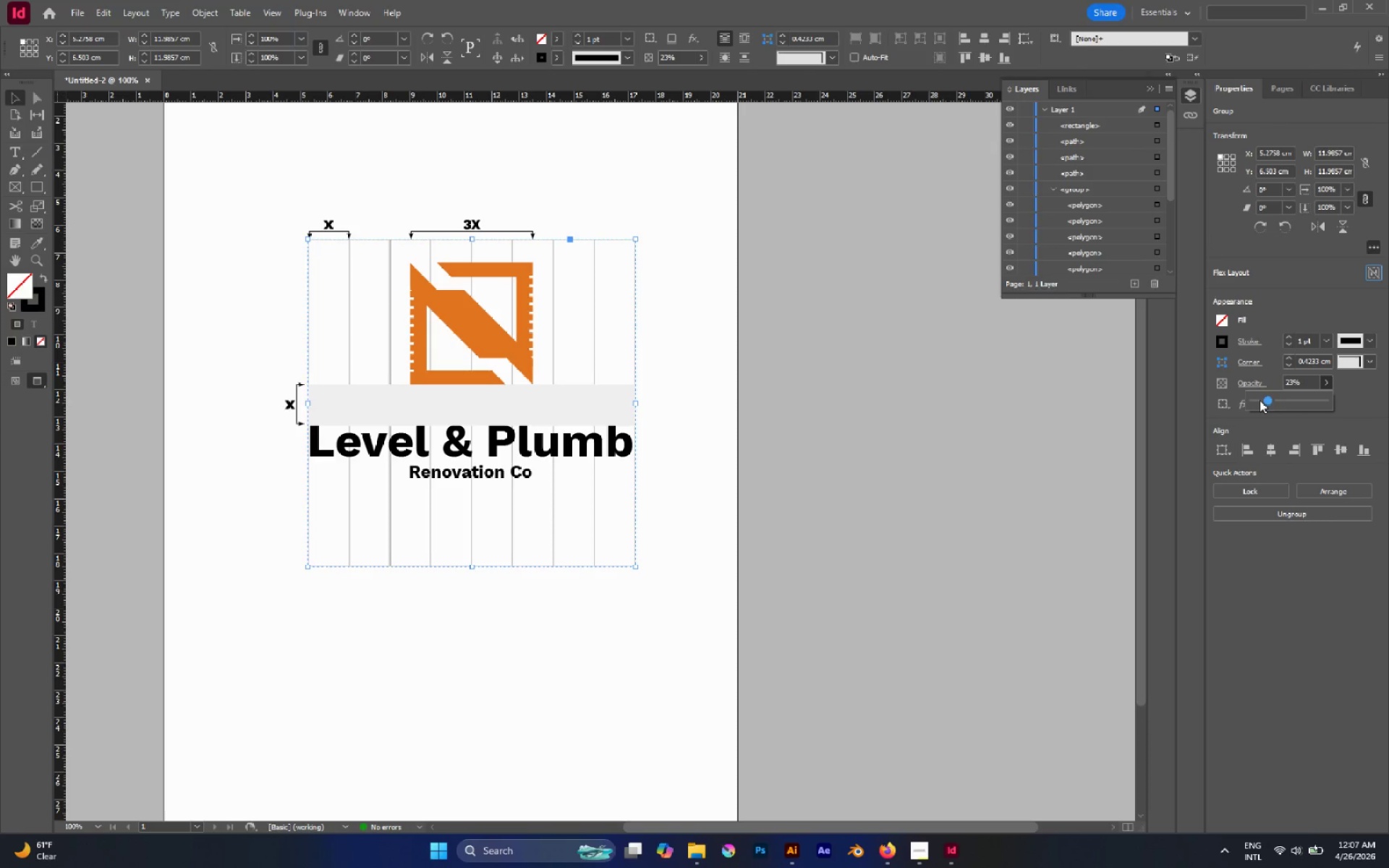 
left_click([1260, 400])
 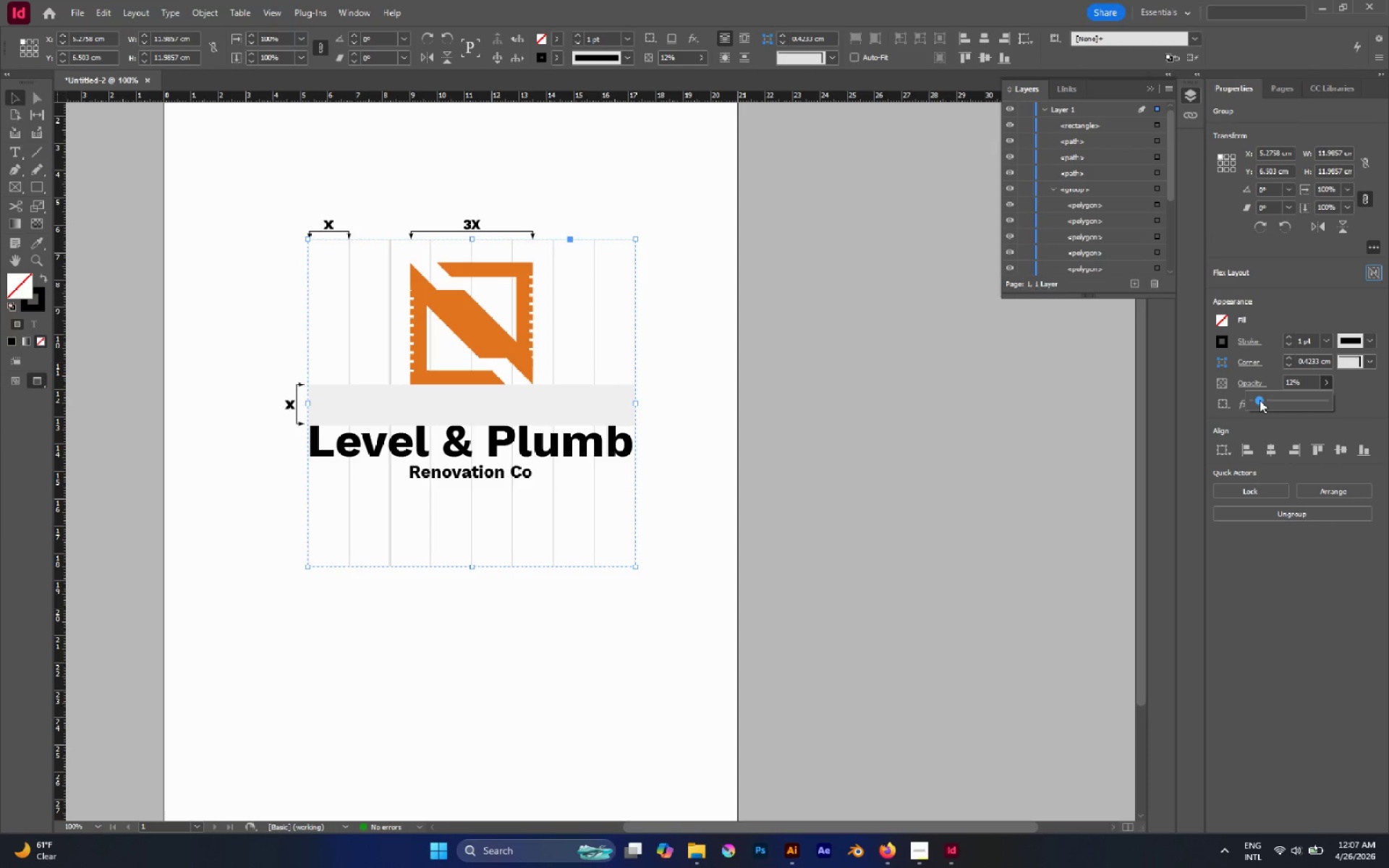 
left_click([1260, 400])
 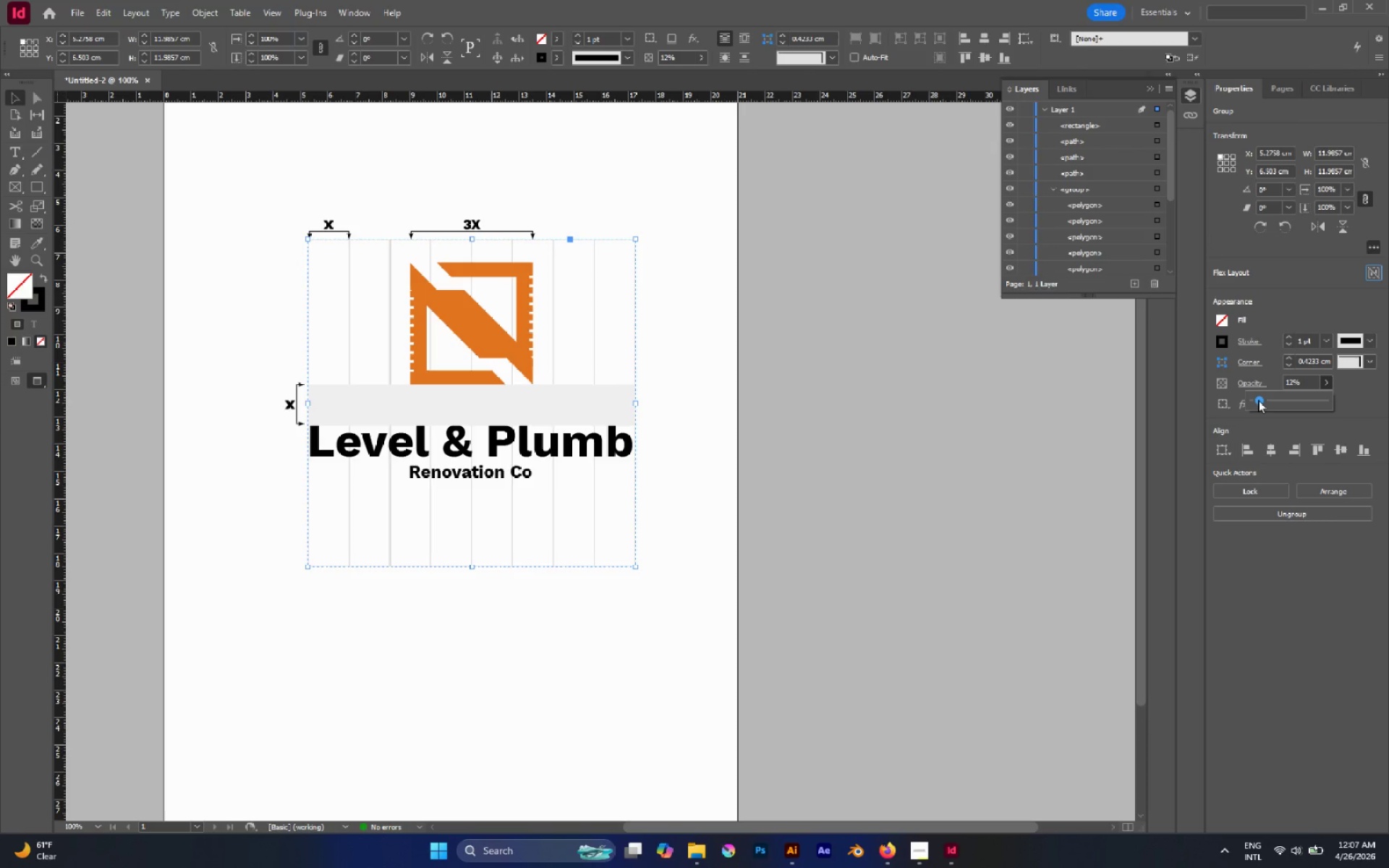 
left_click([1258, 400])
 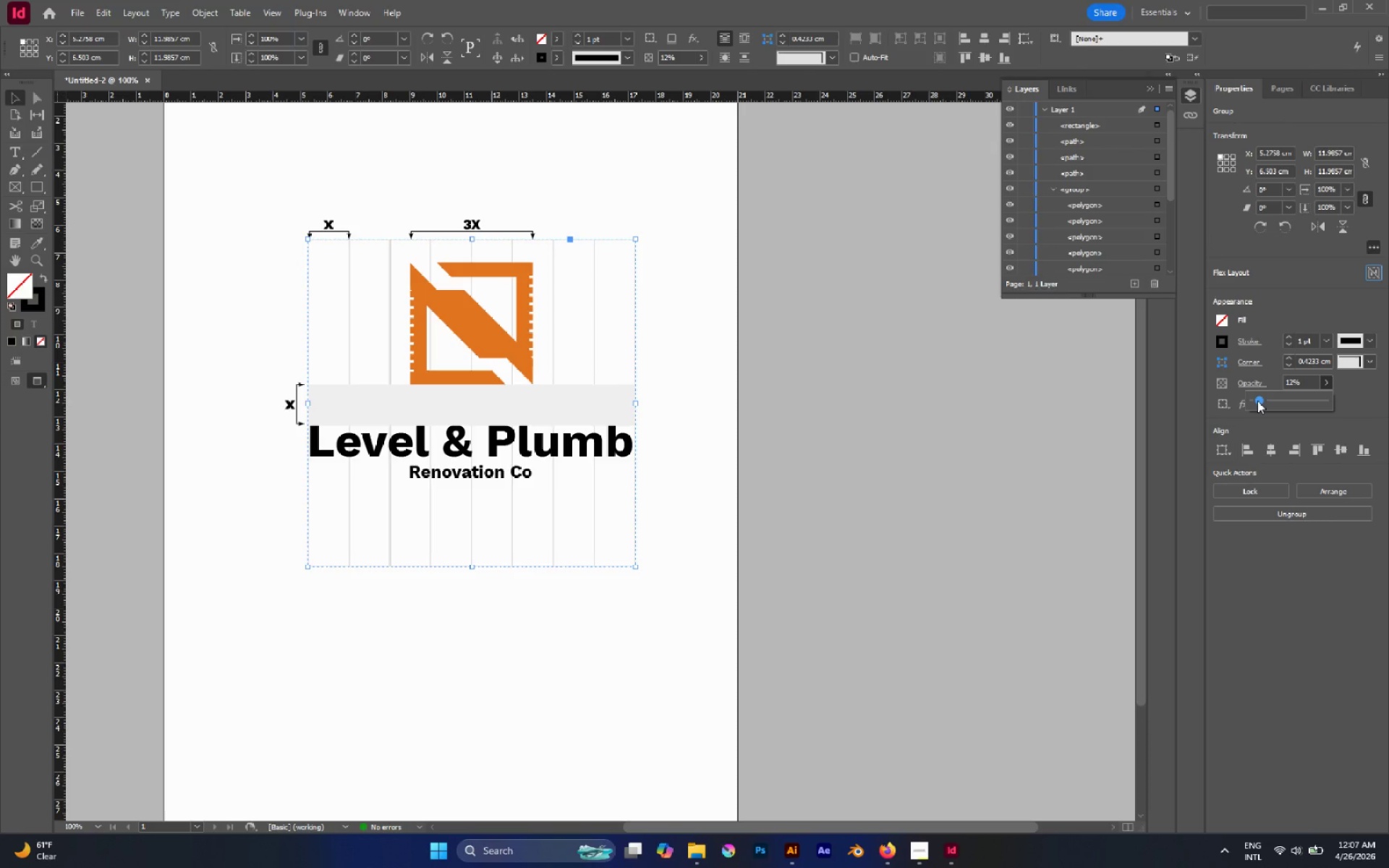 
left_click_drag(start_coordinate=[1257, 401], to_coordinate=[1254, 401])
 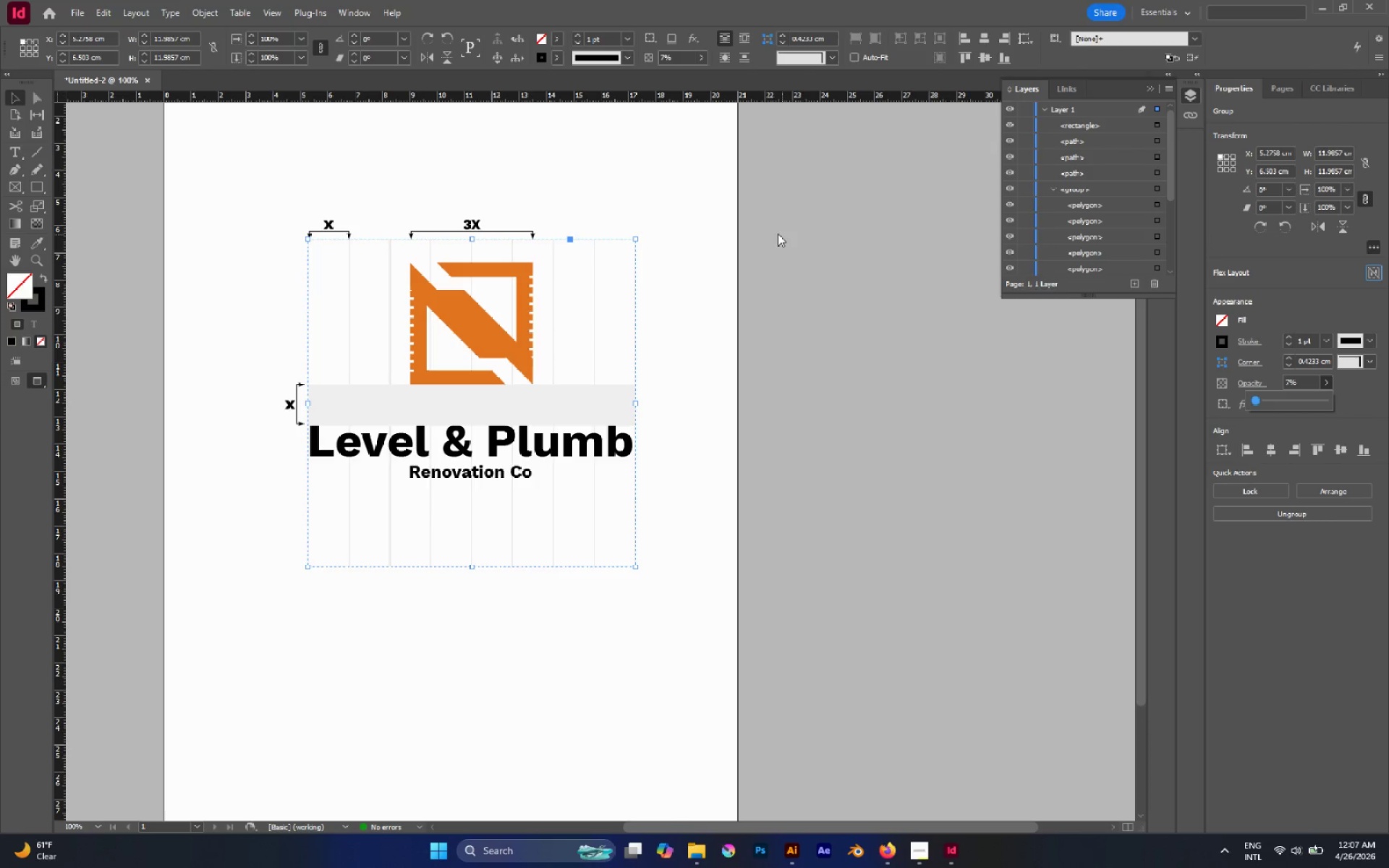 
left_click([776, 234])
 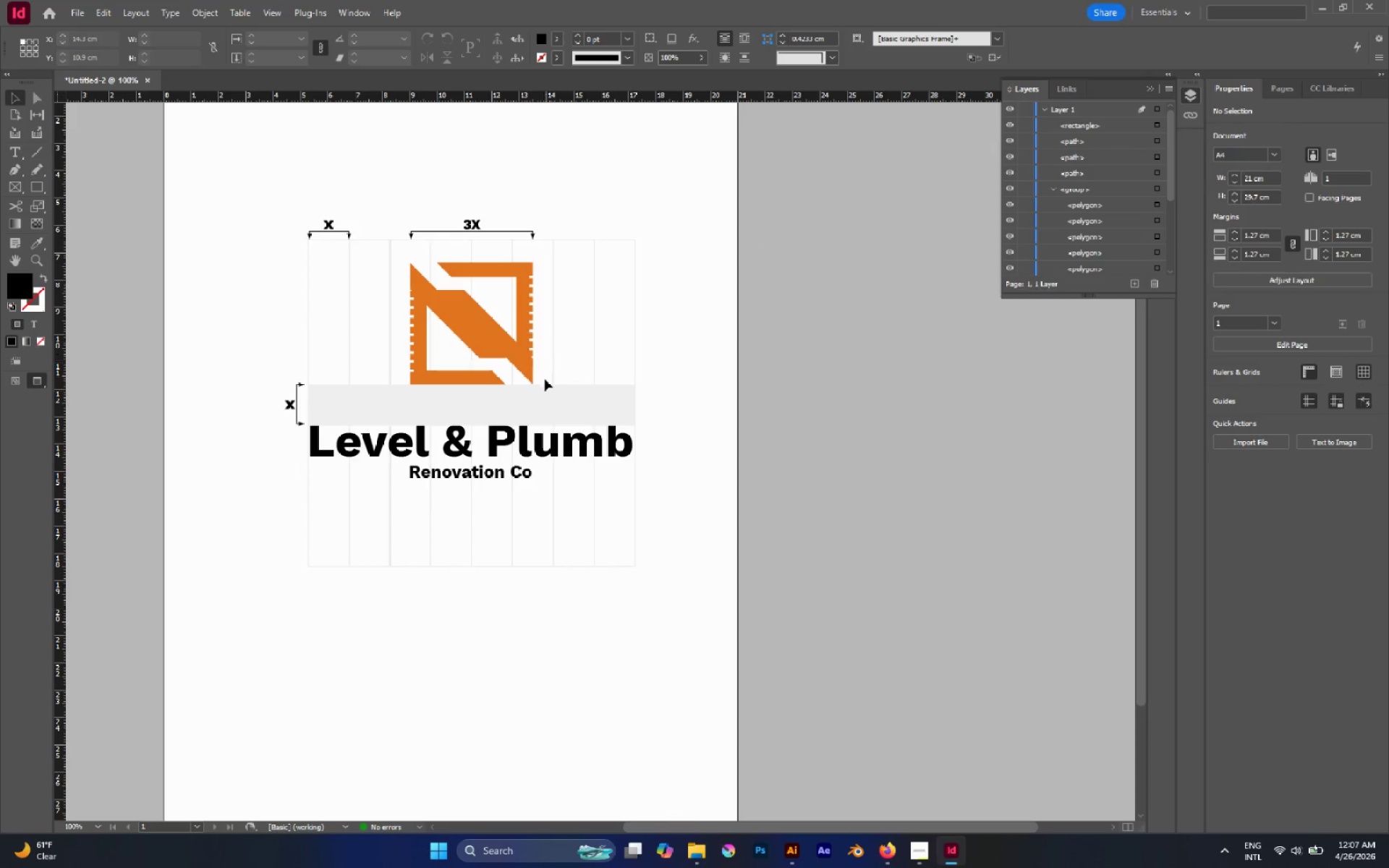 
left_click([537, 393])
 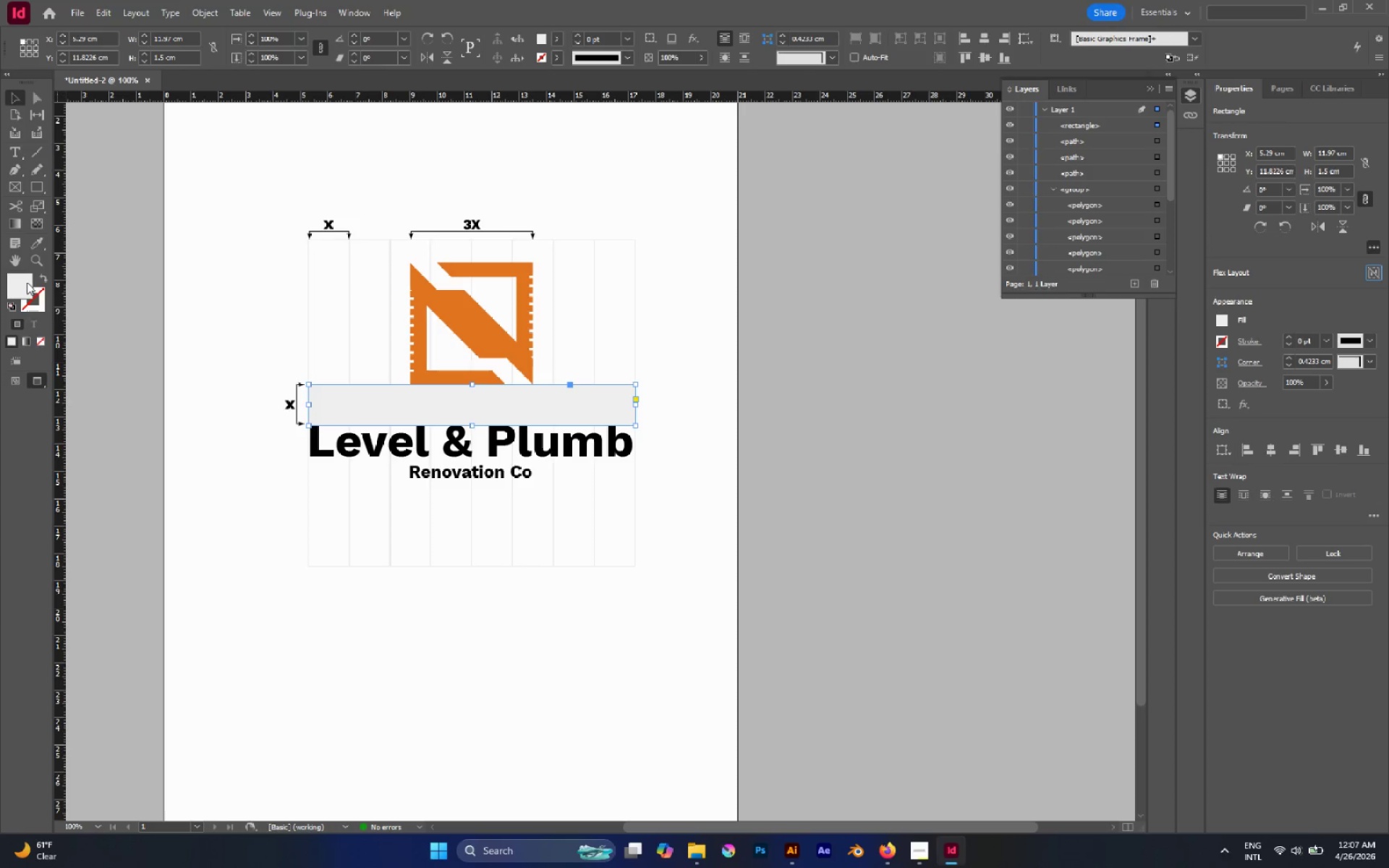 
double_click([27, 283])
 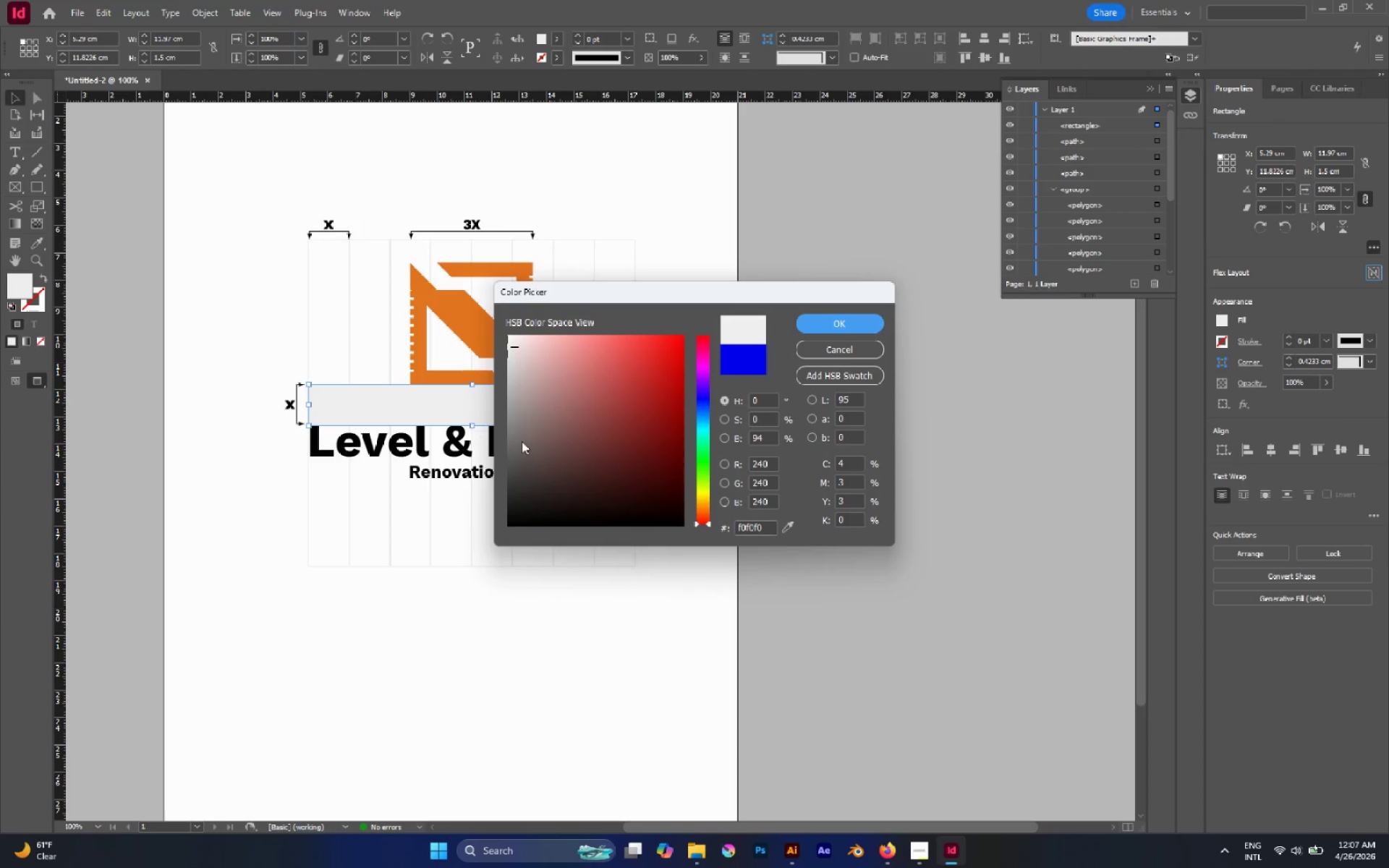 
left_click_drag(start_coordinate=[532, 422], to_coordinate=[424, 404])
 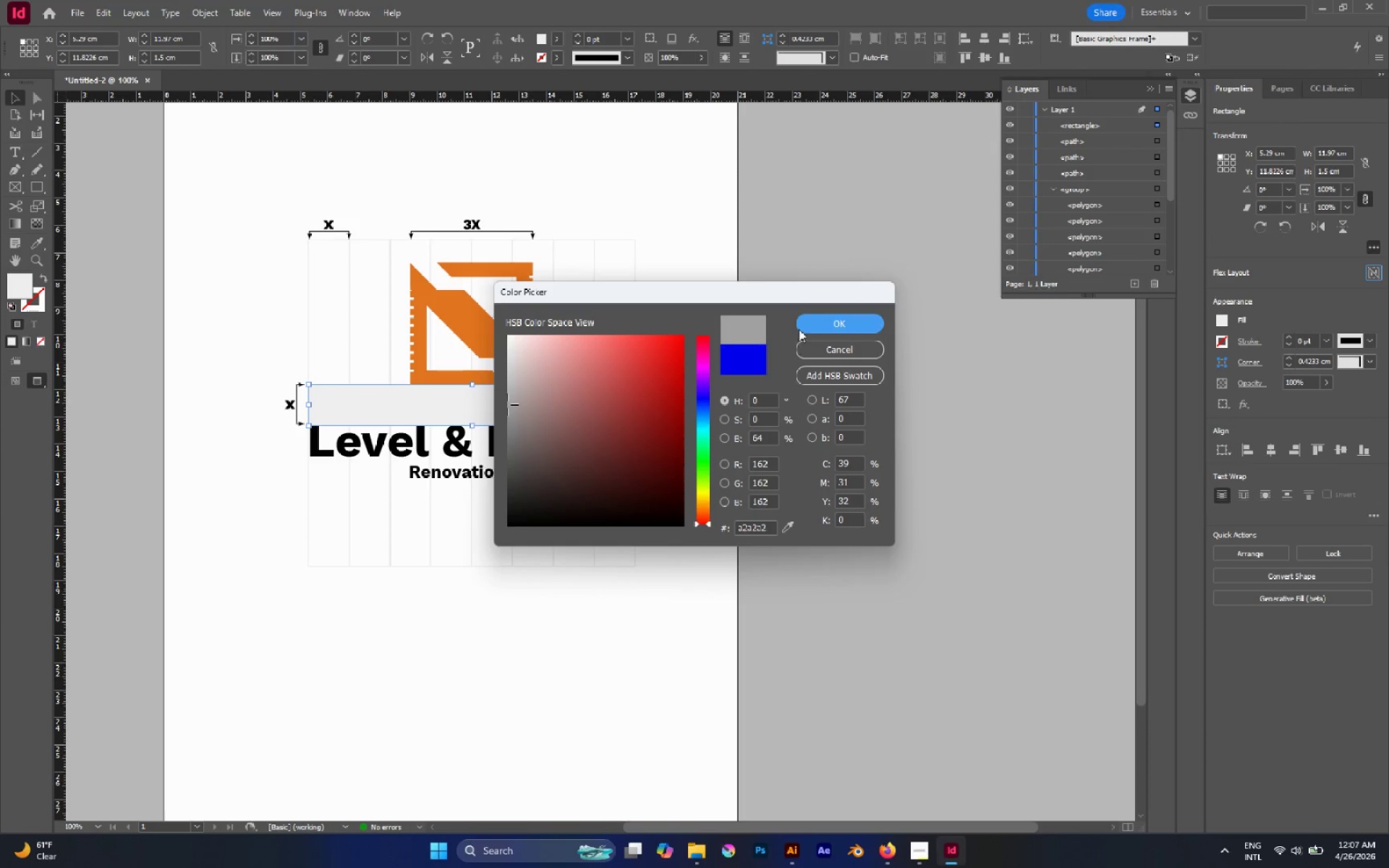 
left_click([799, 325])
 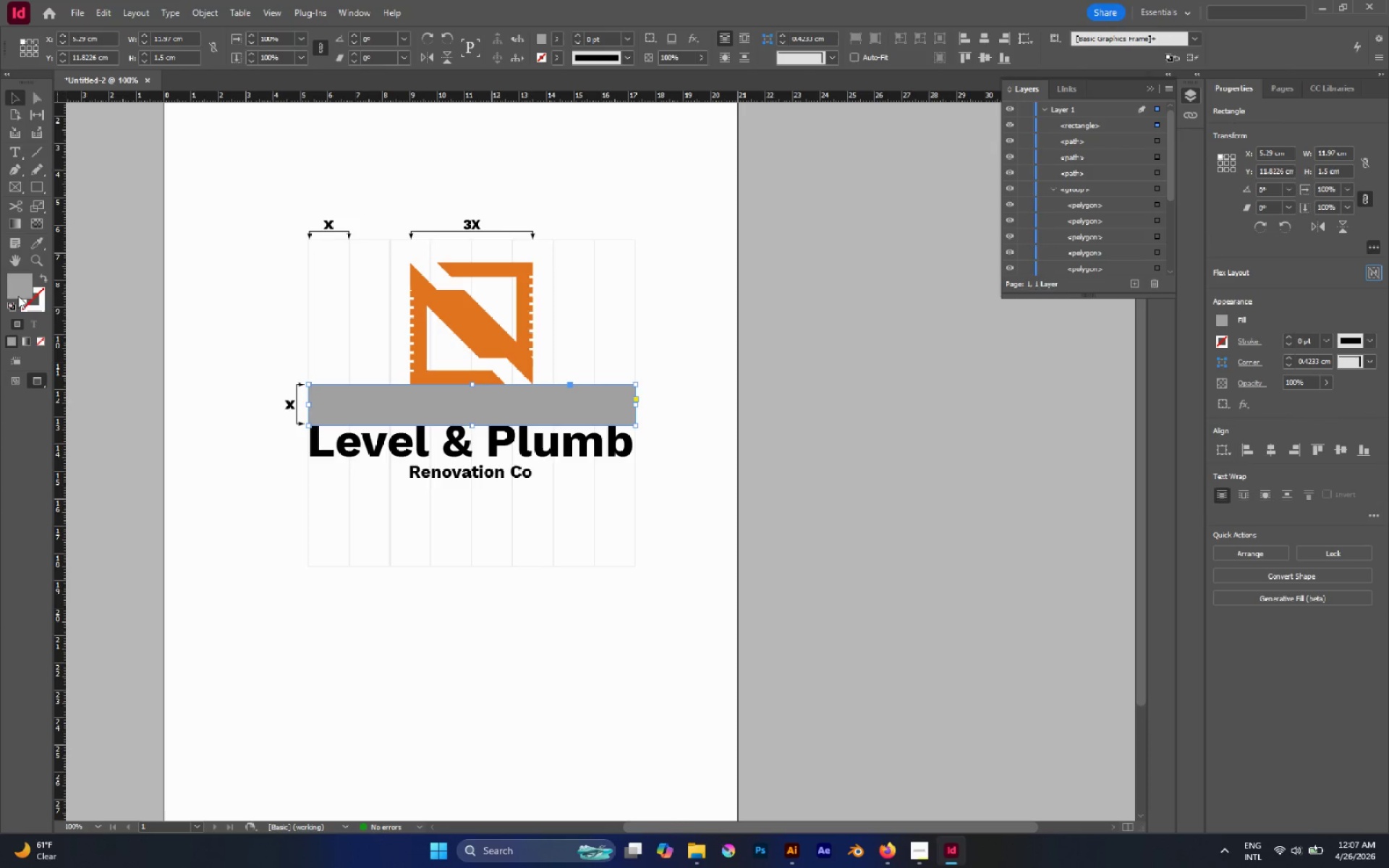 
double_click([24, 286])
 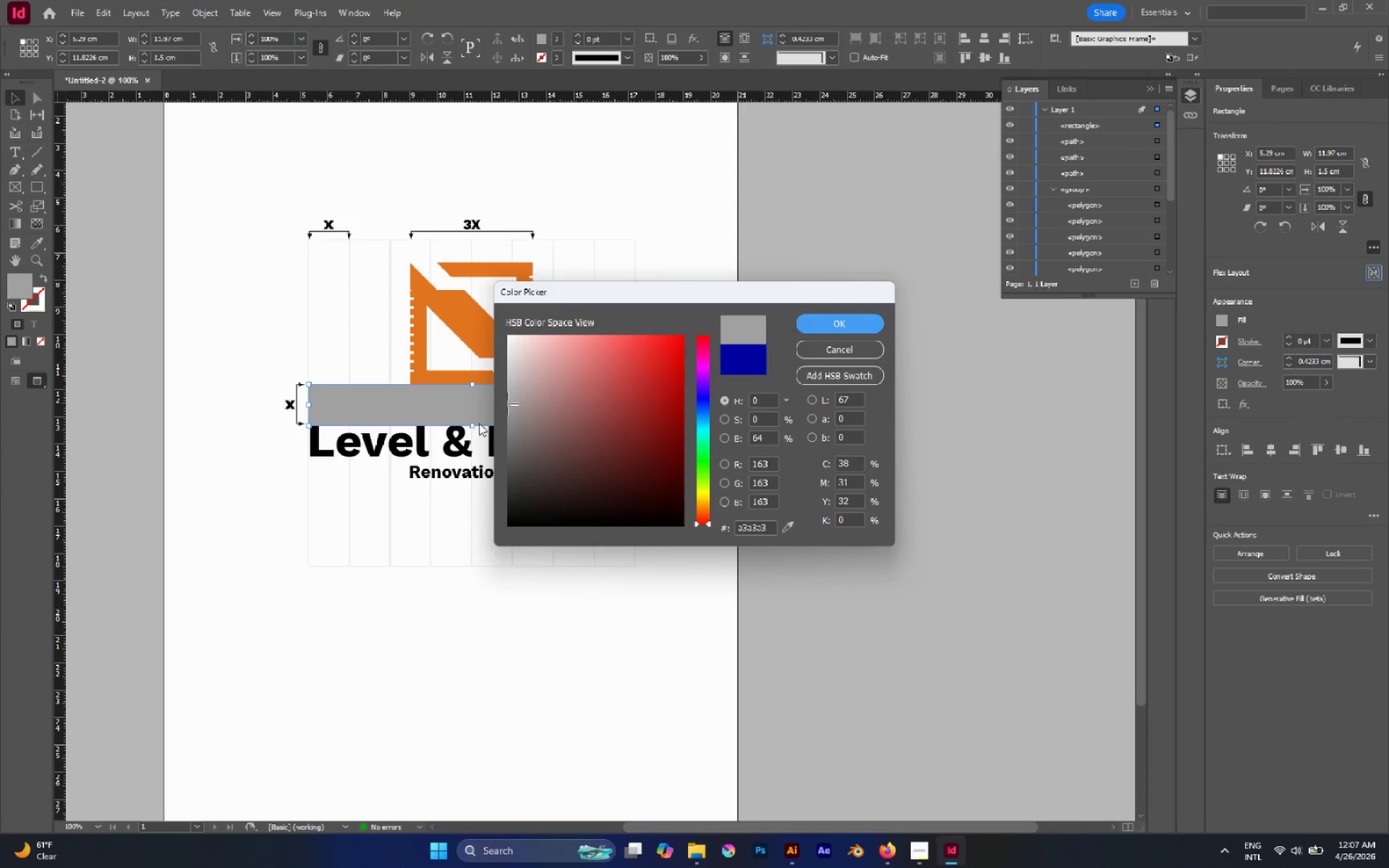 
left_click_drag(start_coordinate=[541, 490], to_coordinate=[452, 574])
 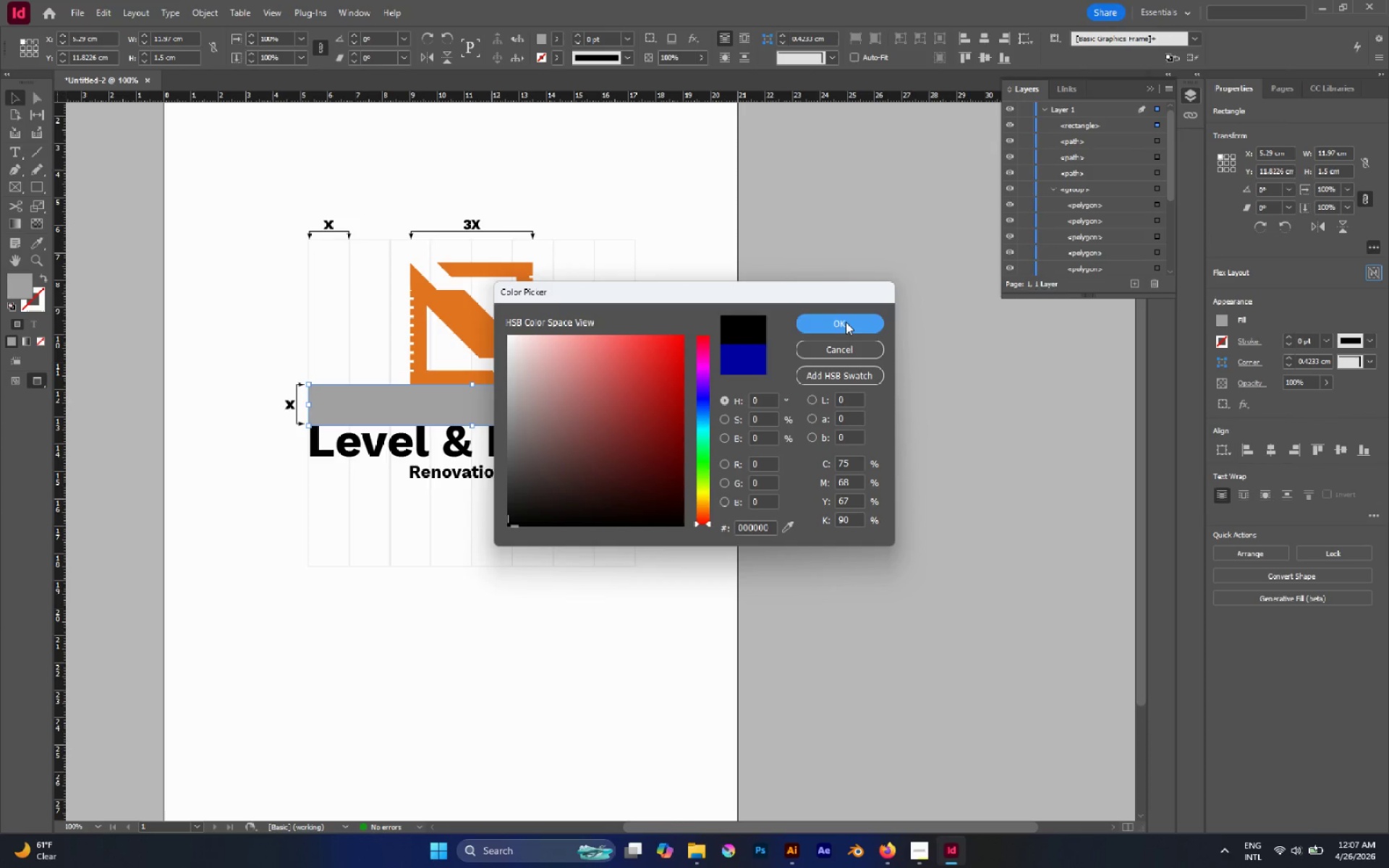 
left_click([844, 319])
 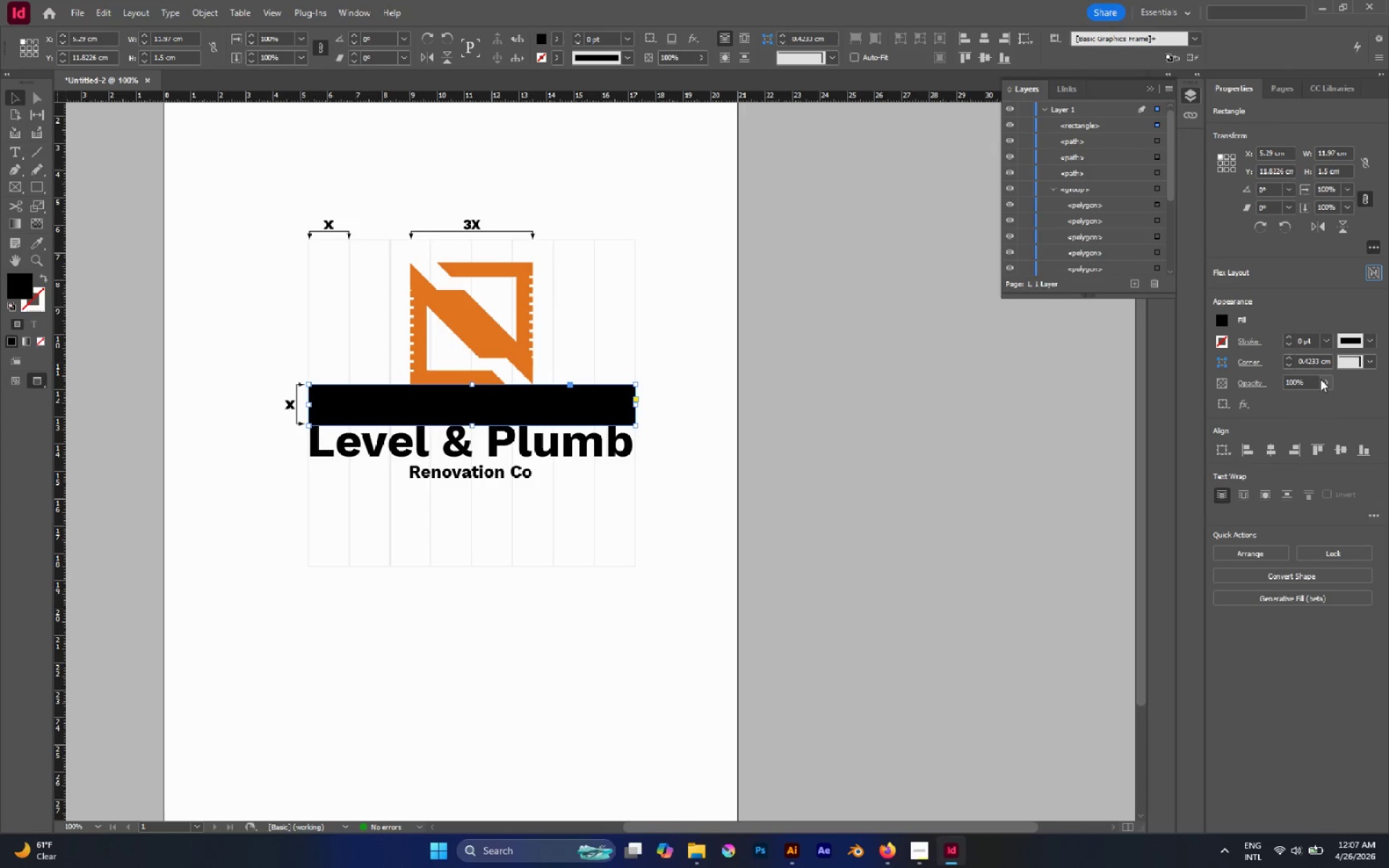 
left_click([1323, 383])
 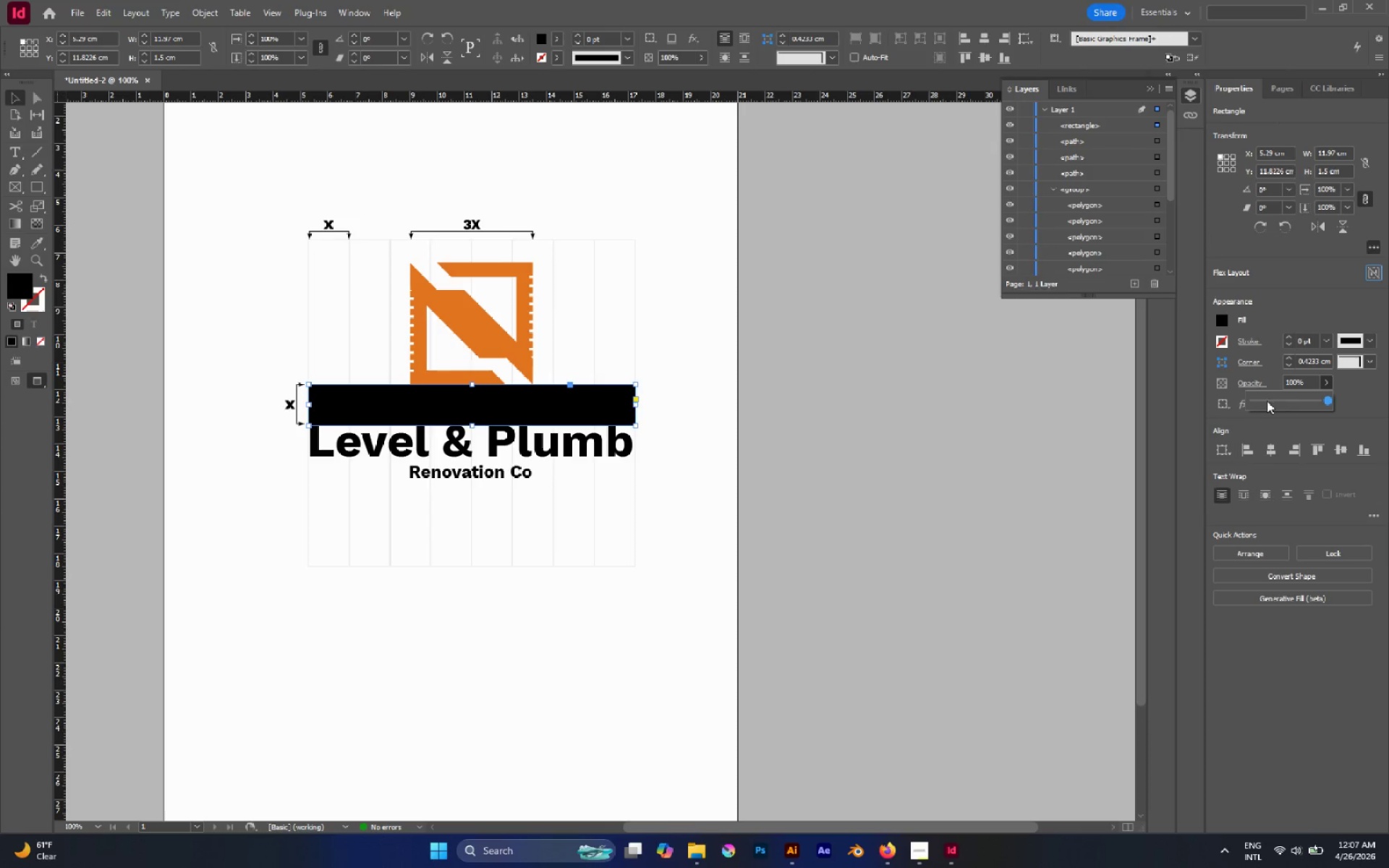 
left_click([1260, 400])
 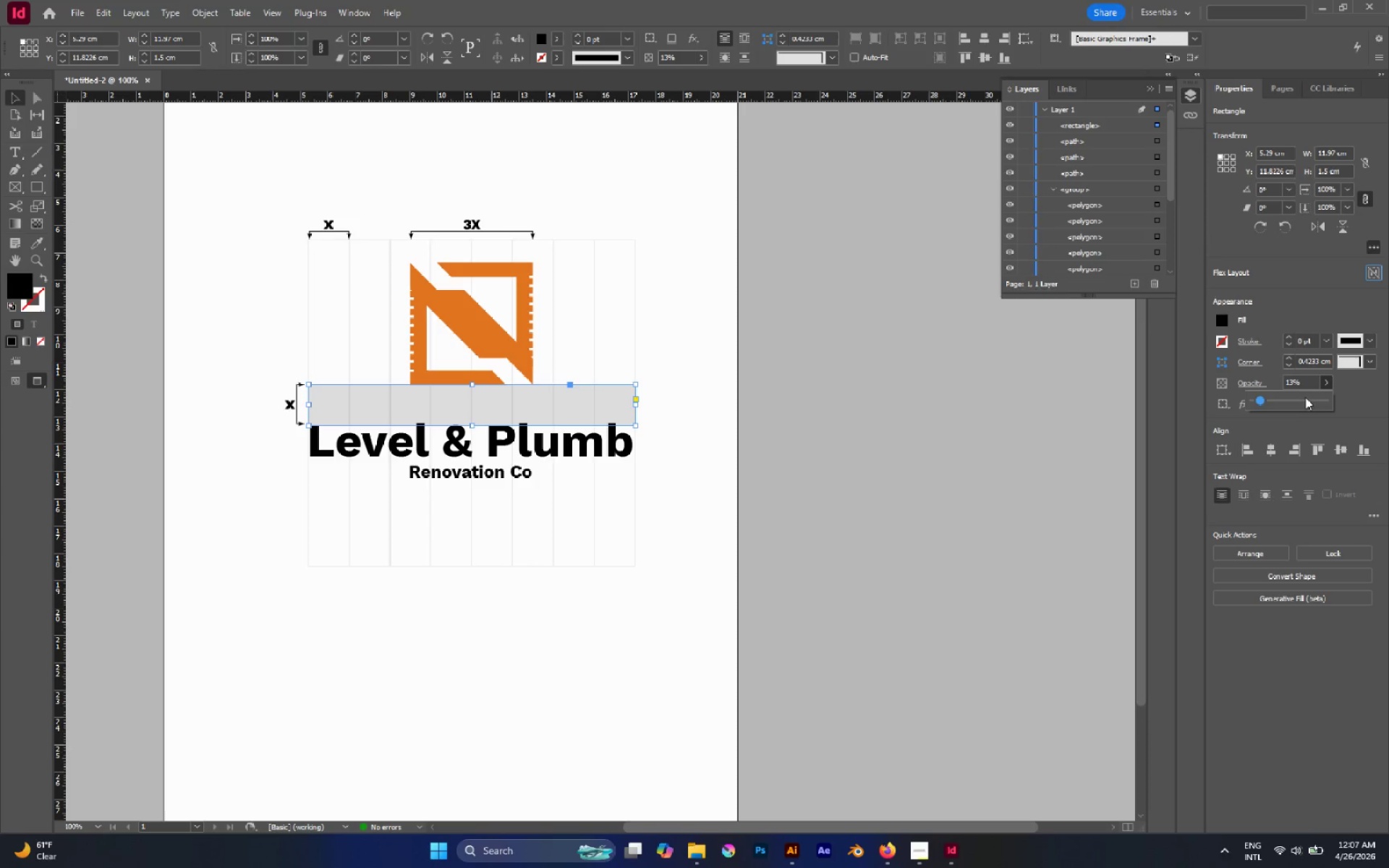 
left_click([1292, 384])
 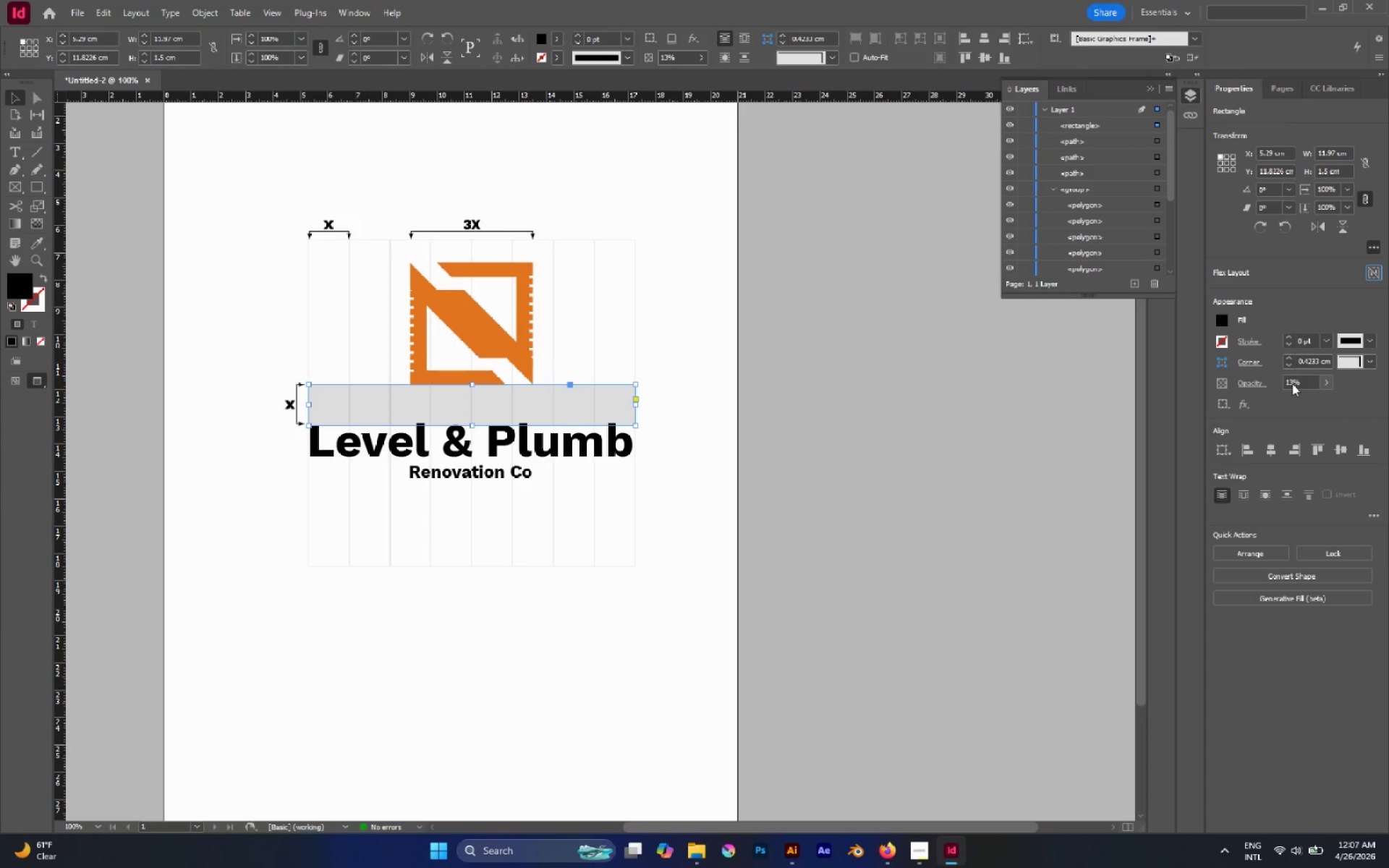 
double_click([1292, 383])
 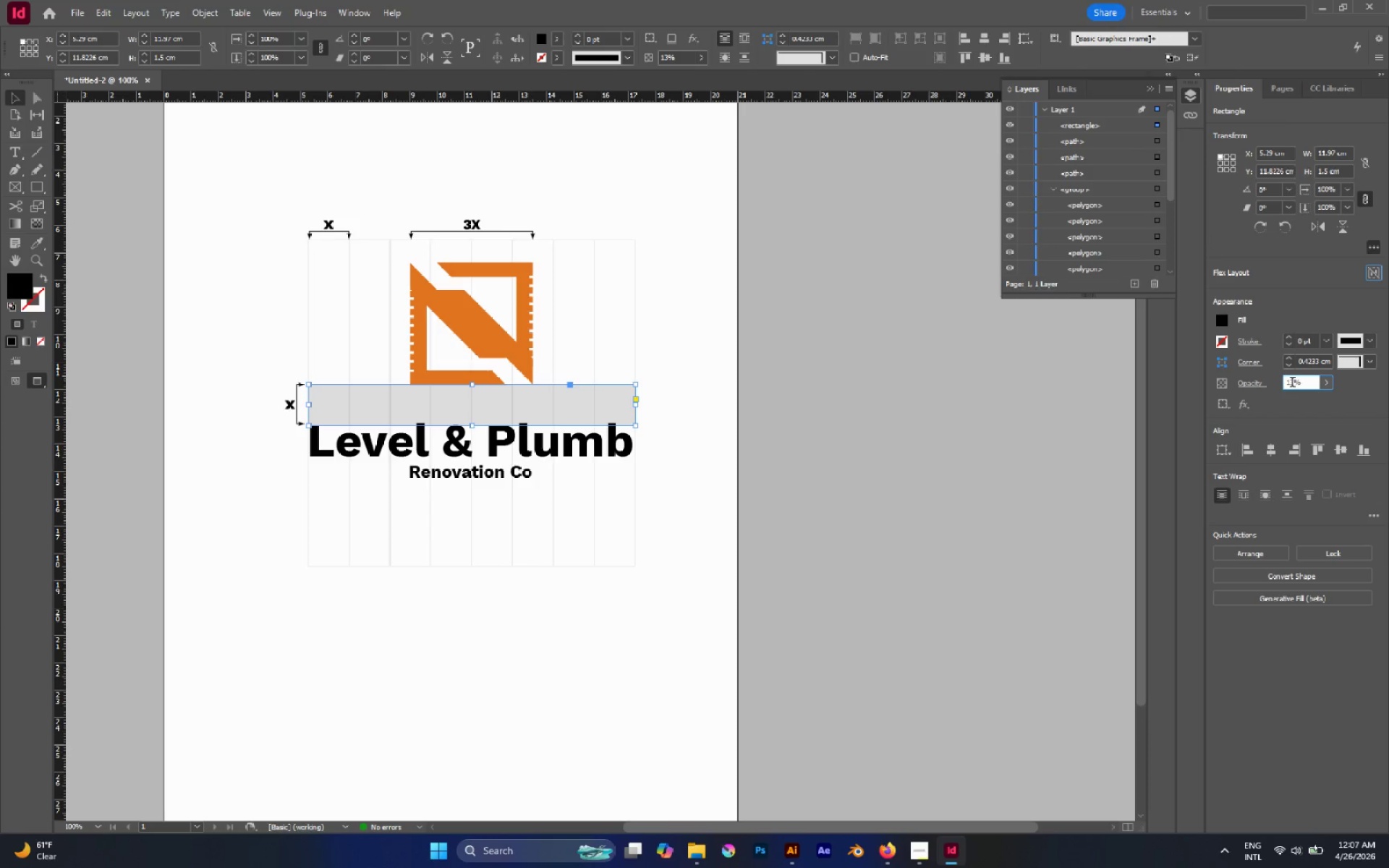 
scroll: coordinate [1292, 383], scroll_direction: down, amount: 2.0
 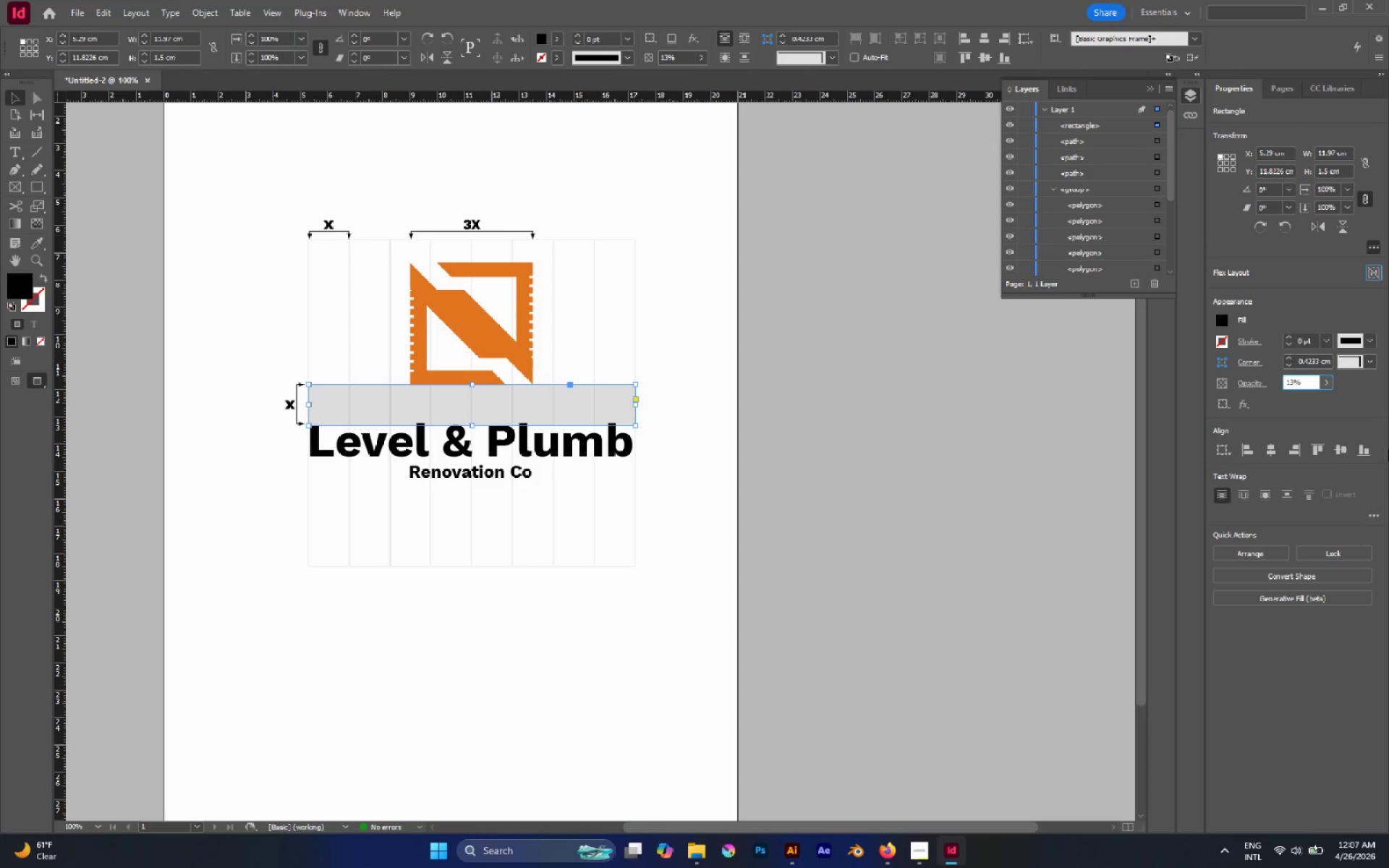 
key(ArrowDown)
 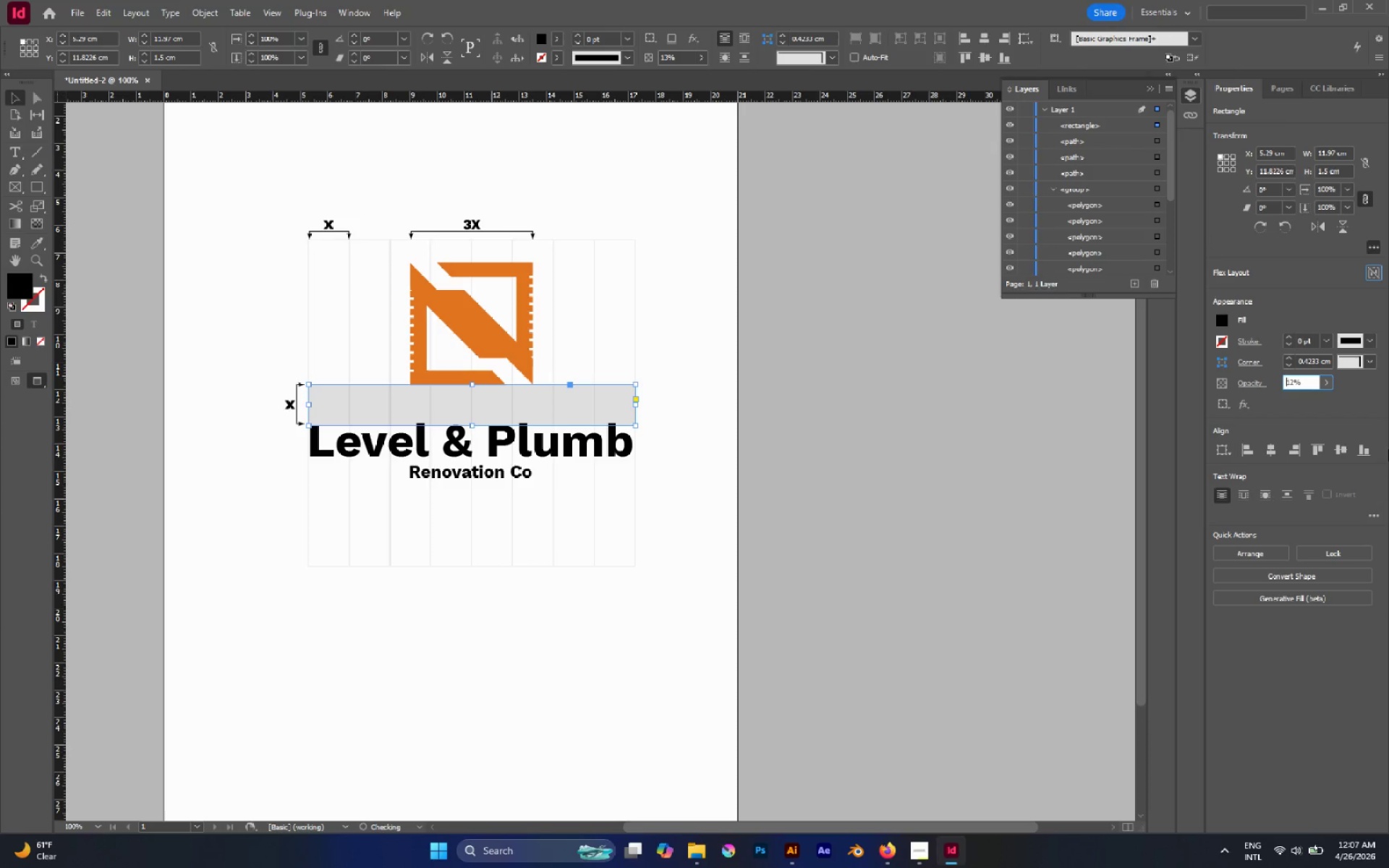 
key(ArrowDown)
 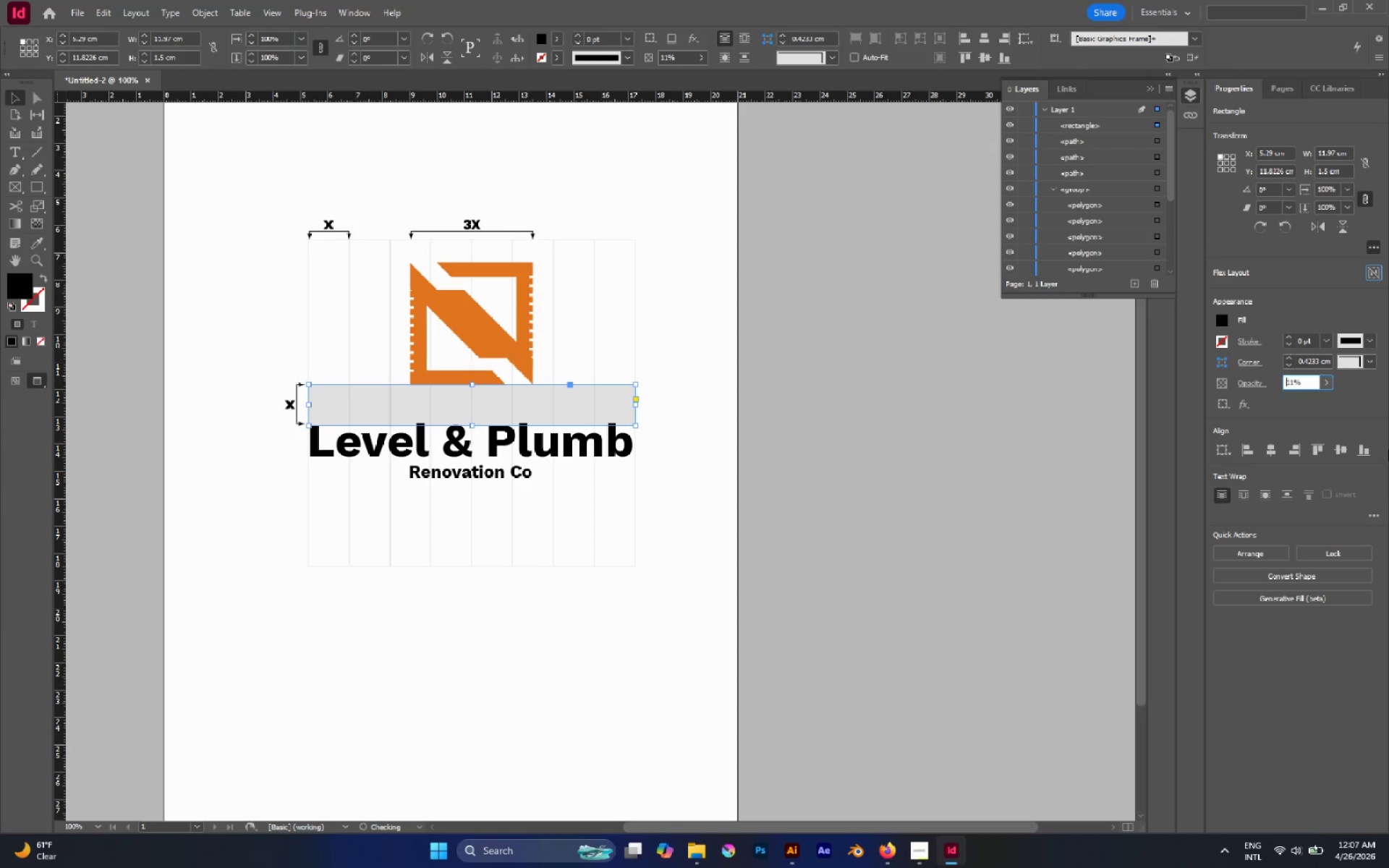 
key(ArrowDown)
 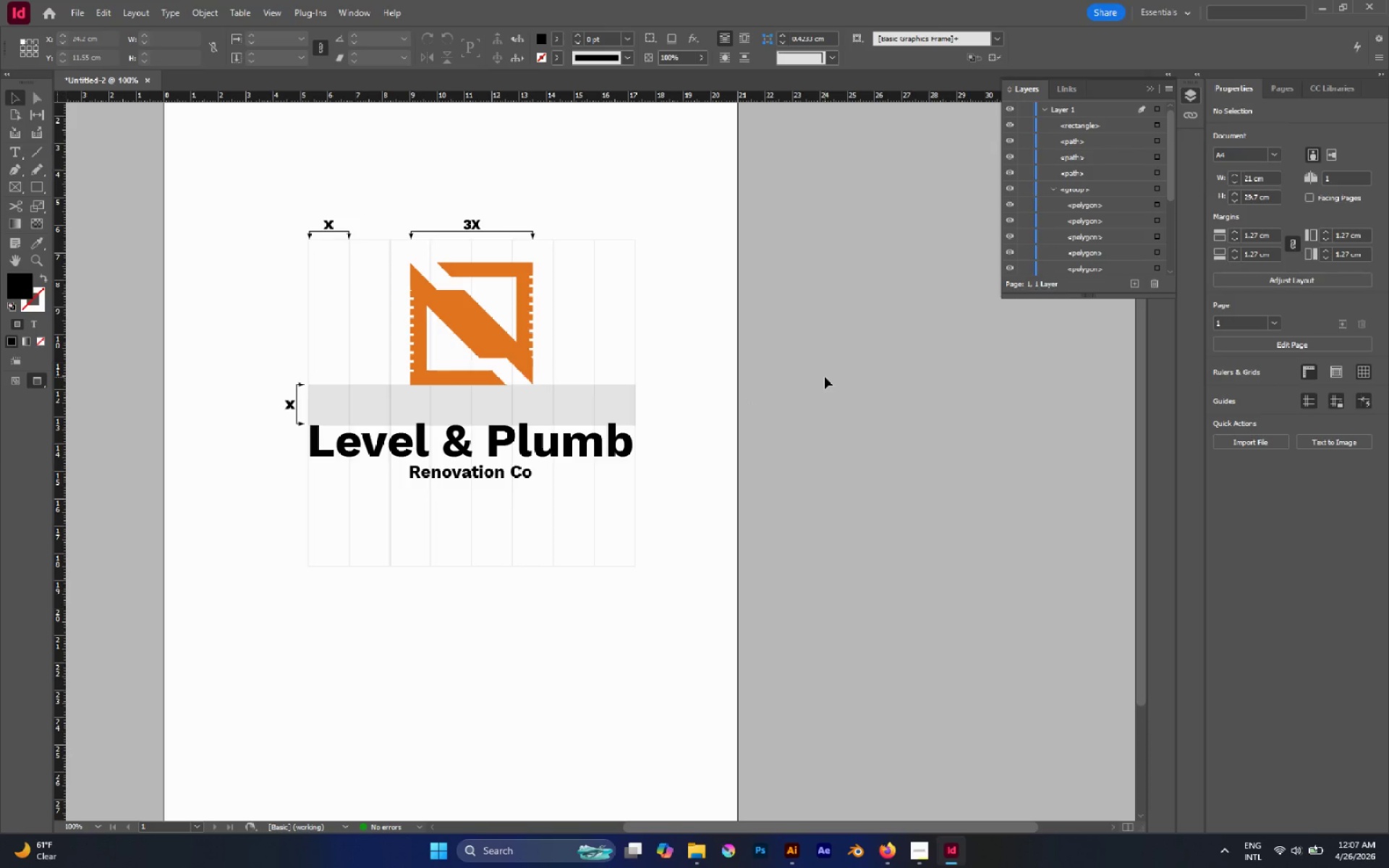 
wait(19.0)
 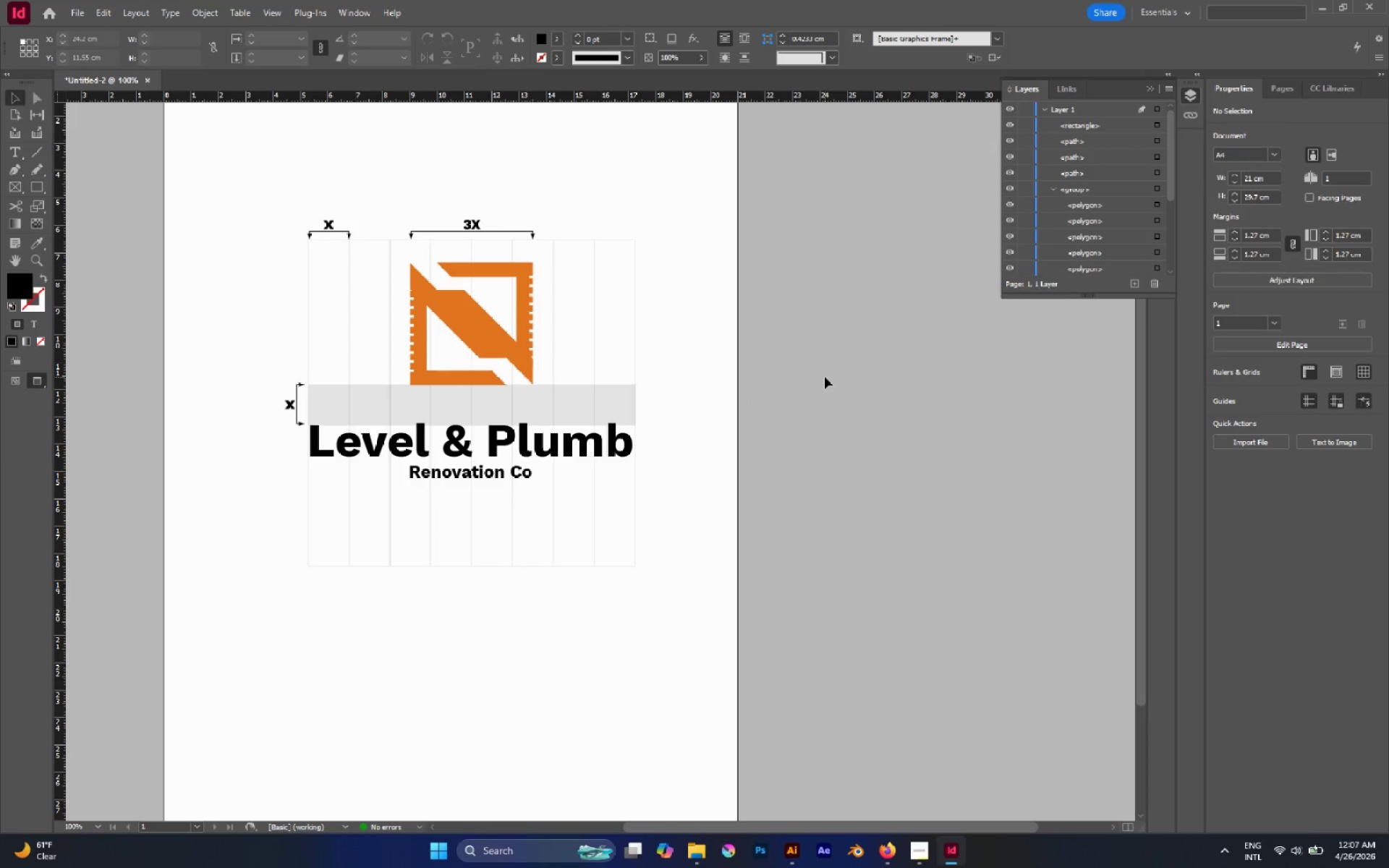 
left_click([338, 230])
 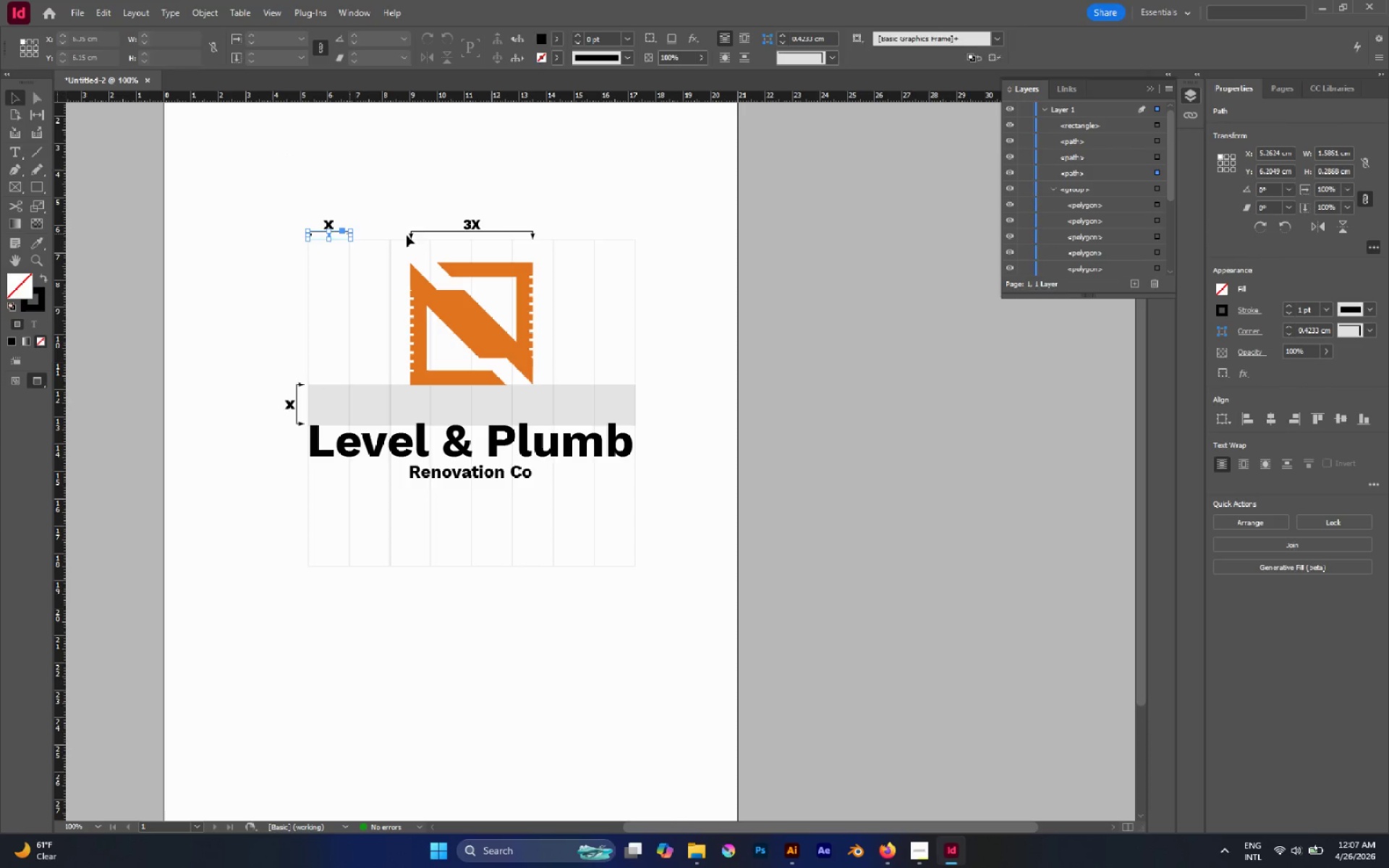 
hold_key(key=ShiftLeft, duration=2.66)
left_click([428, 230])
 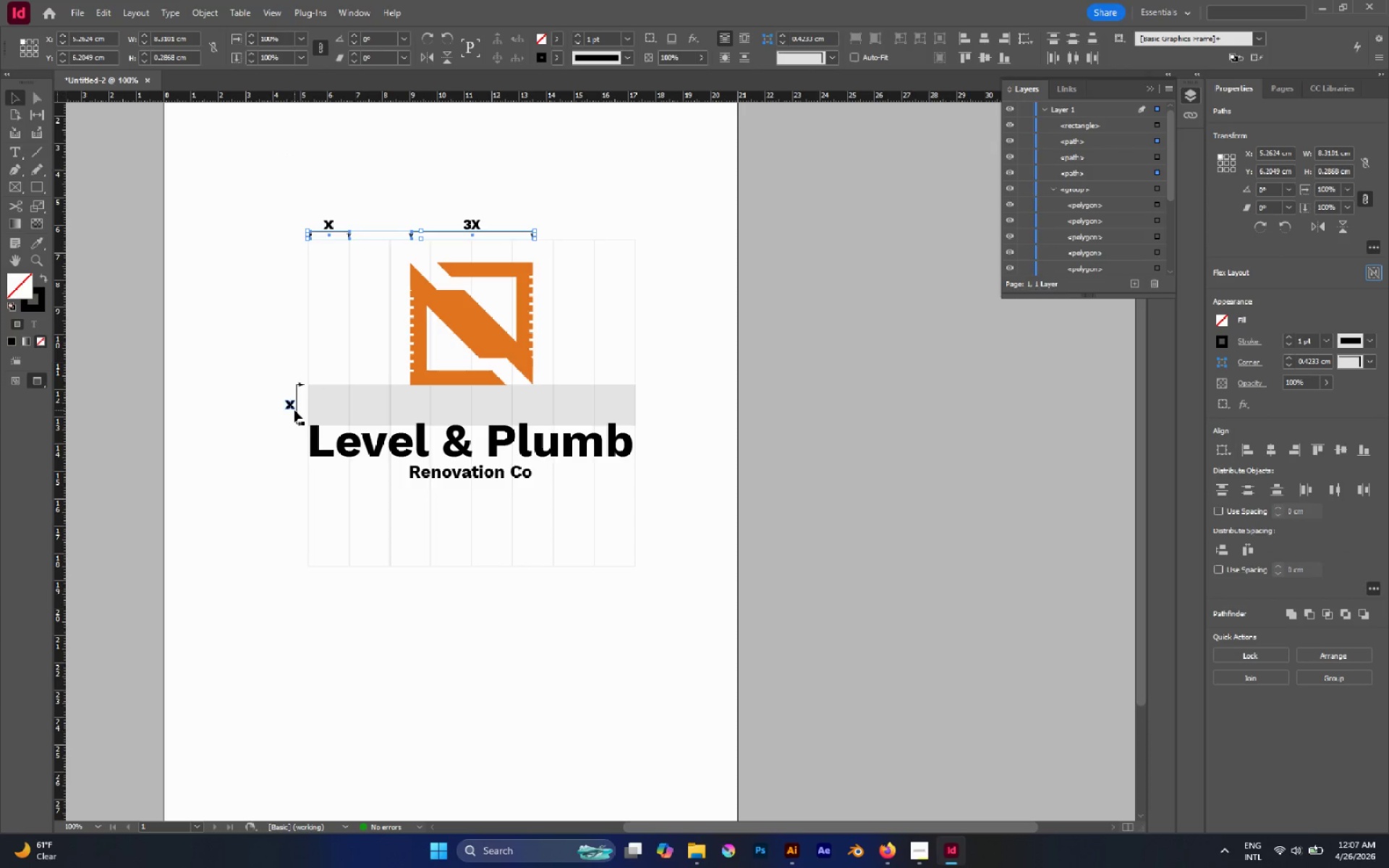 
left_click([294, 409])
 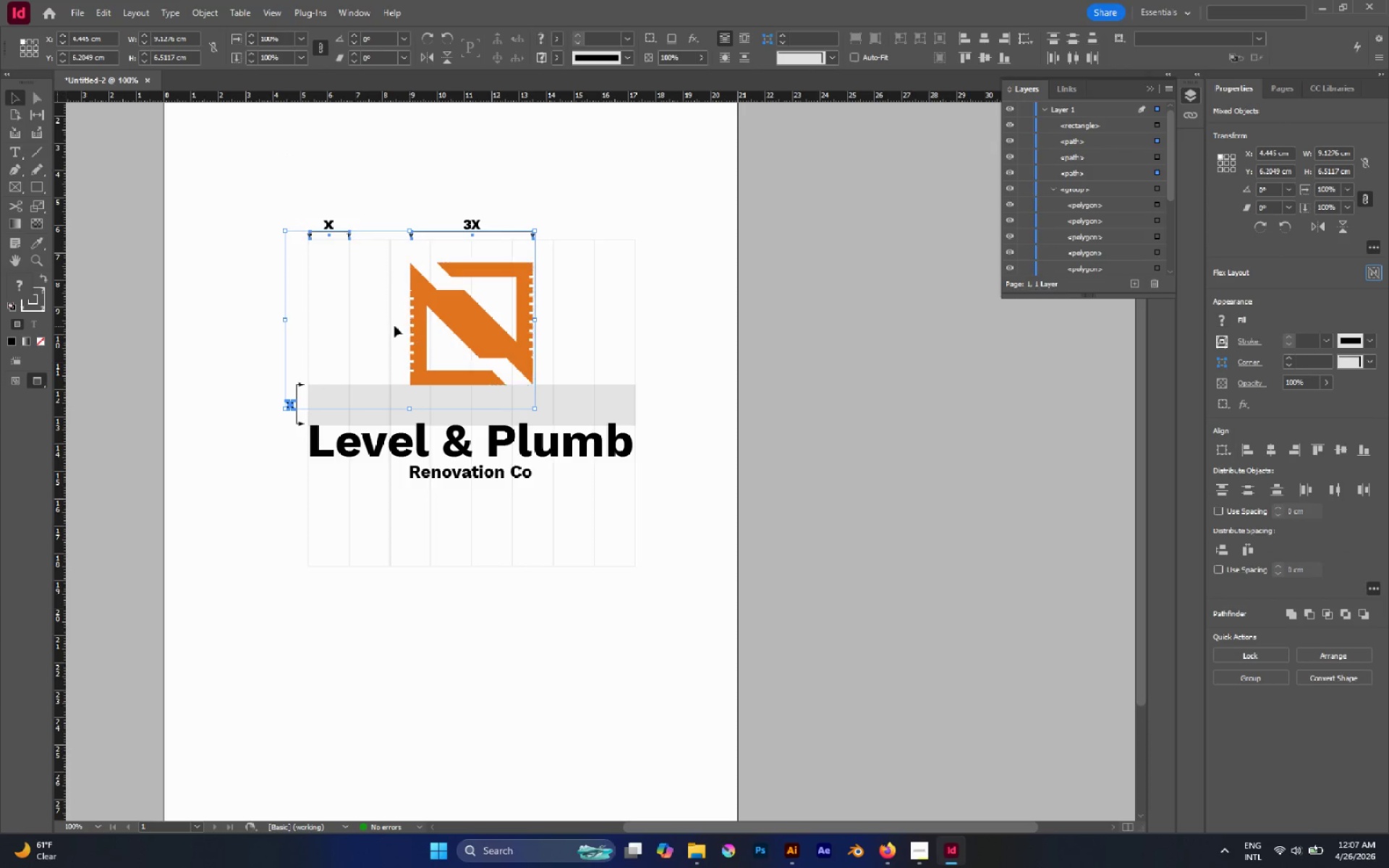 
hold_key(key=ShiftLeft, duration=2.72)
left_click([290, 401])
 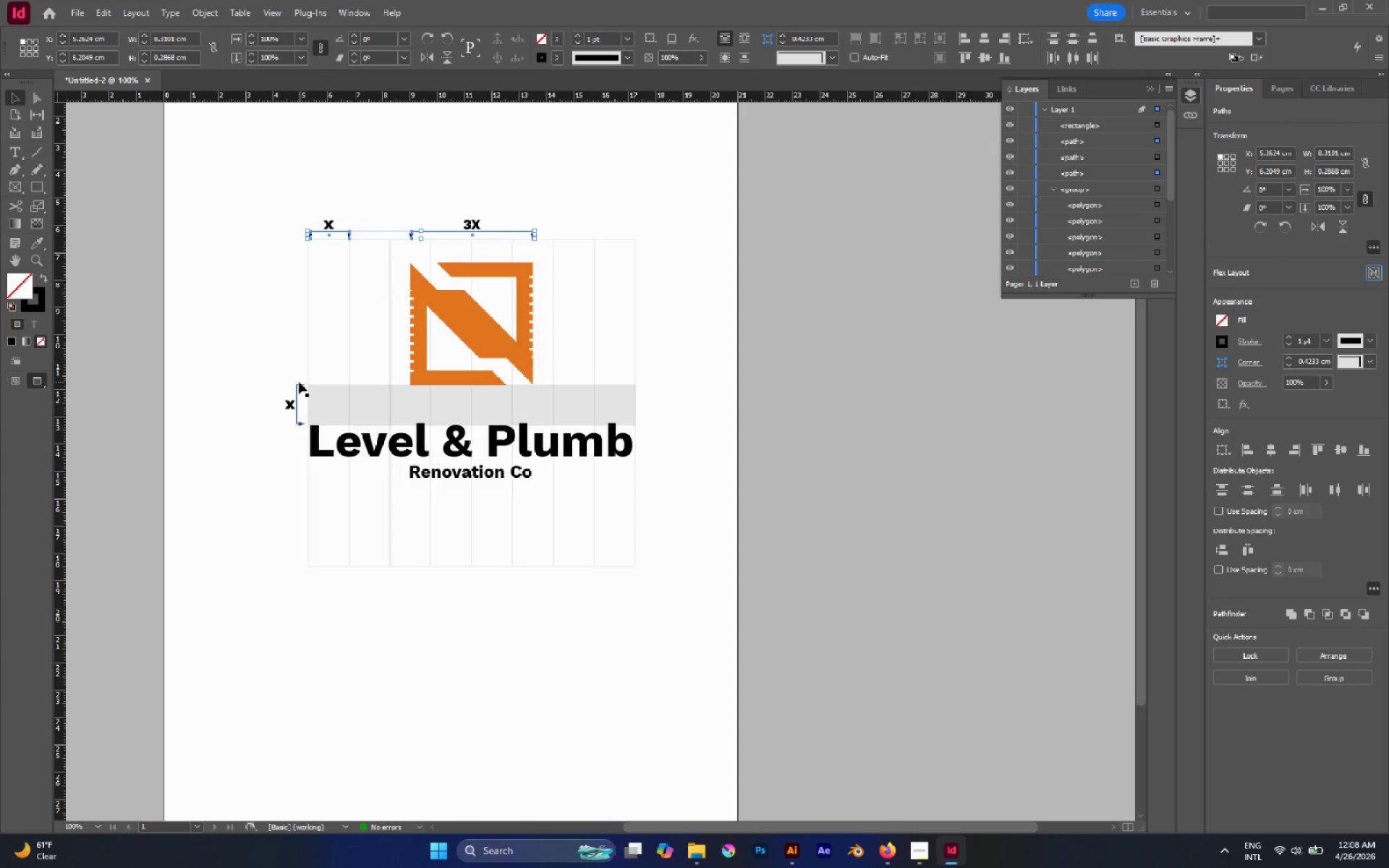 
left_click([299, 382])
 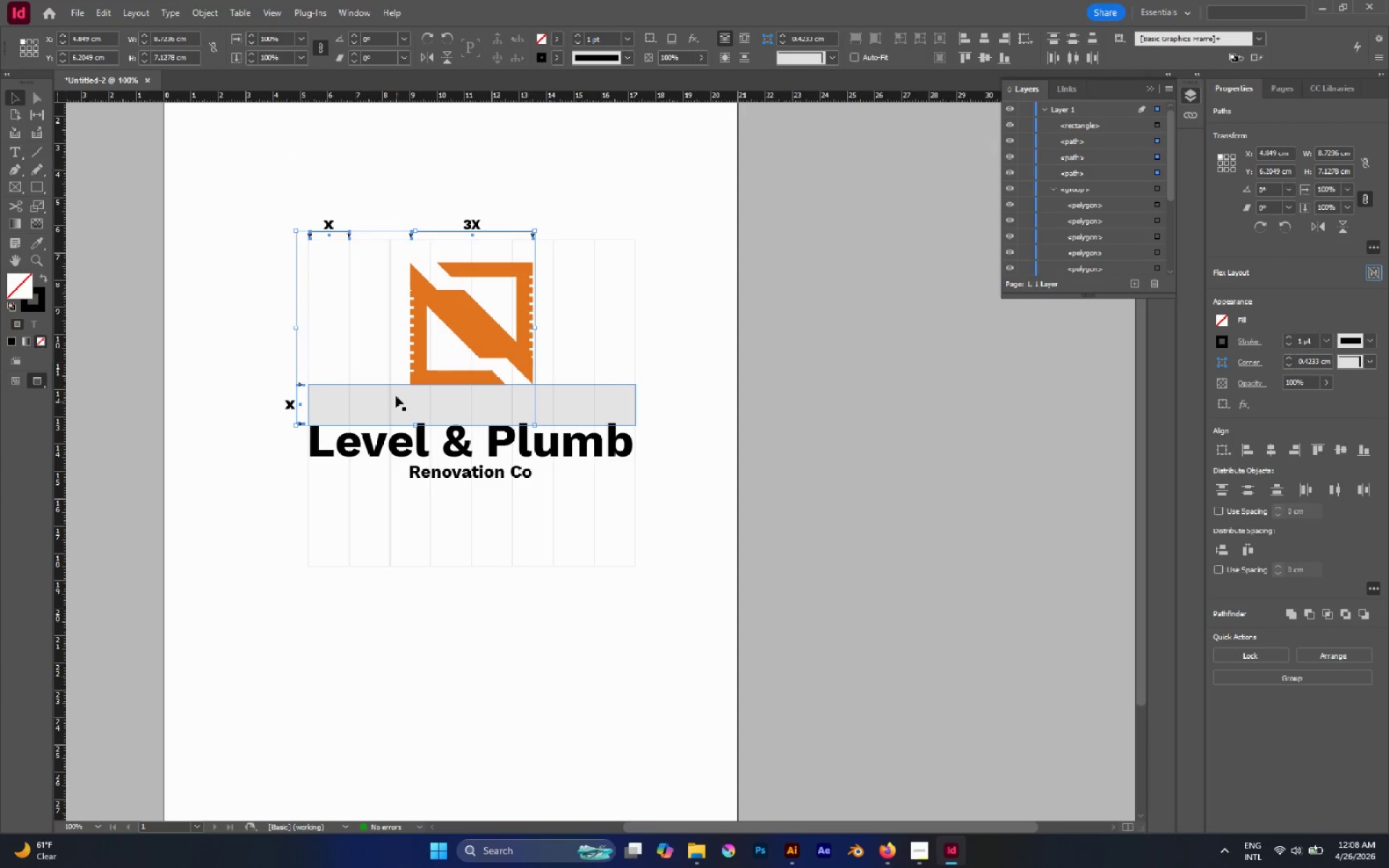 
scroll: coordinate [394, 386], scroll_direction: up, amount: 1.0
 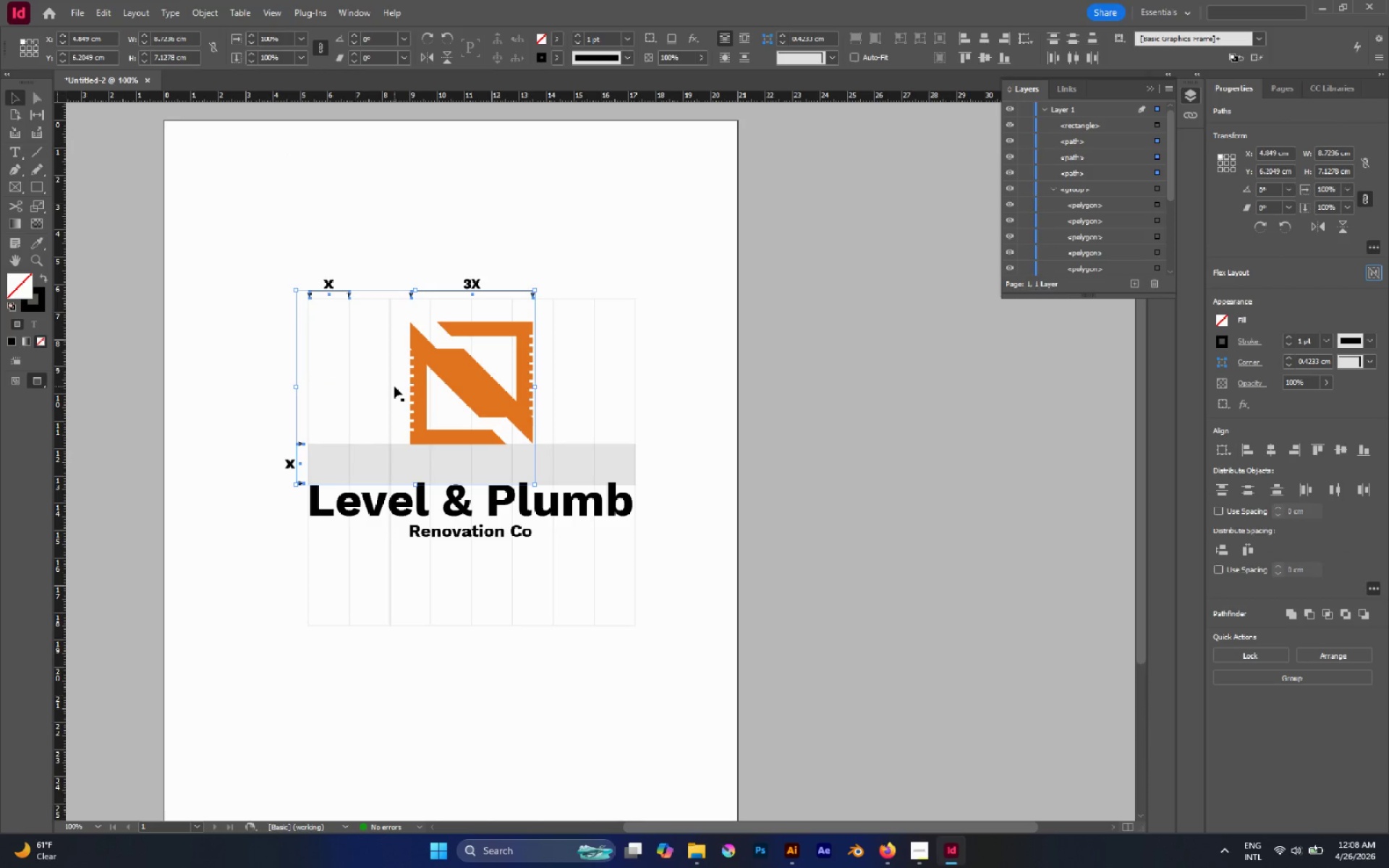 
type(xi)
 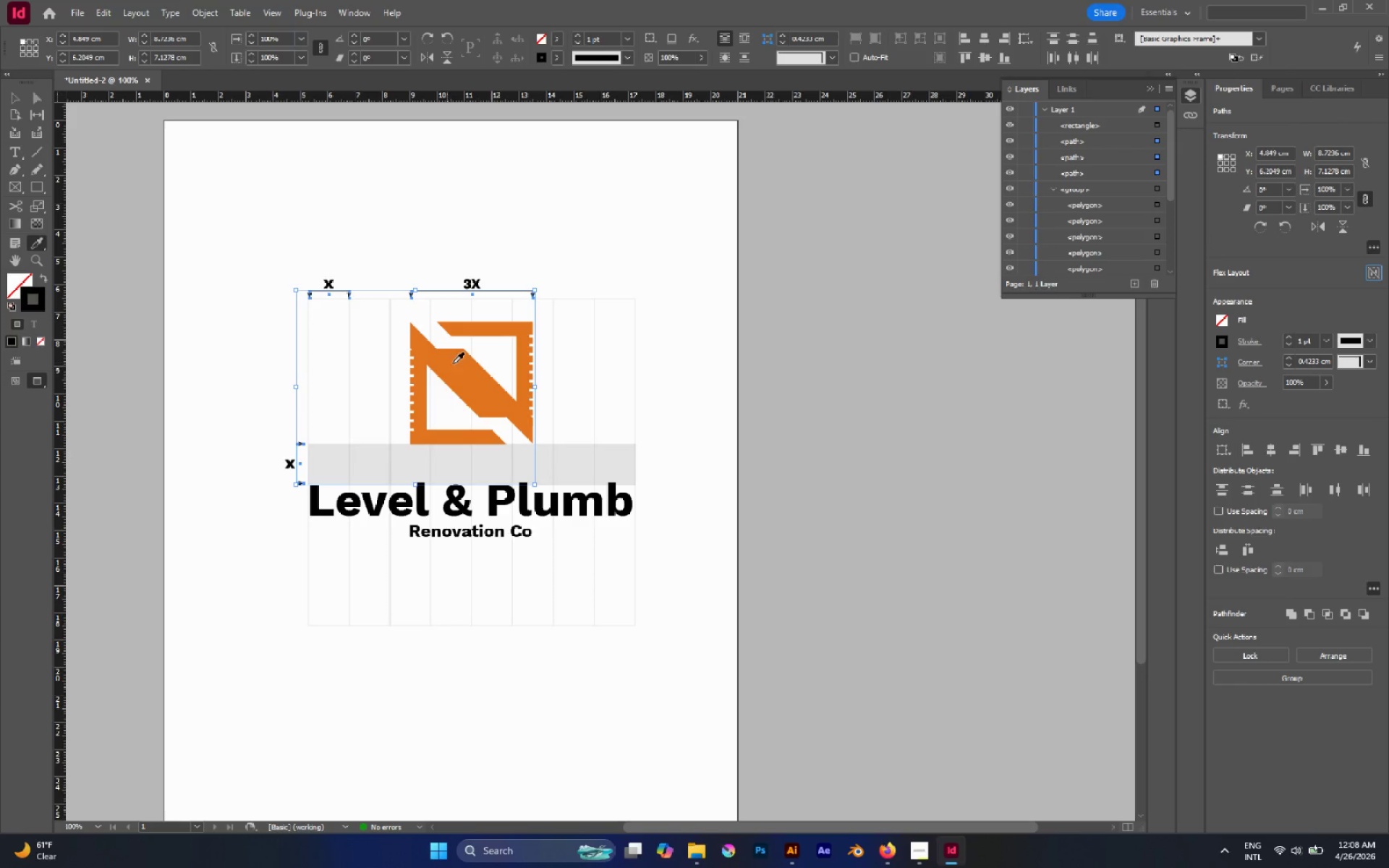 
left_click([459, 366])
 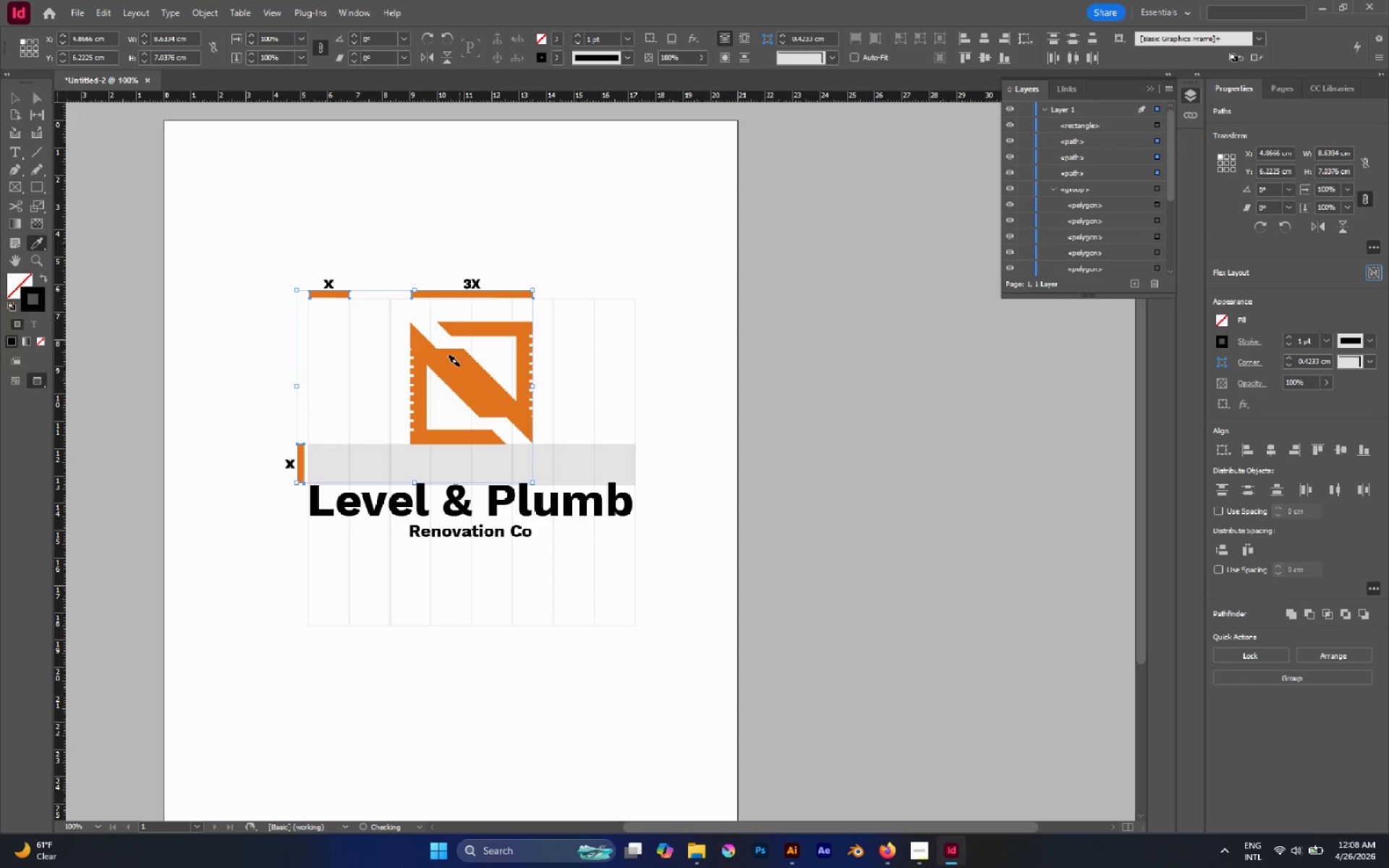 
key(Break)
 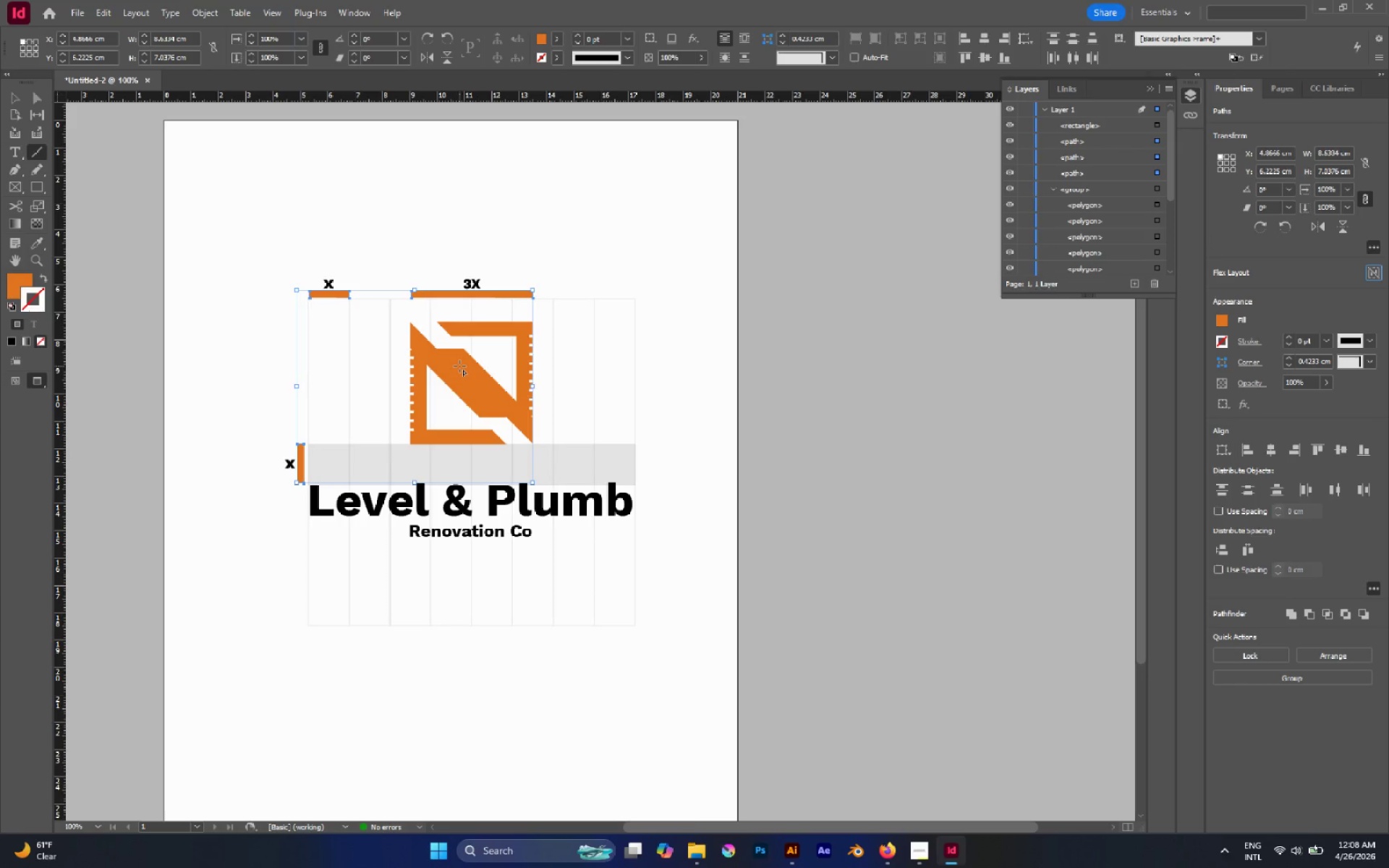 
key(Control+Z)
 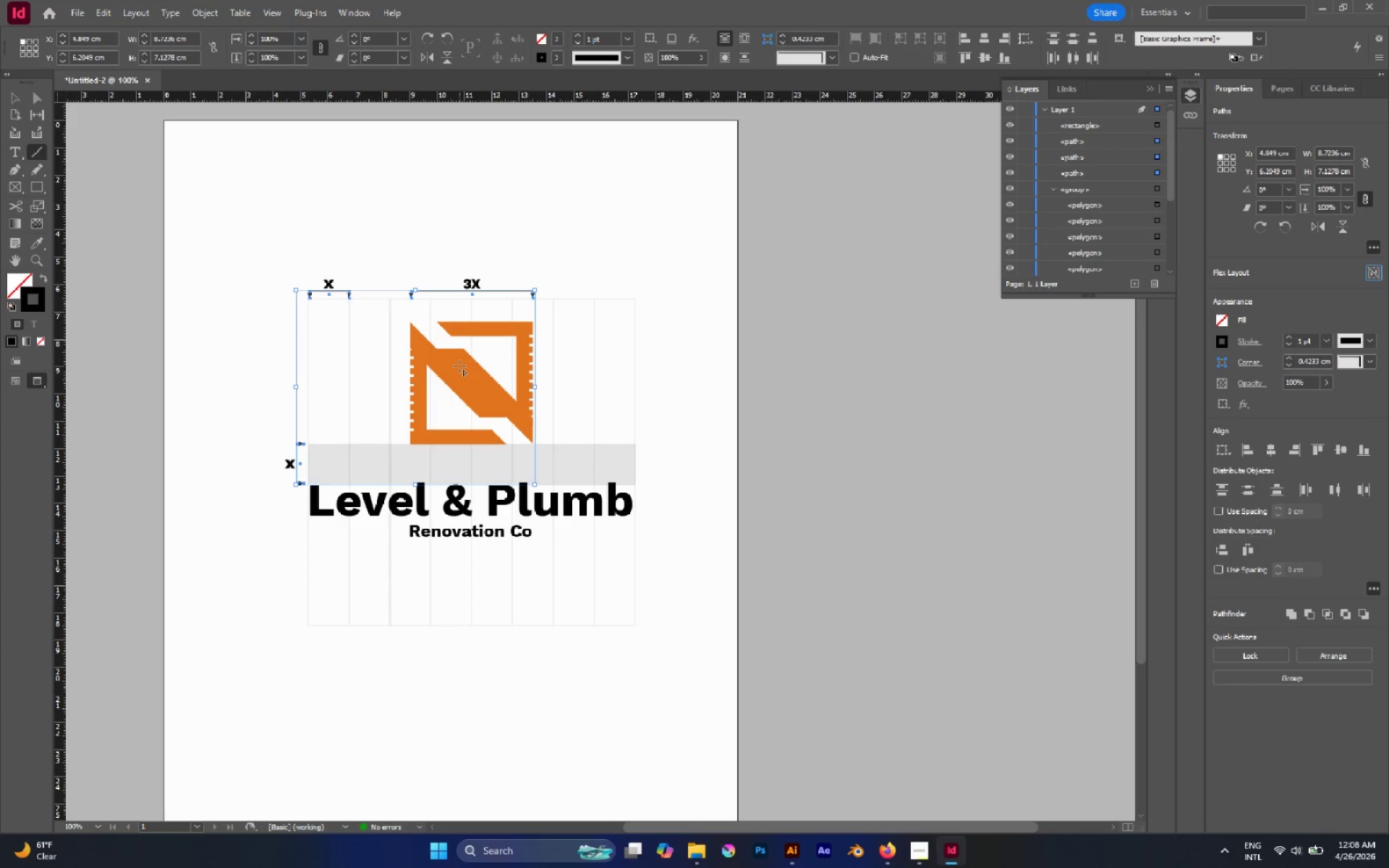 
key(I)
 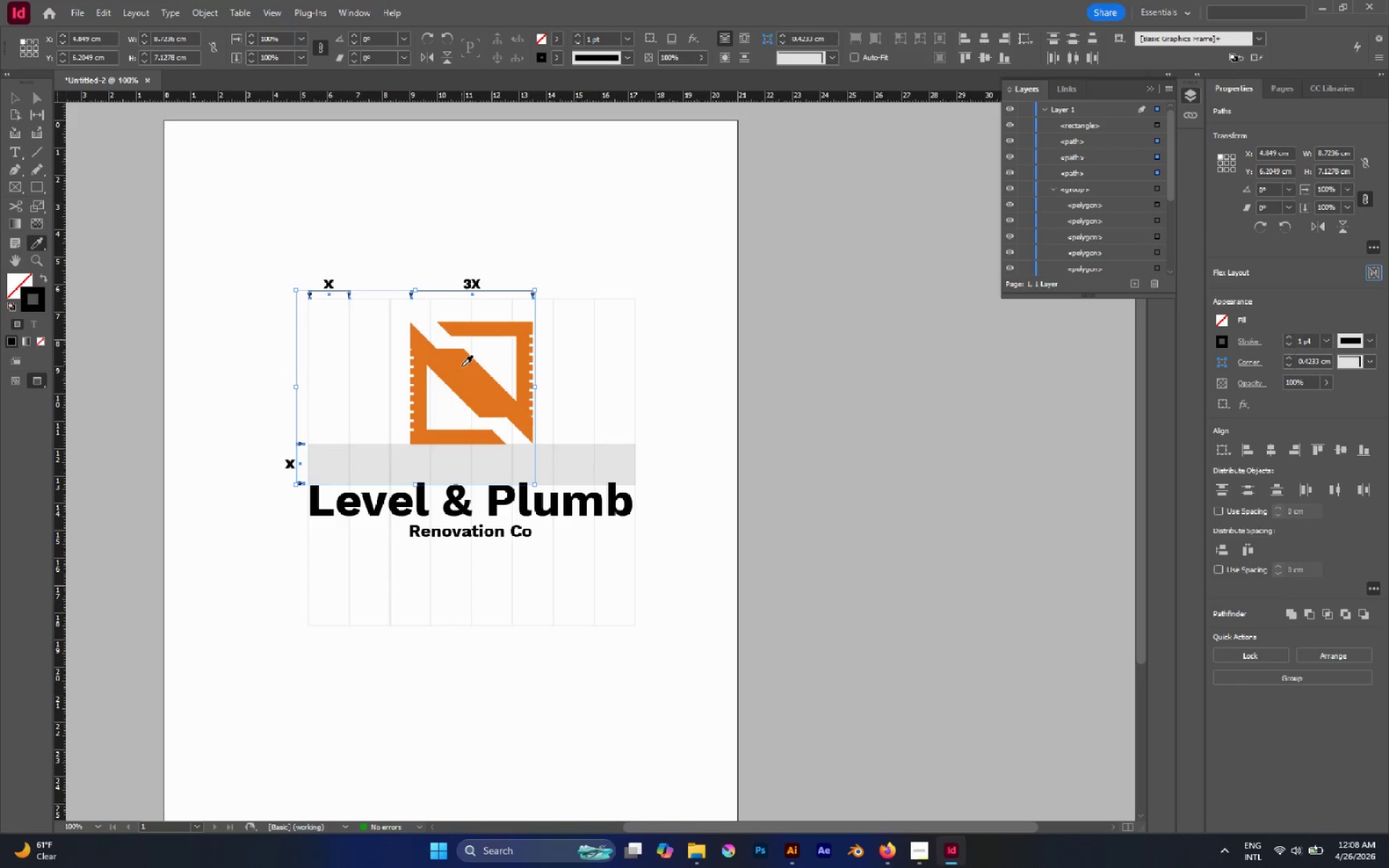 
hold_key(key=ShiftLeft, duration=0.89)
left_click([462, 366])
 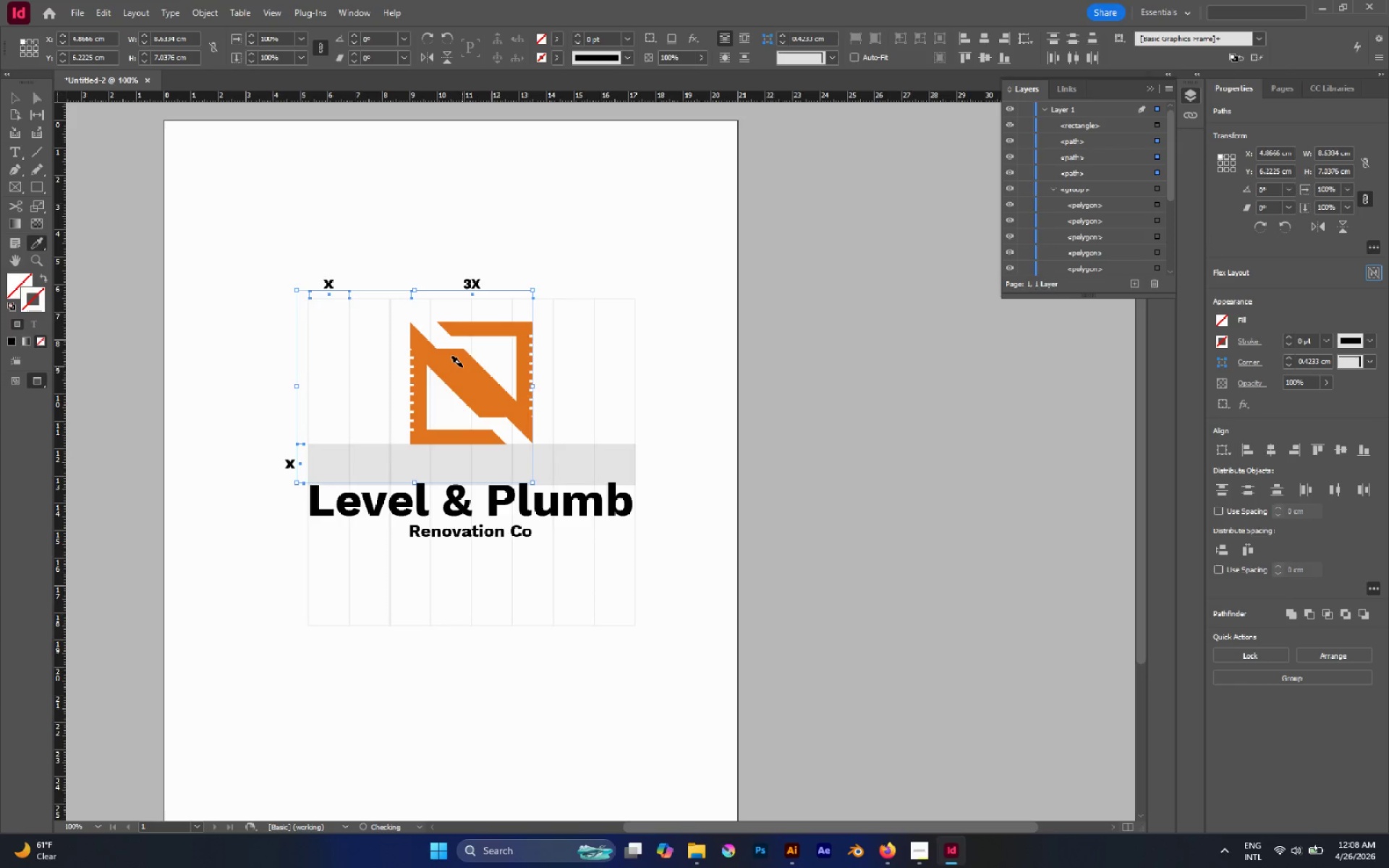 
type(ai)
 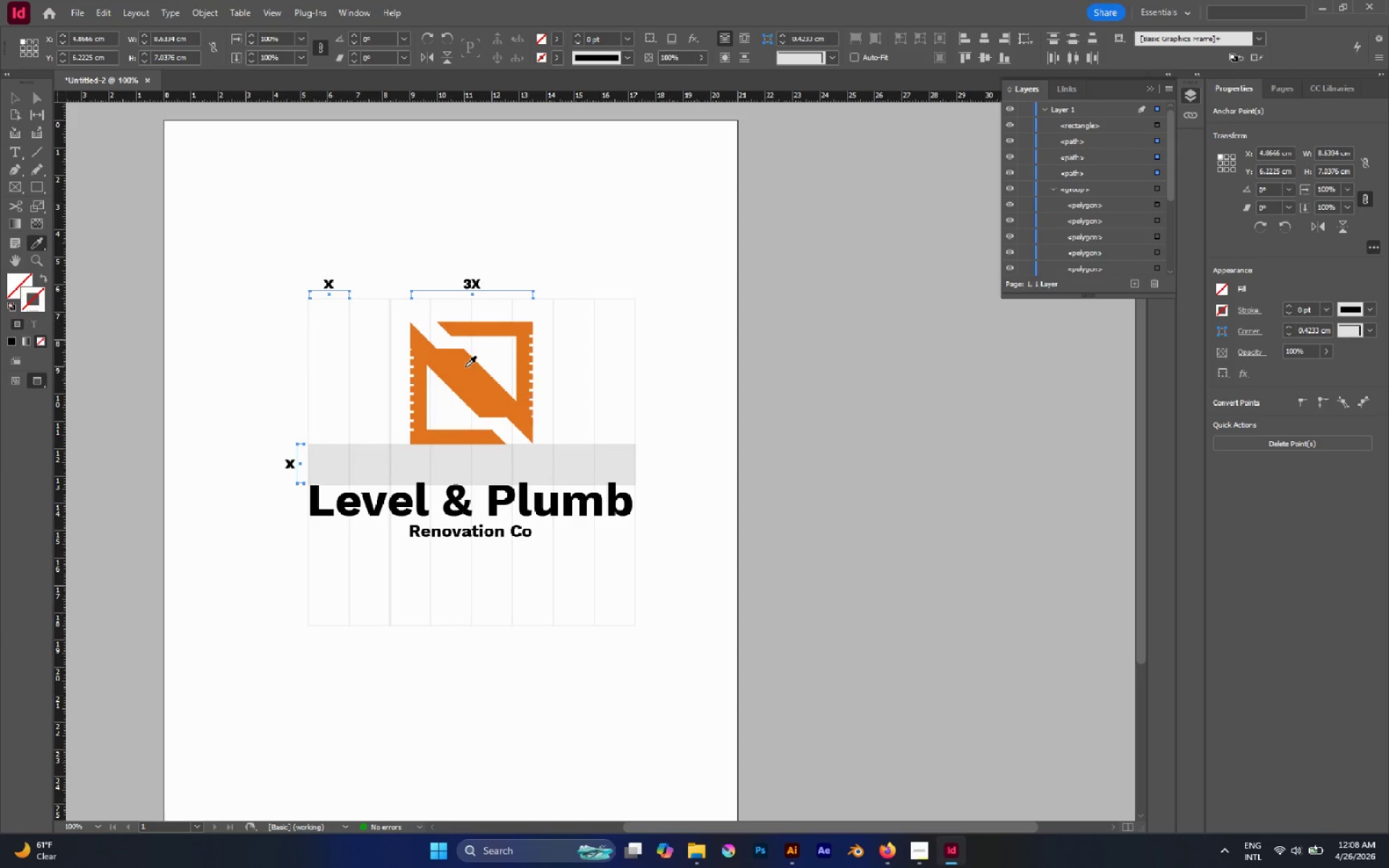 
hold_key(key=ShiftLeft, duration=2.72)
left_click([471, 365])
 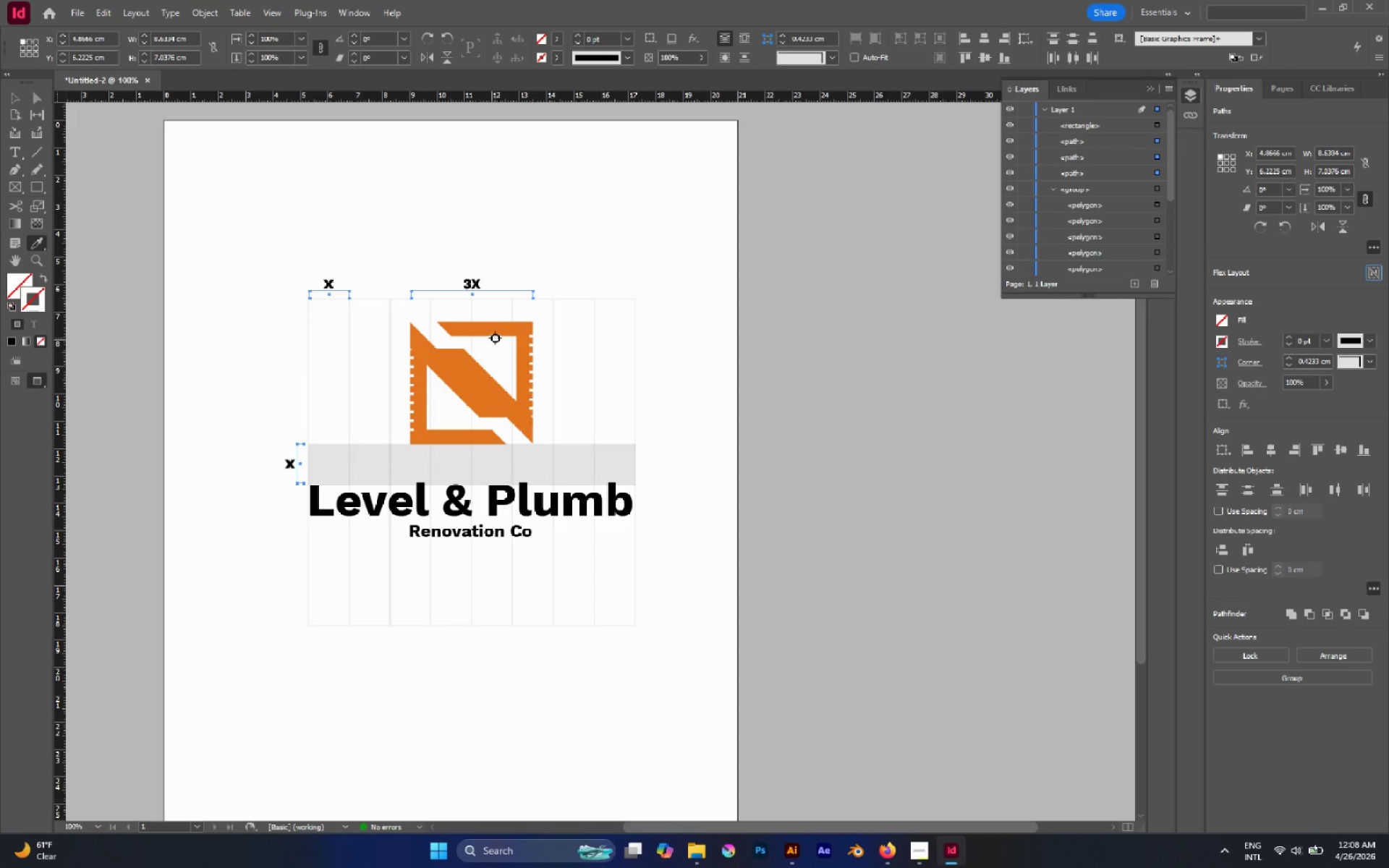 
left_click([495, 333])
 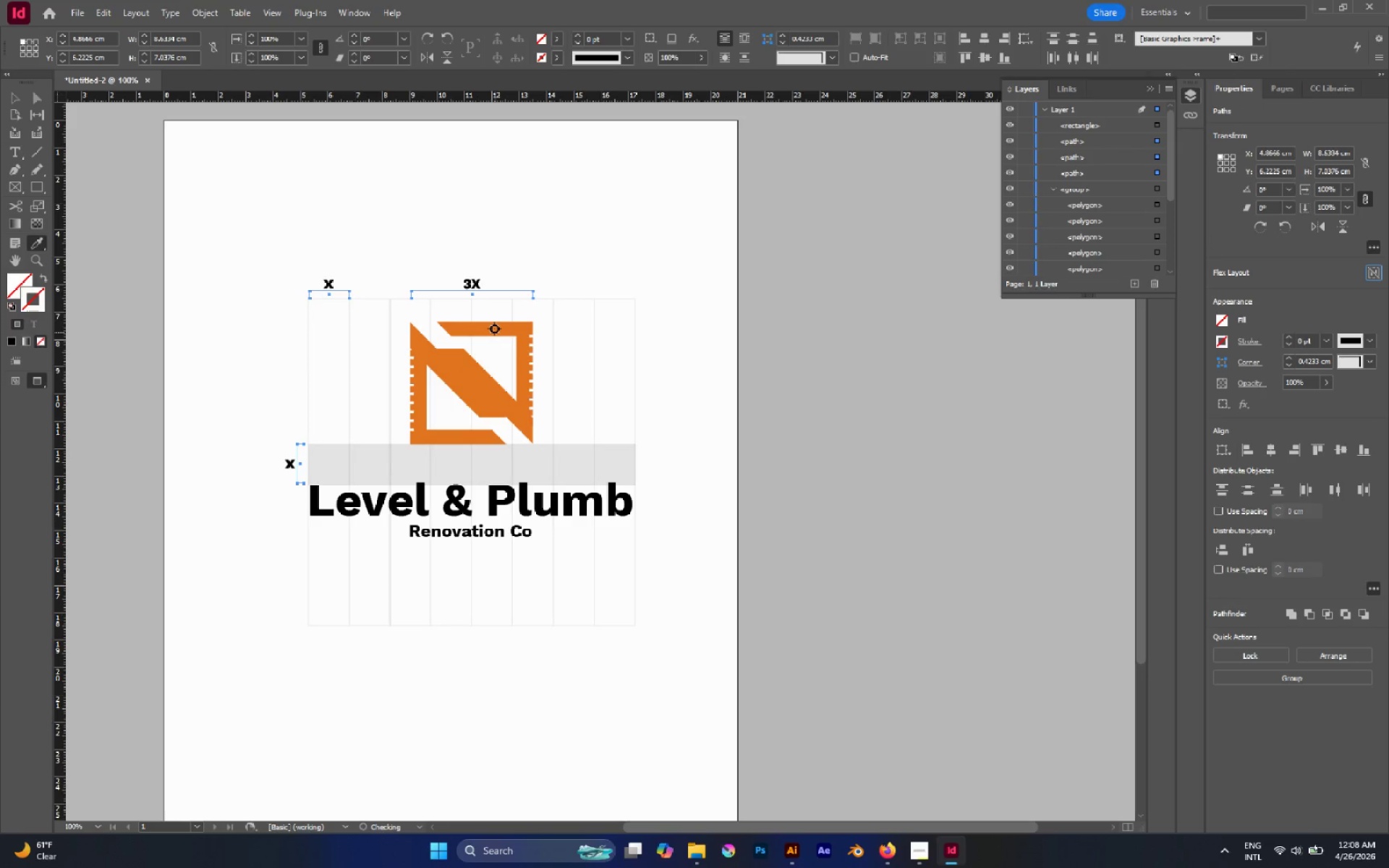 
left_click([494, 328])
 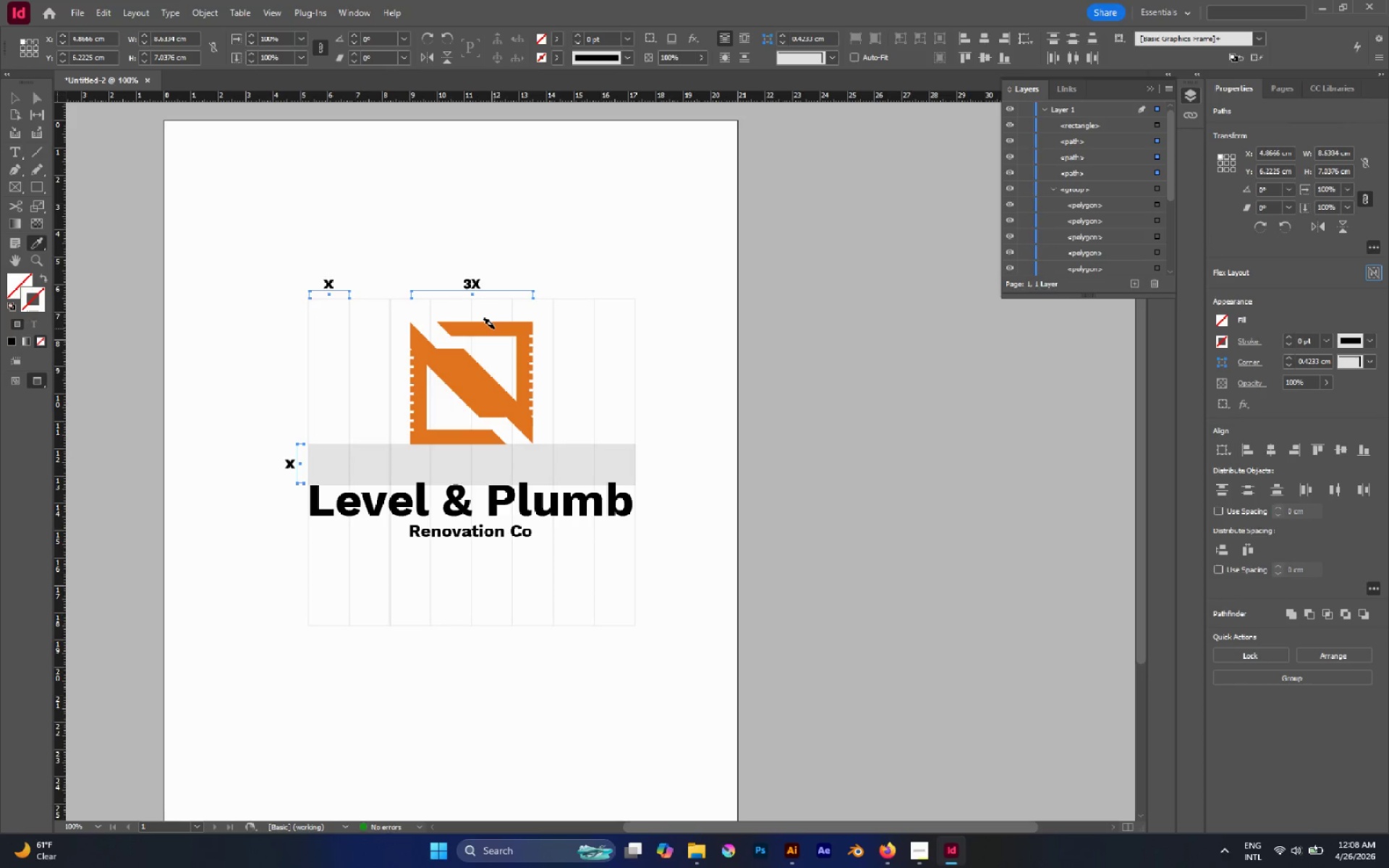 
left_click([494, 328])
 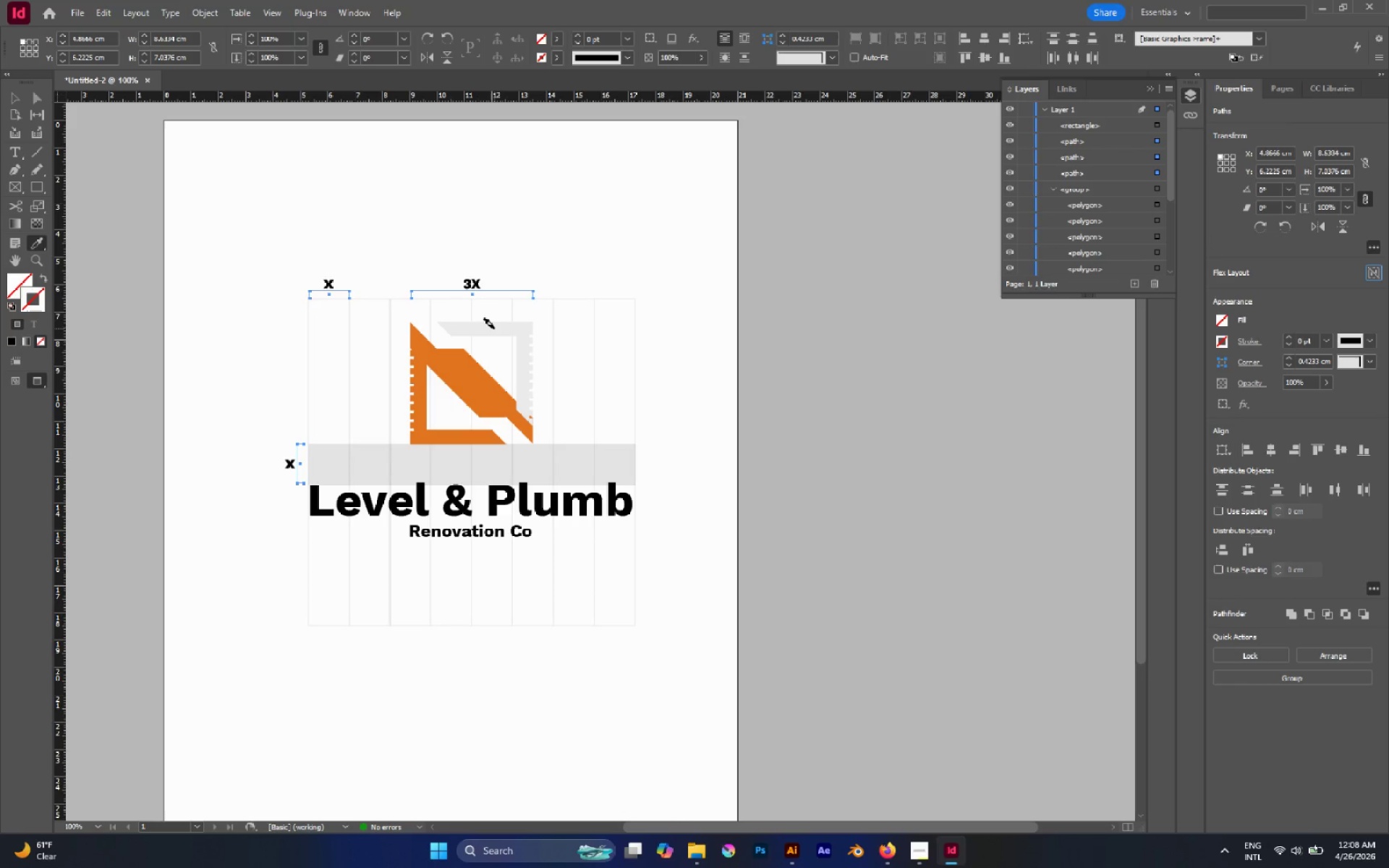 
key(Control+Z)
 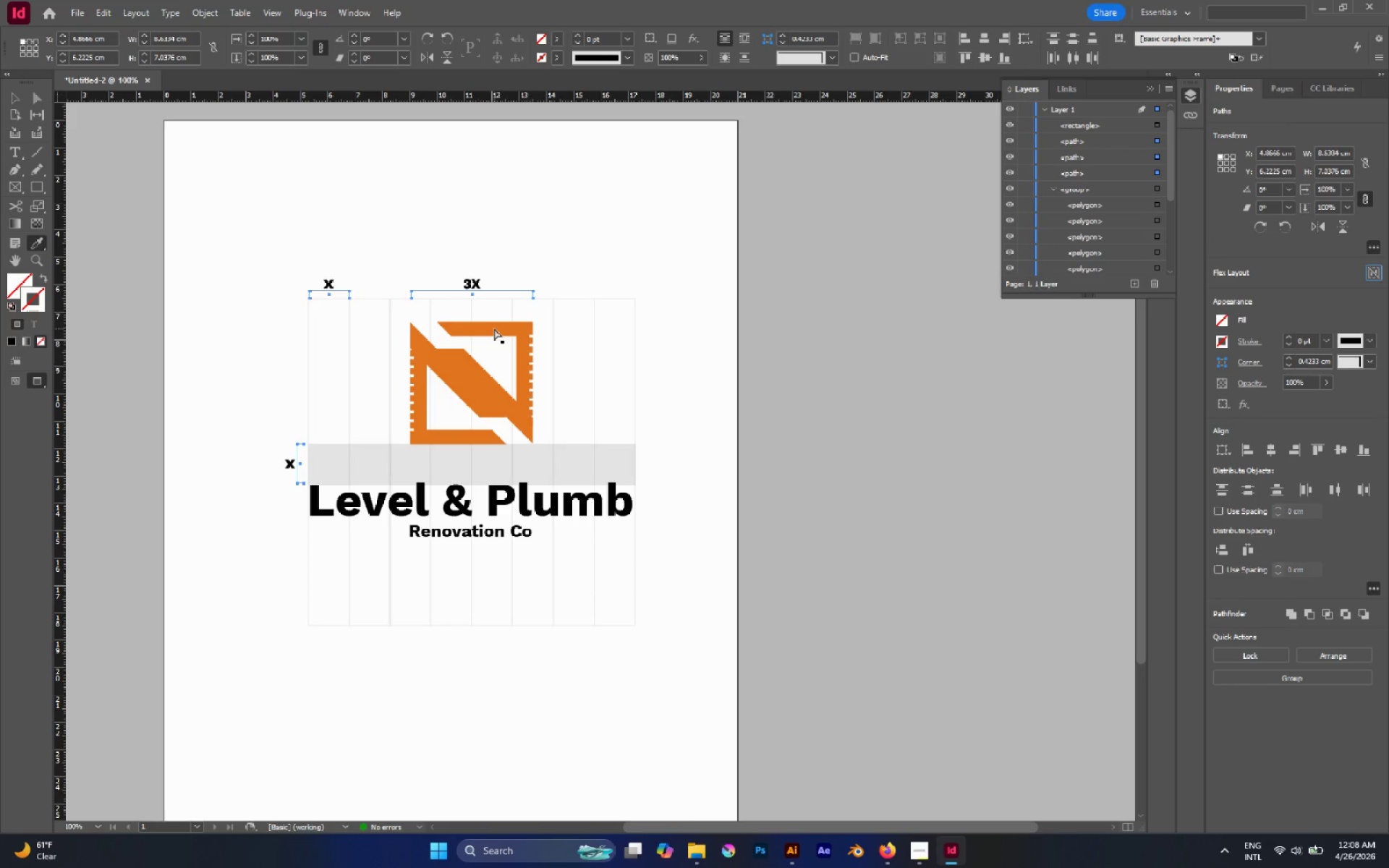 
key(Control+Z)
 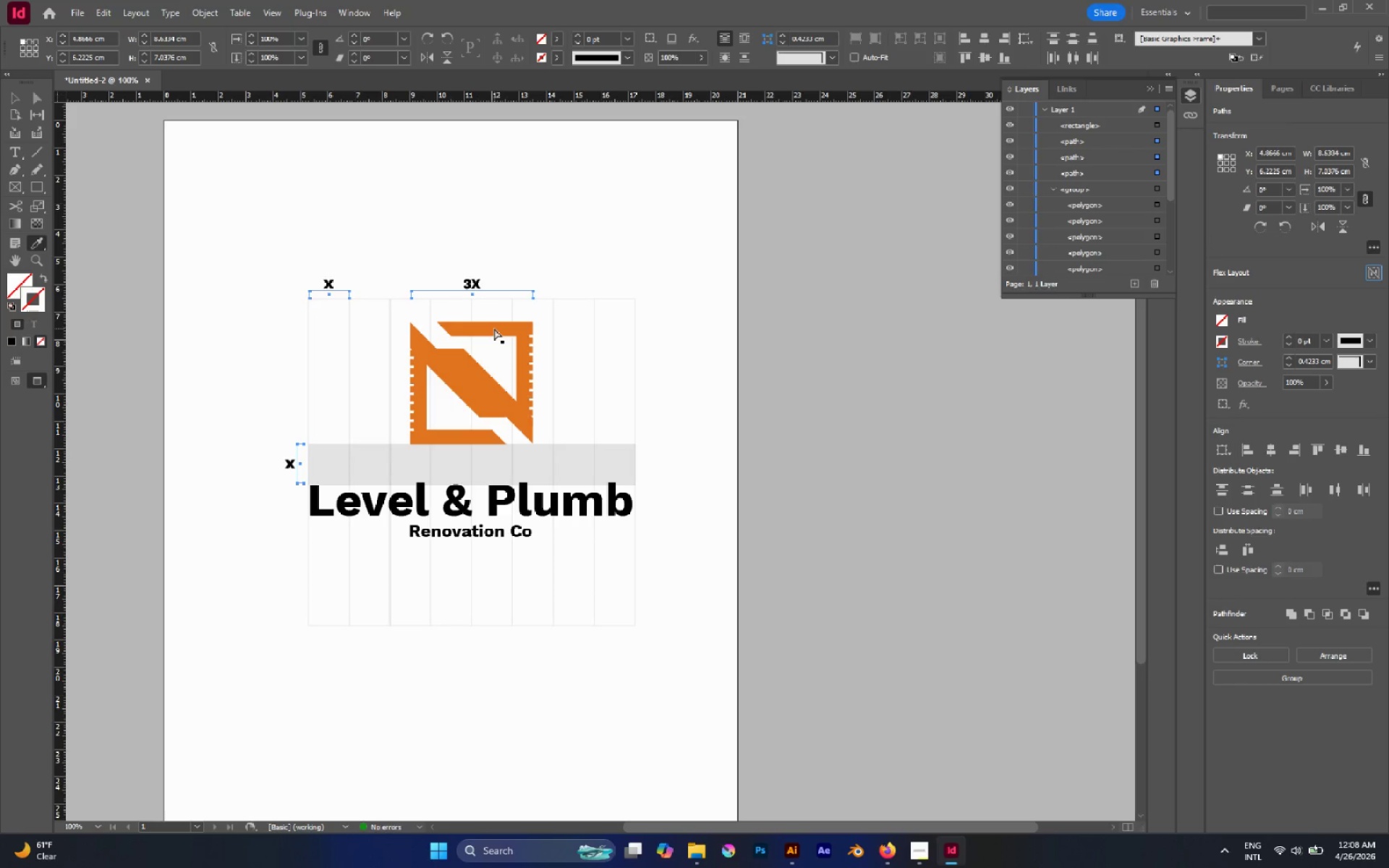 
key(Control+Z)
 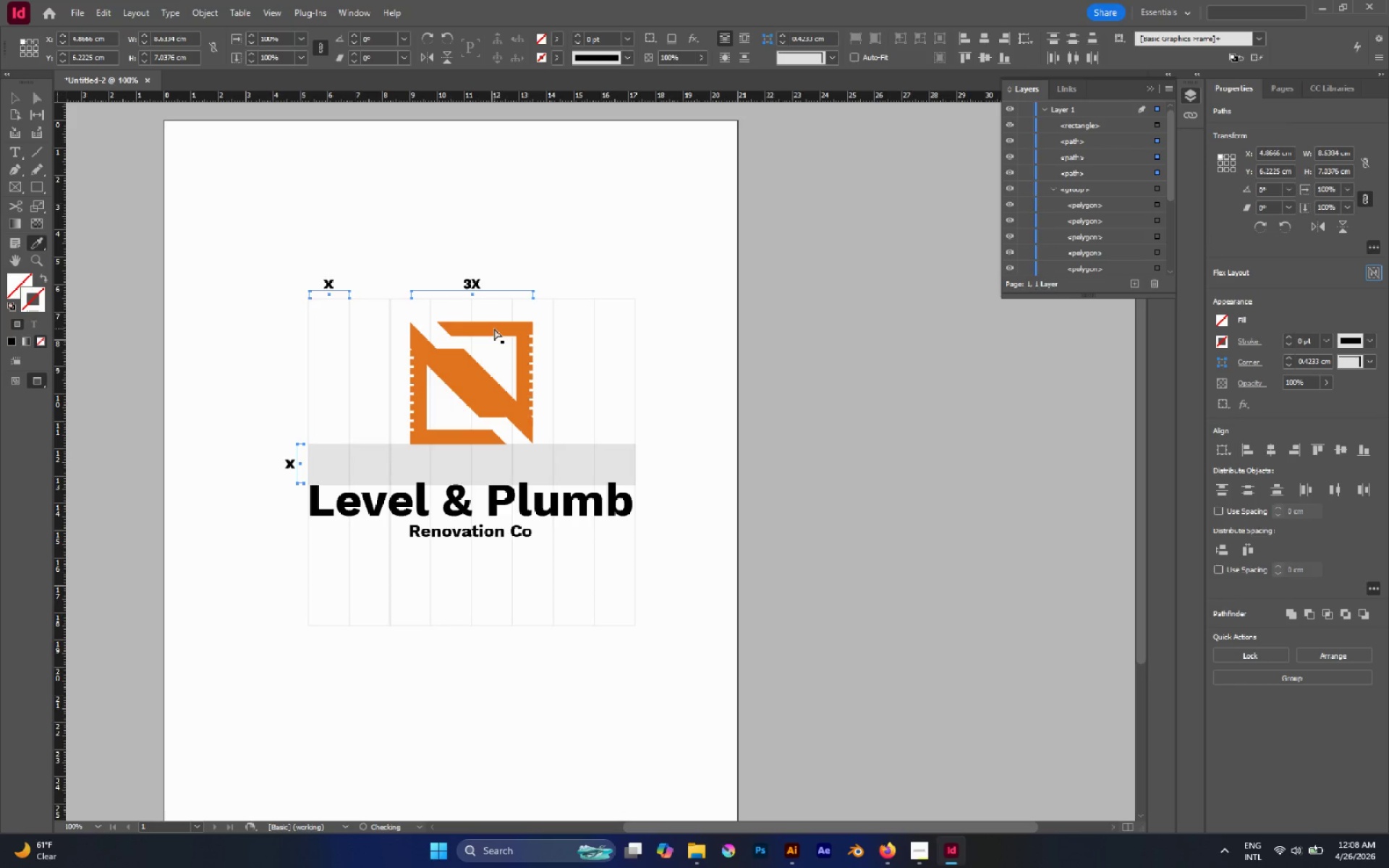 
key(Control+Z)
 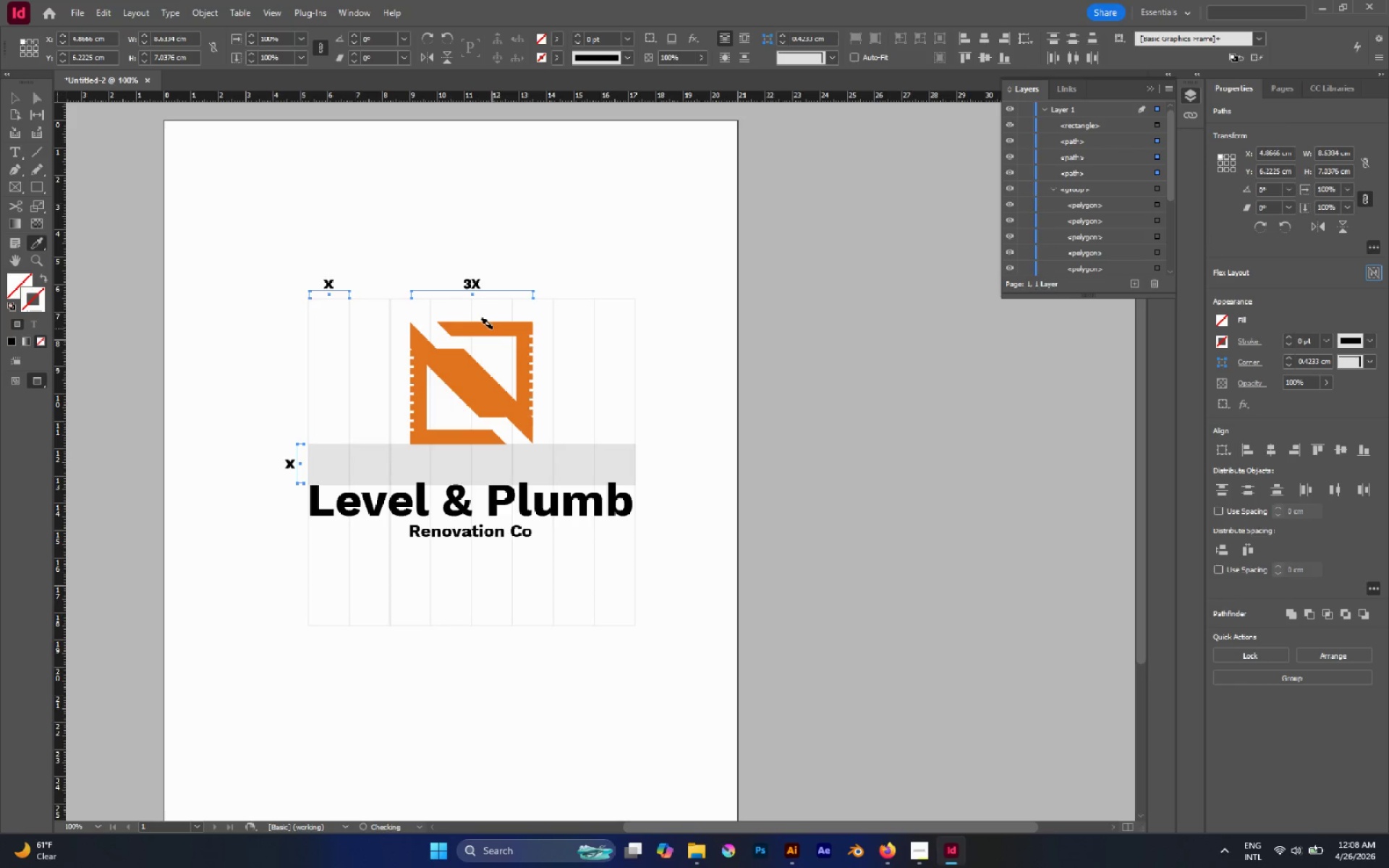 
key(Control+Z)
 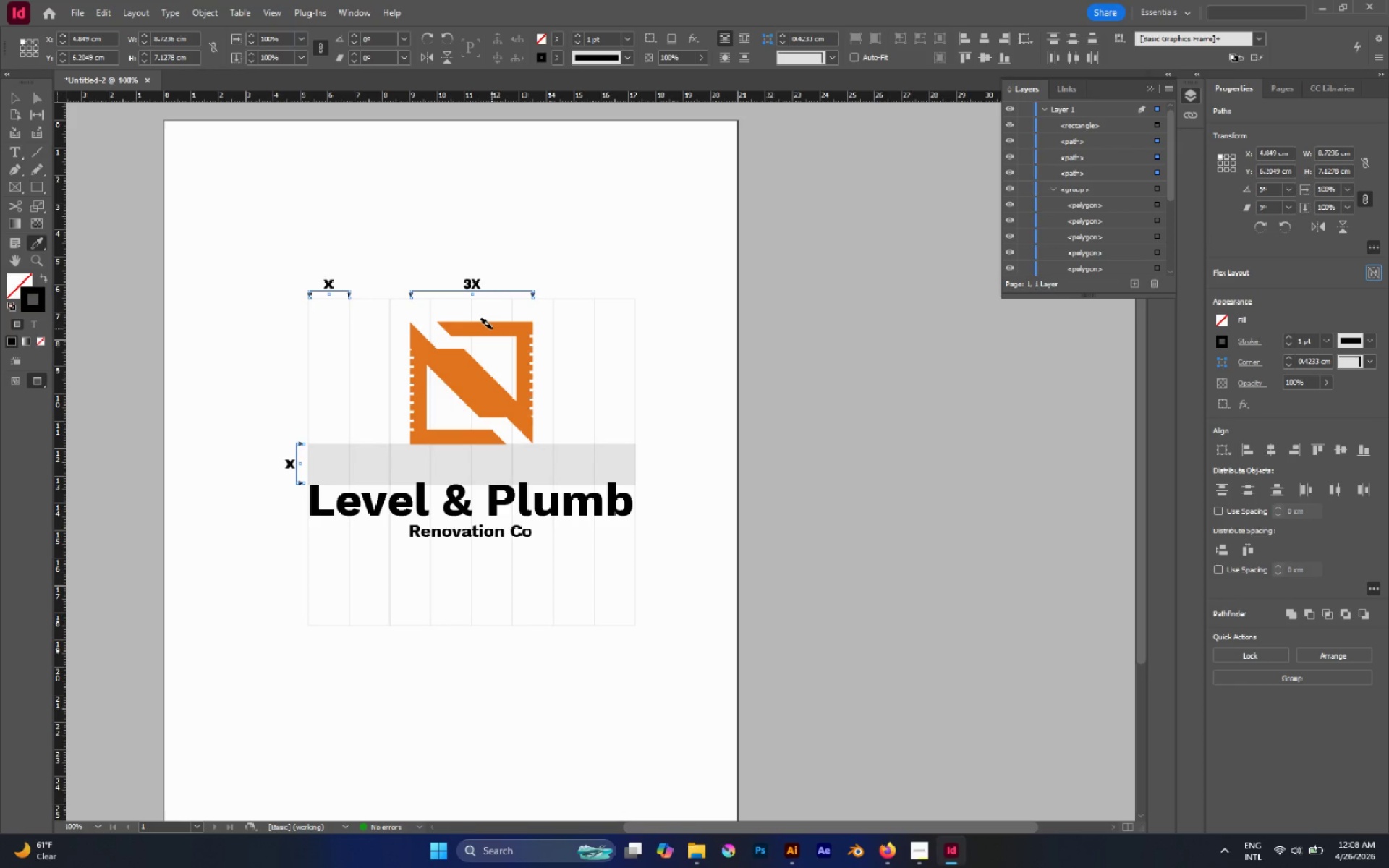 
hold_key(key=ShiftLeft, duration=1.8)
left_click([491, 328])
 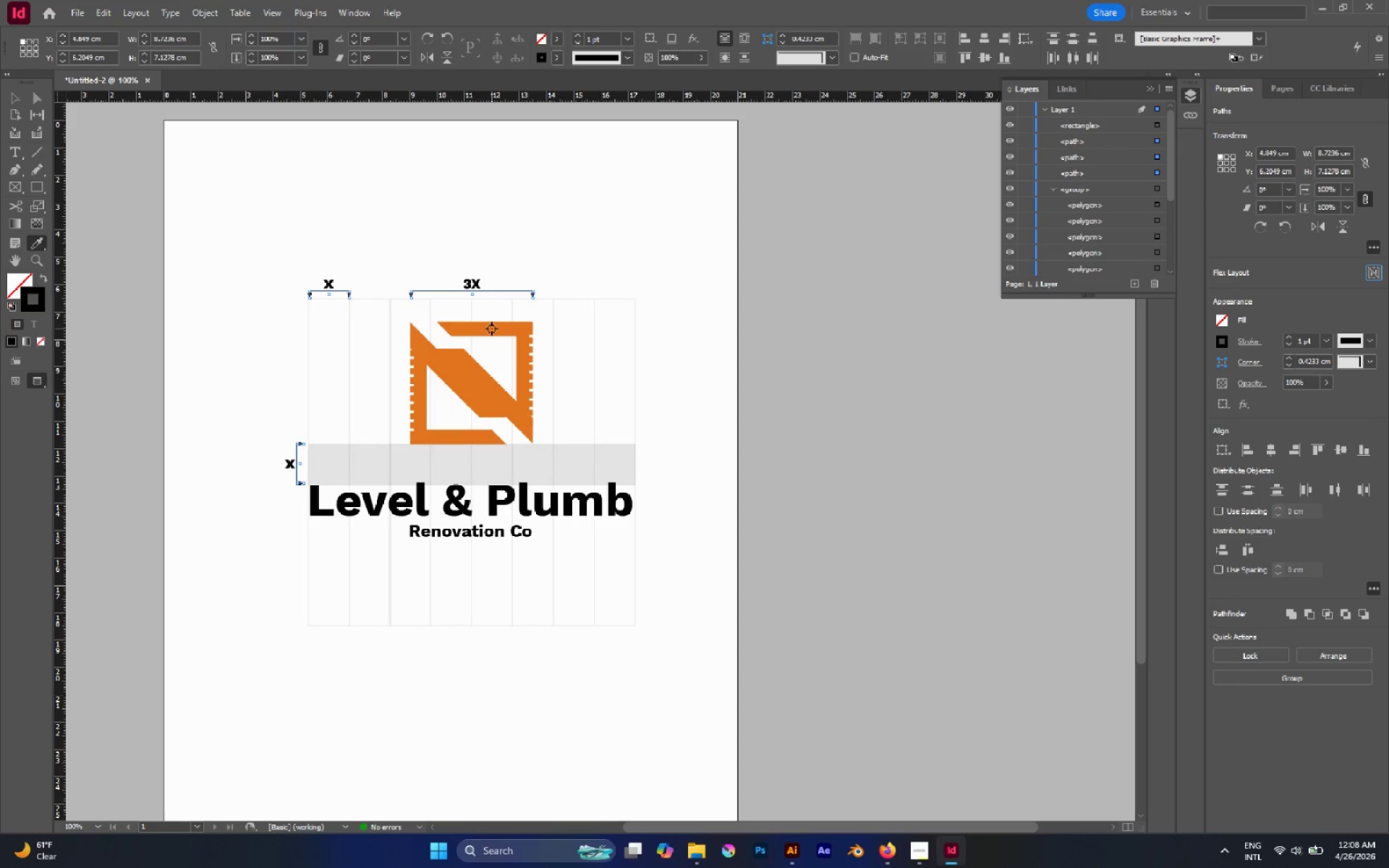 
left_click([491, 328])
 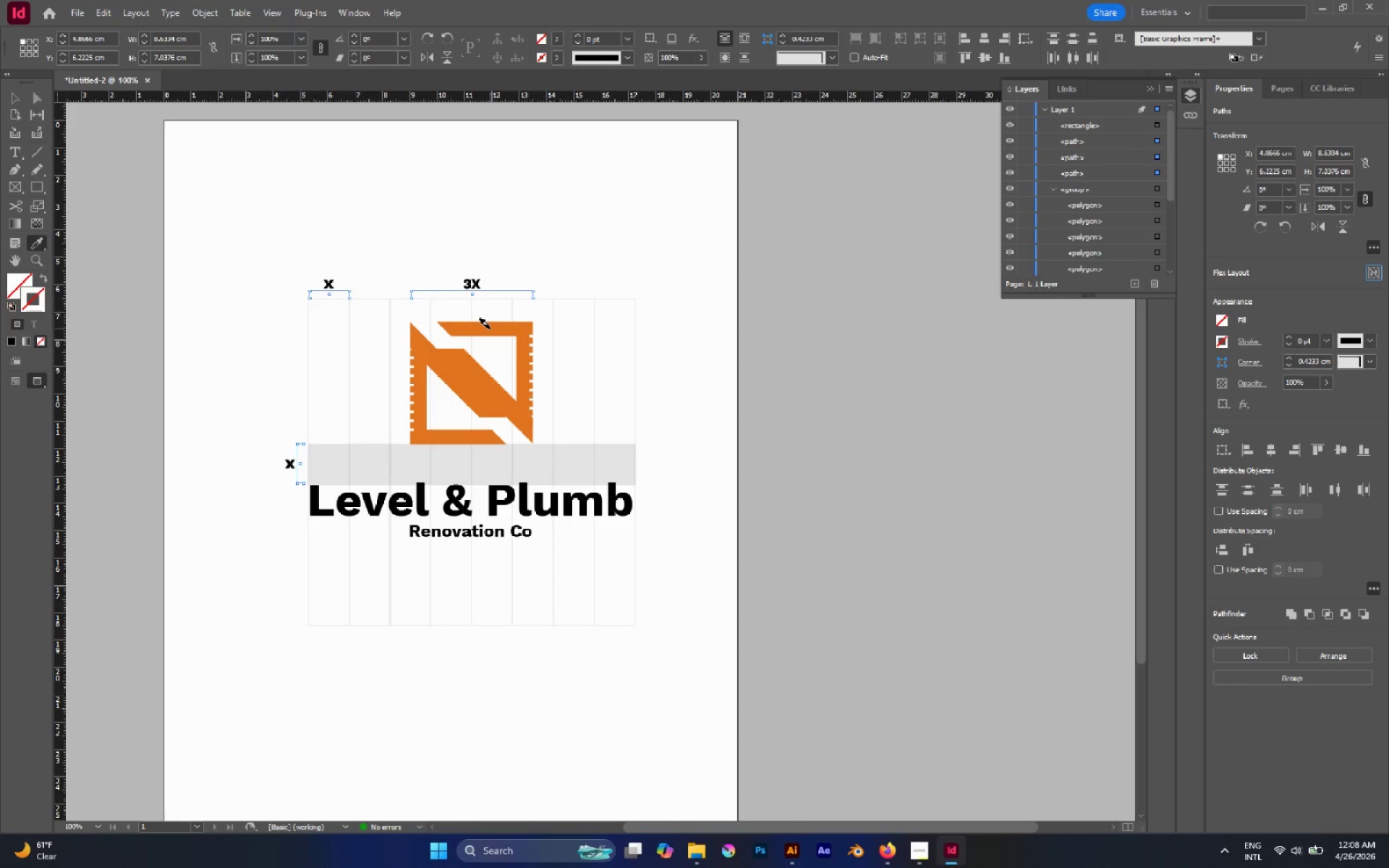 
hold_key(key=ControlLeft, duration=0.62)
 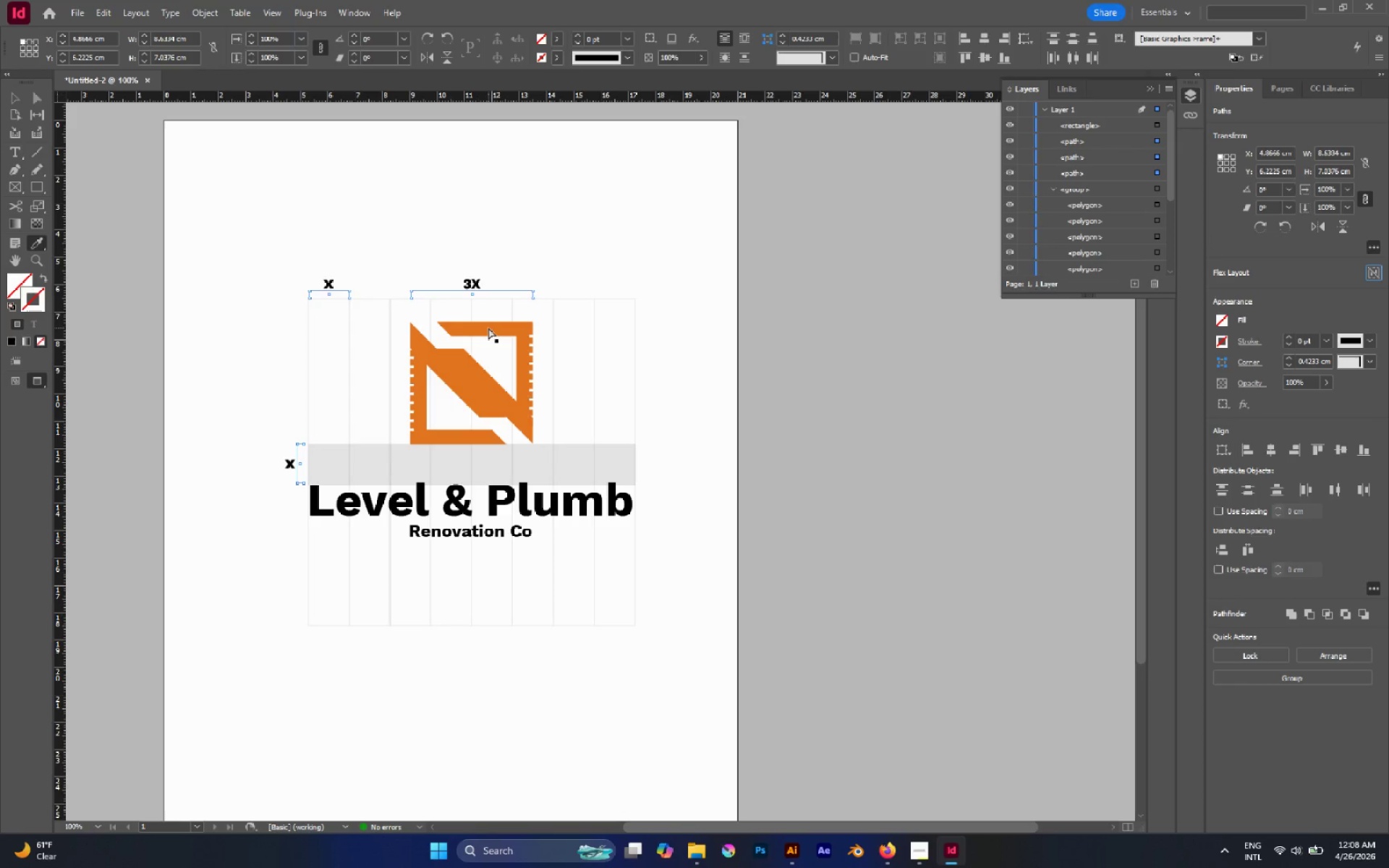 
key(Control+Z)
 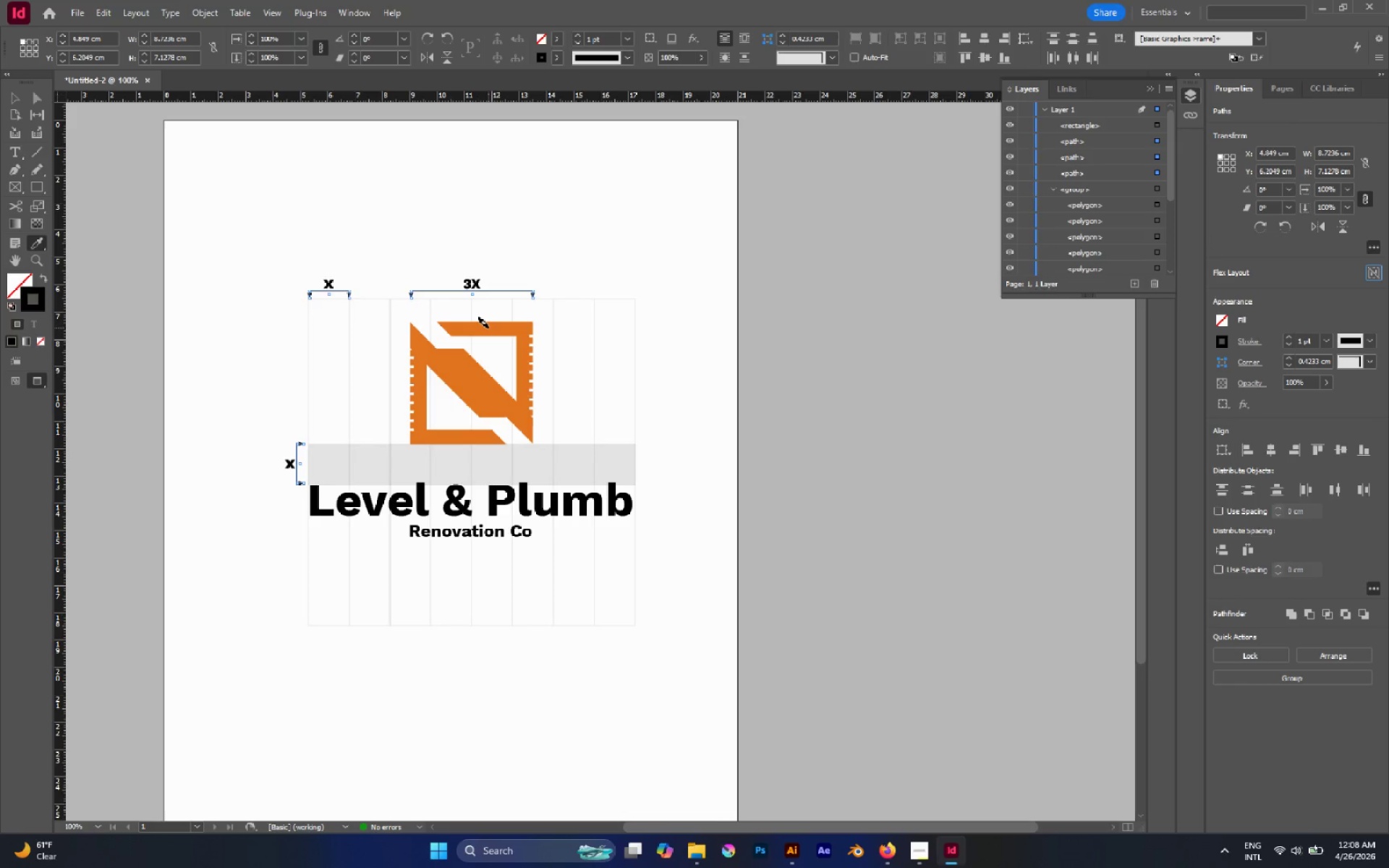 
key(I)
 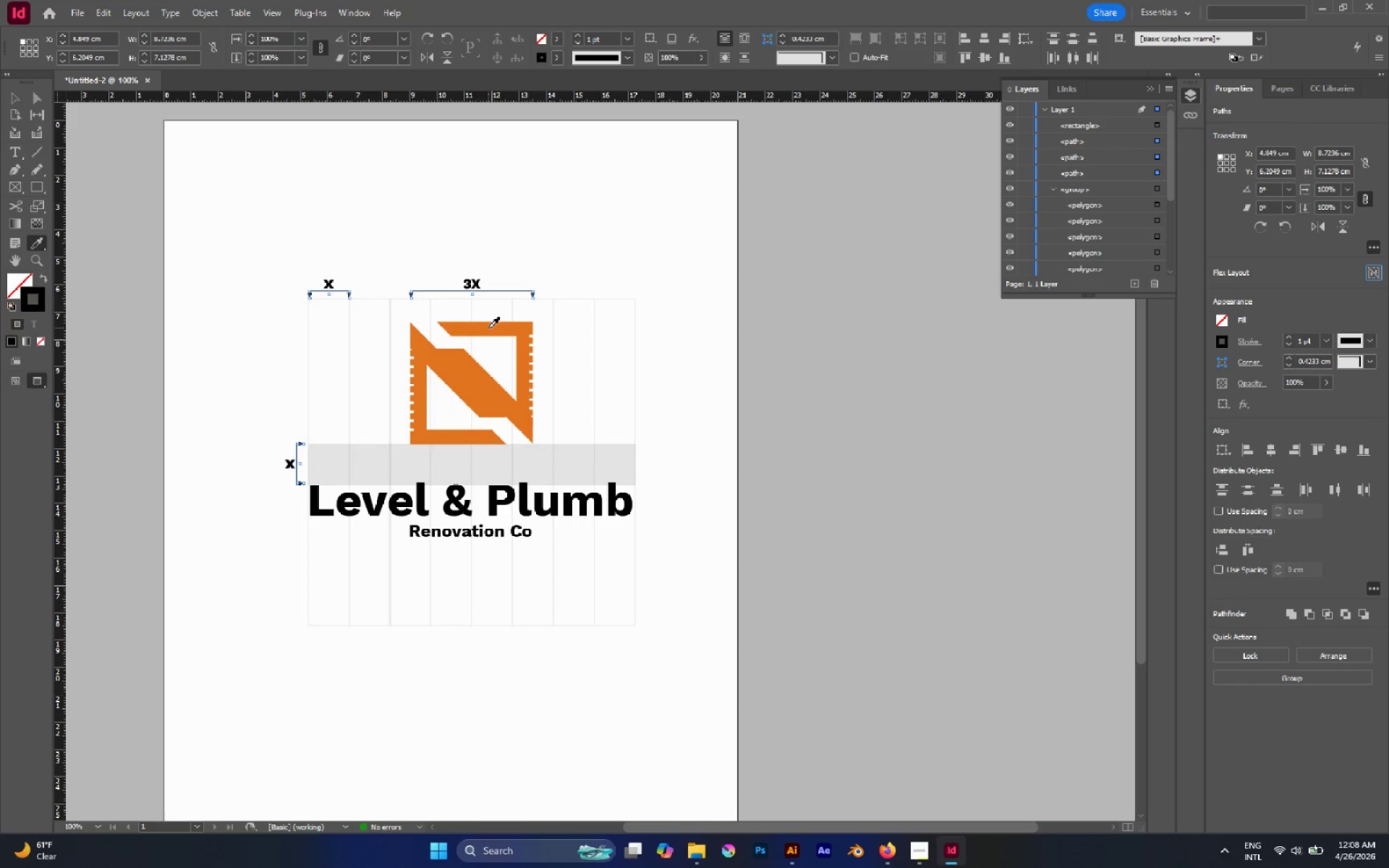 
left_click([488, 328])
 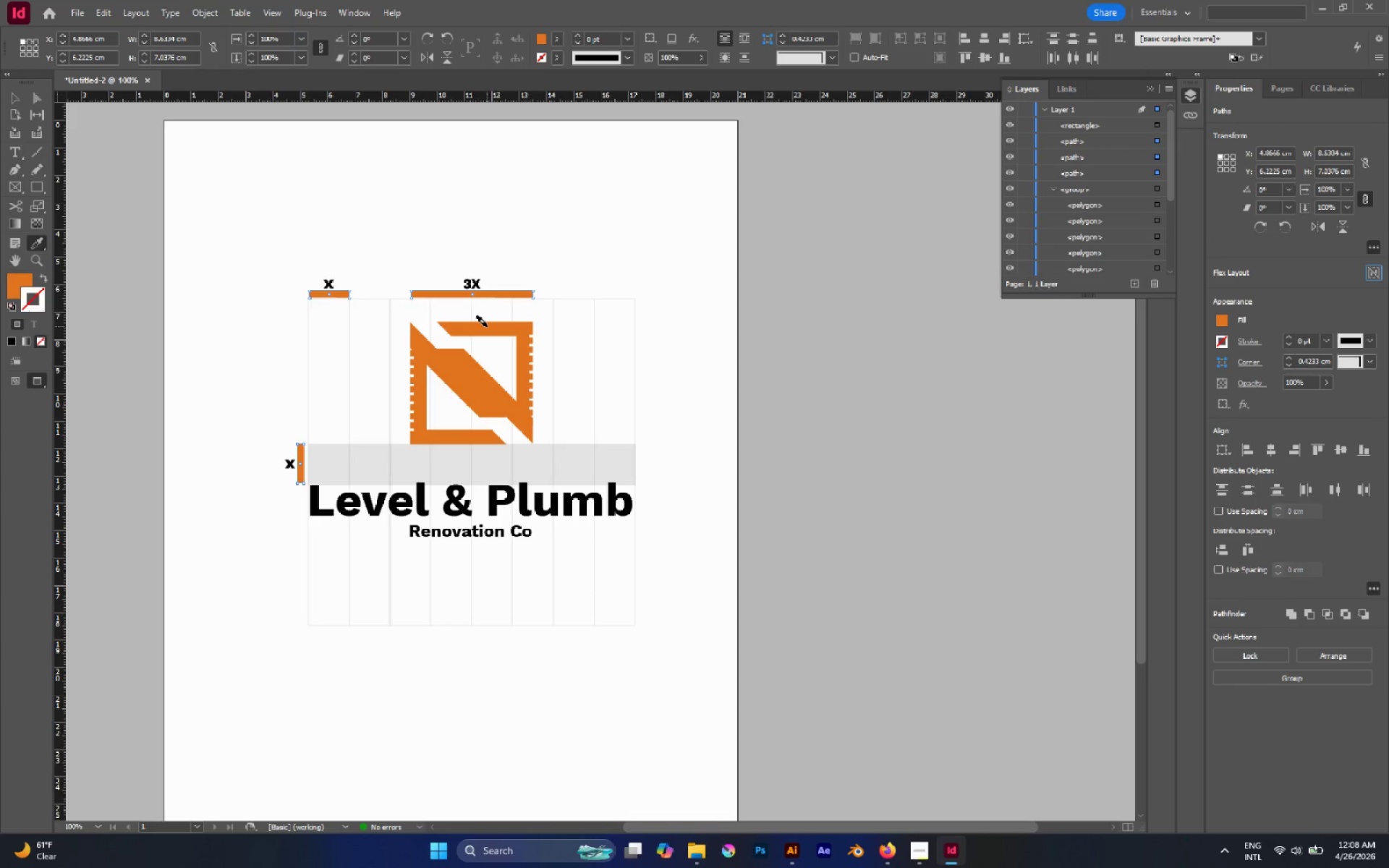 
type(Xa)
 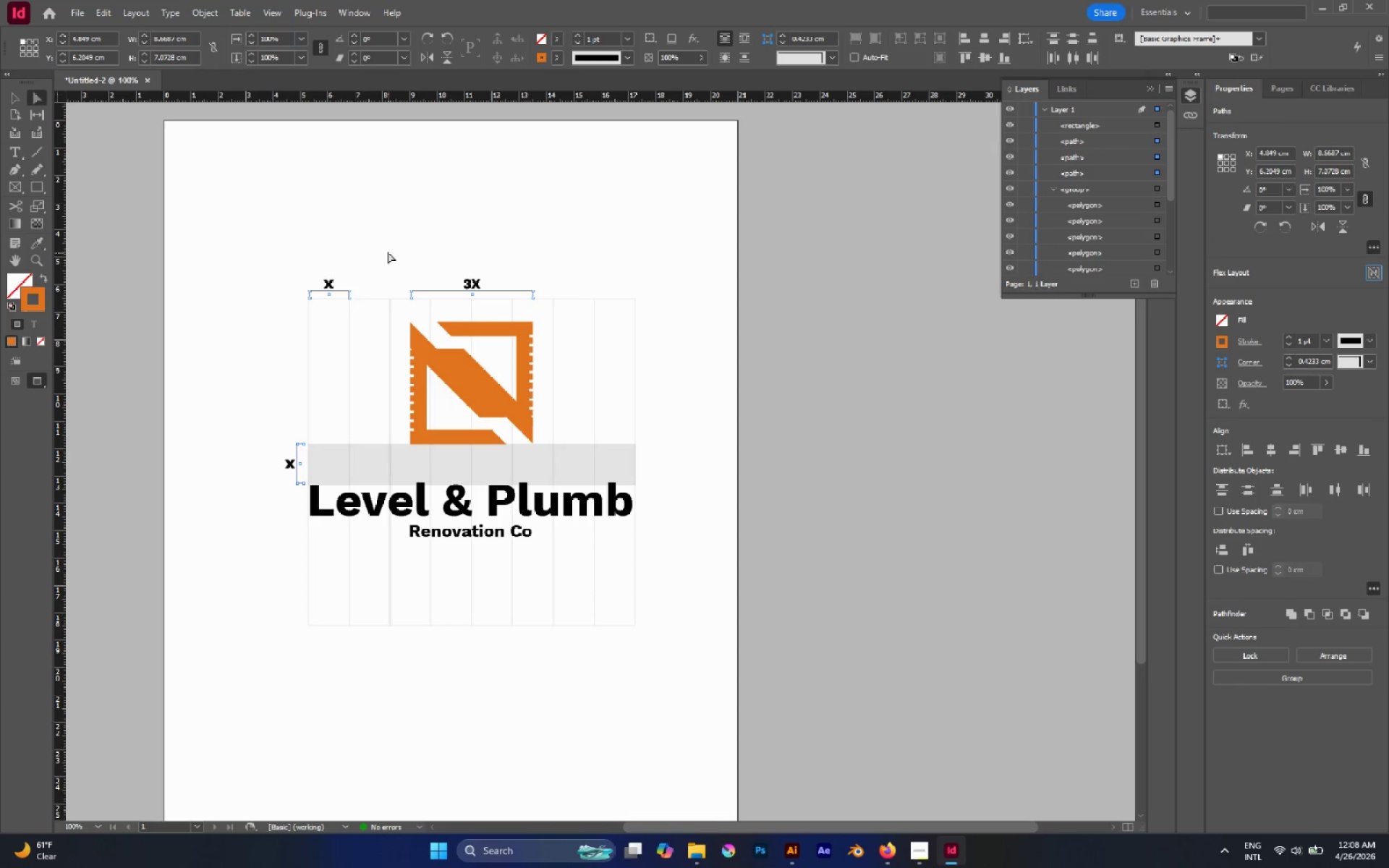 
left_click([371, 229])
 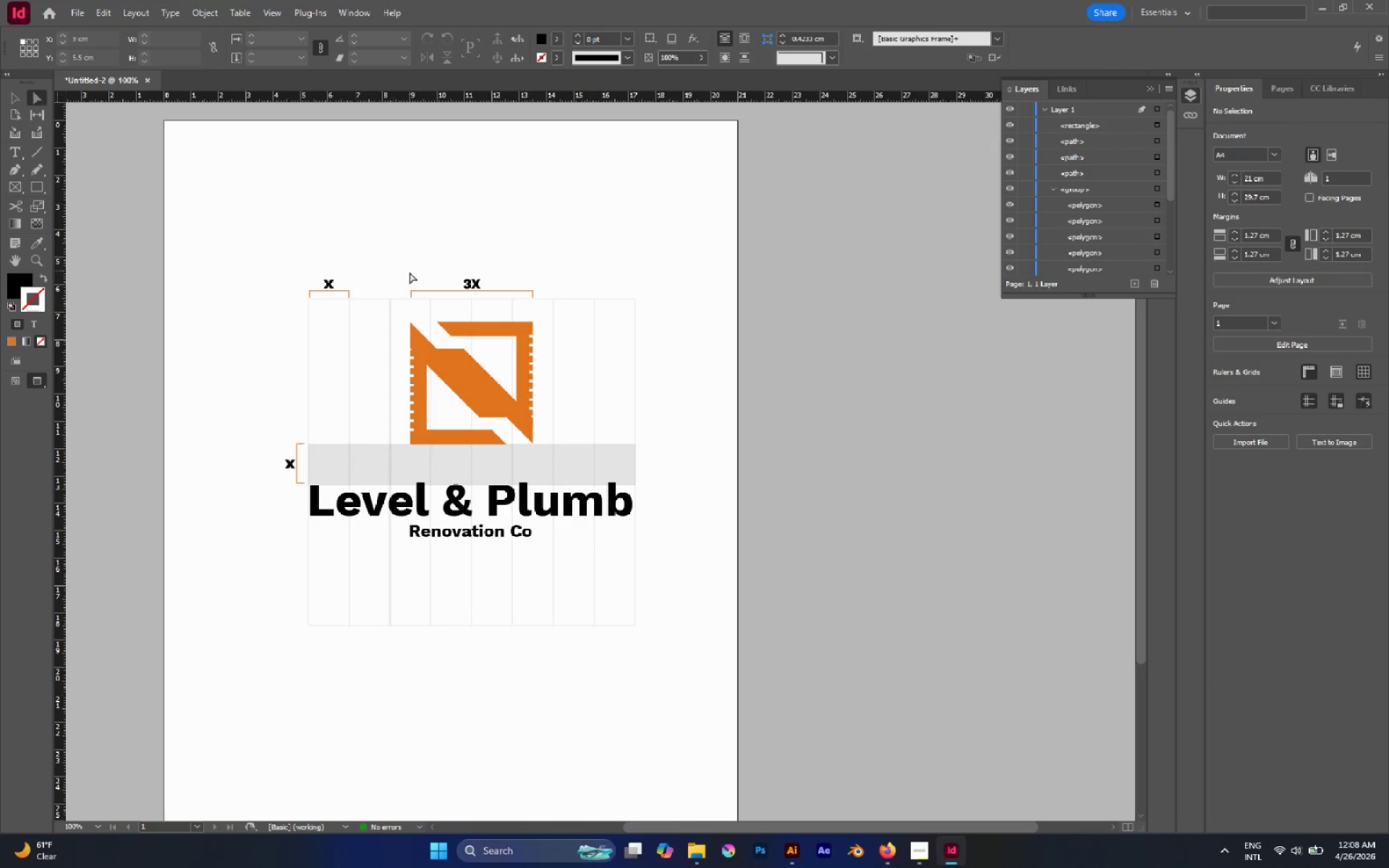 
hold_key(key=AltLeft, duration=0.75)
scroll: coordinate [397, 285], scroll_direction: up, amount: 2.0
 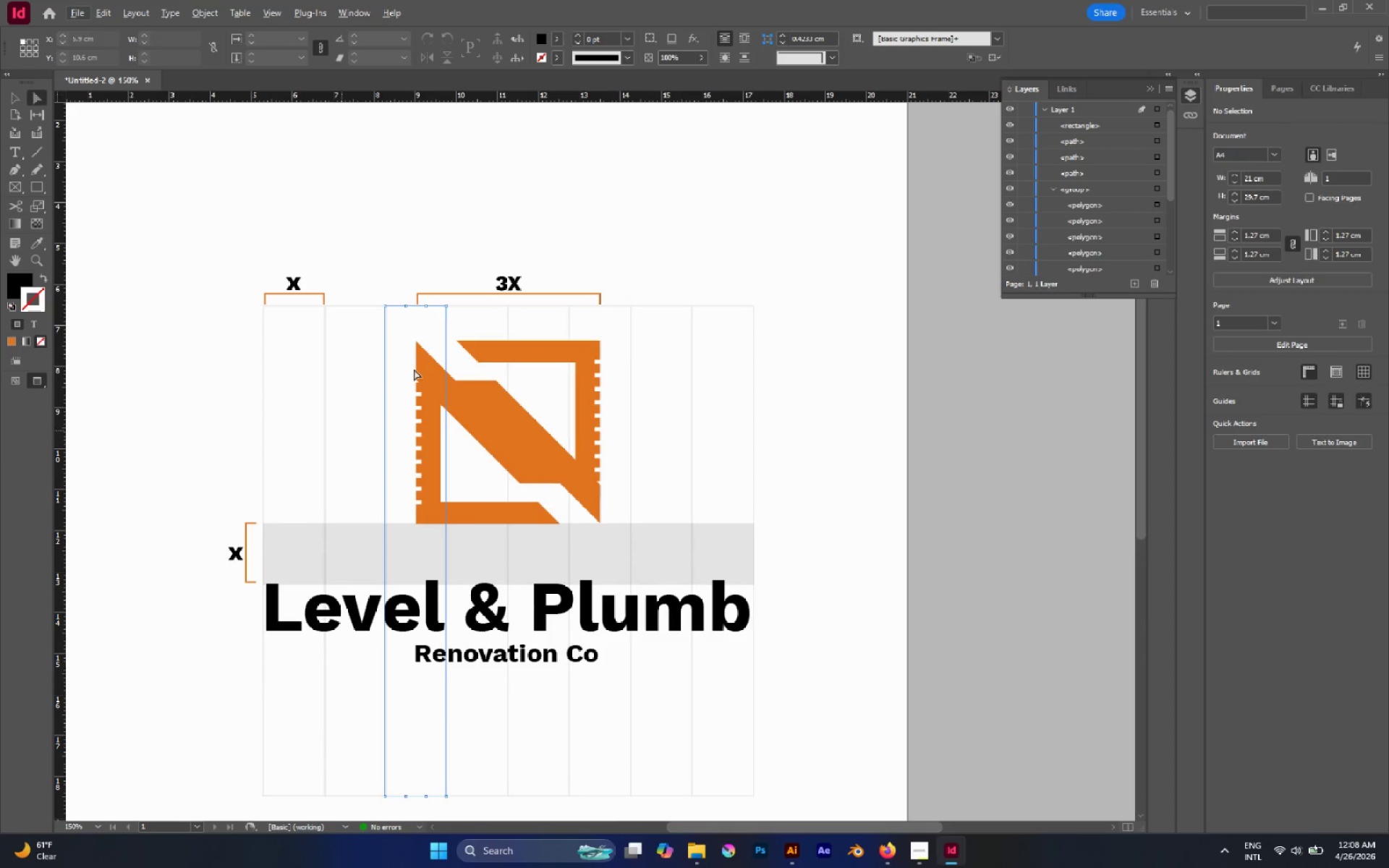 
scroll: coordinate [457, 341], scroll_direction: down, amount: 3.0
 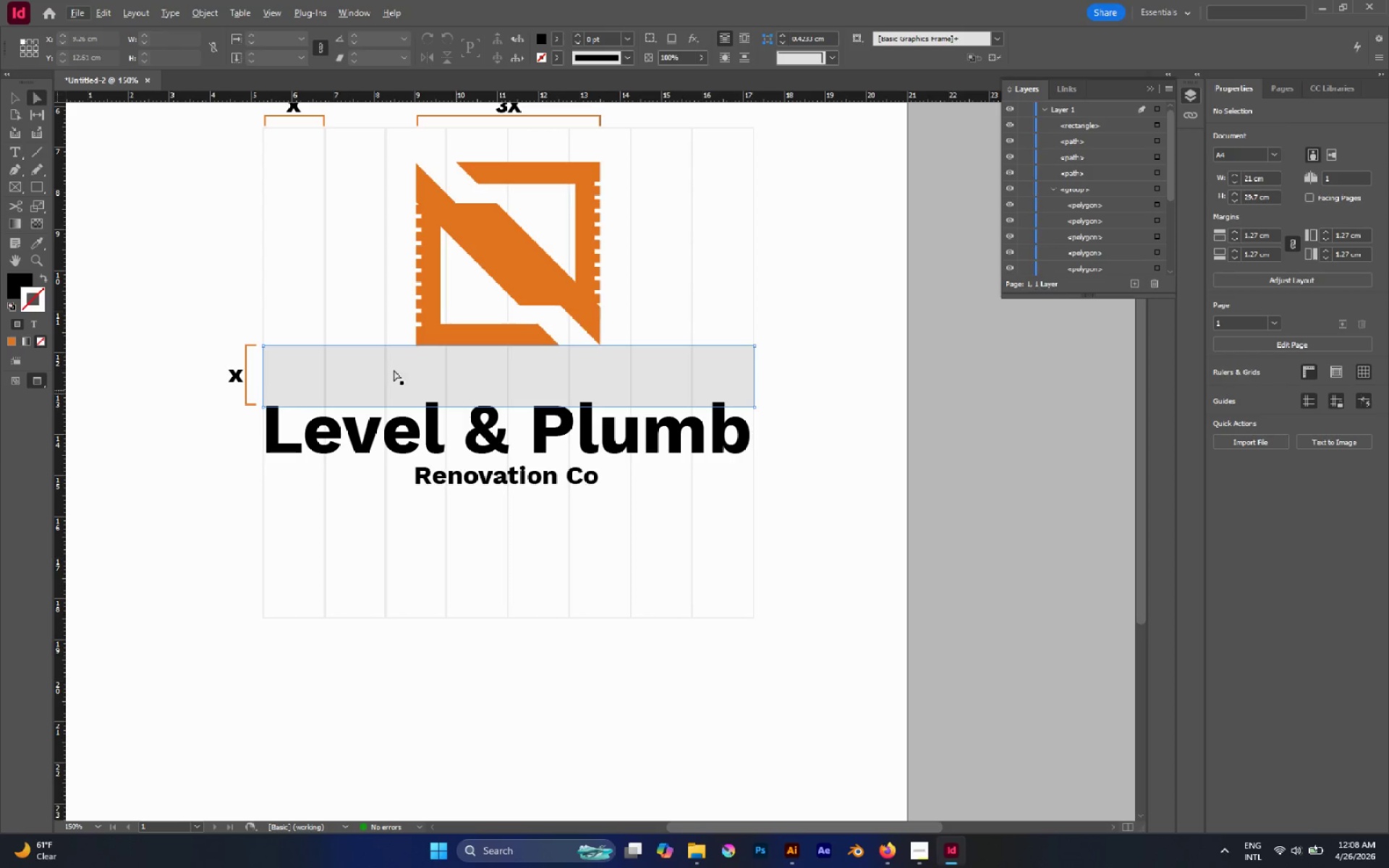 
hold_key(key=AltLeft, duration=0.47)
 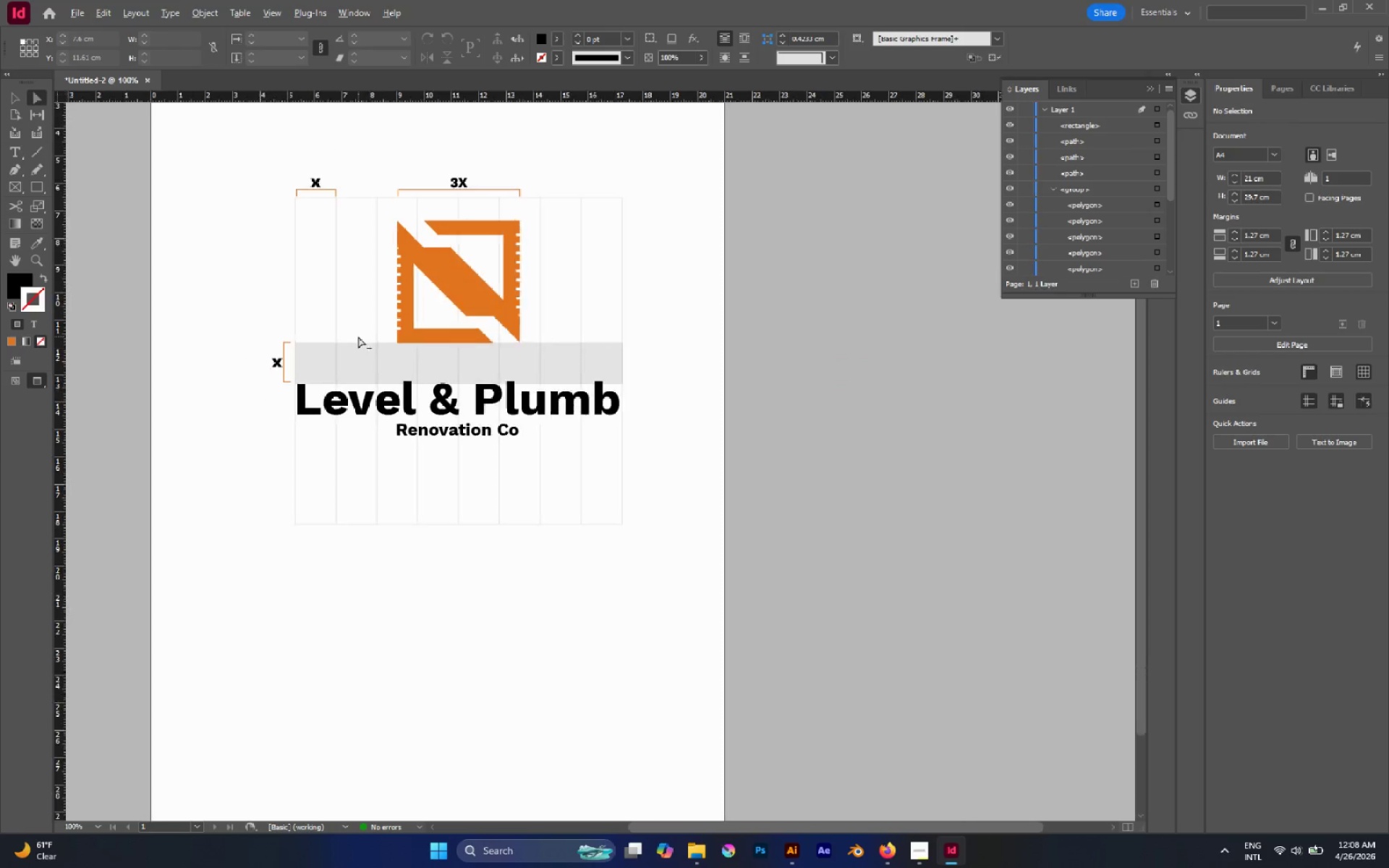 
hold_key(key=AltLeft, duration=0.66)
 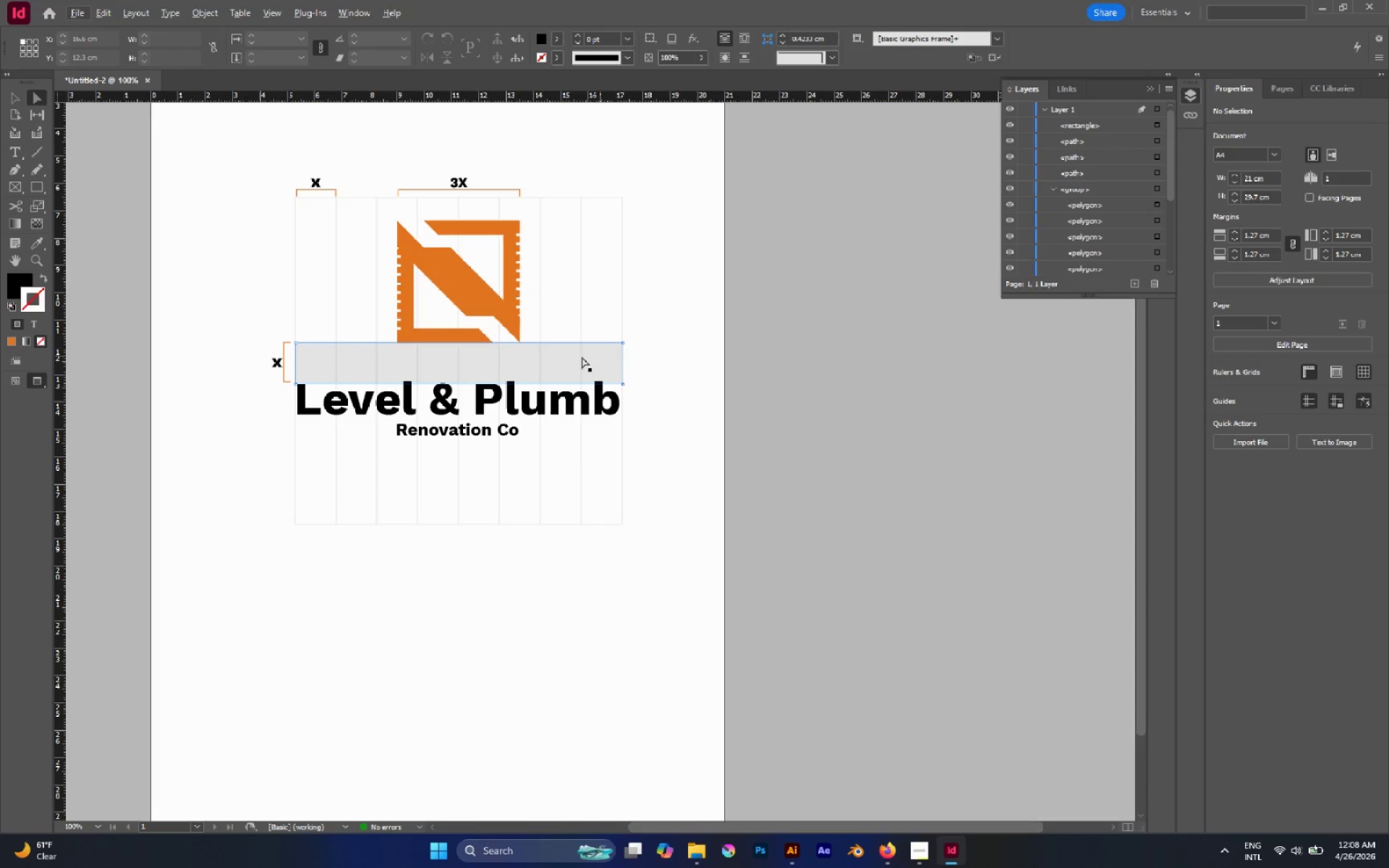 
scroll: coordinate [365, 359], scroll_direction: none, amount: 0.0
 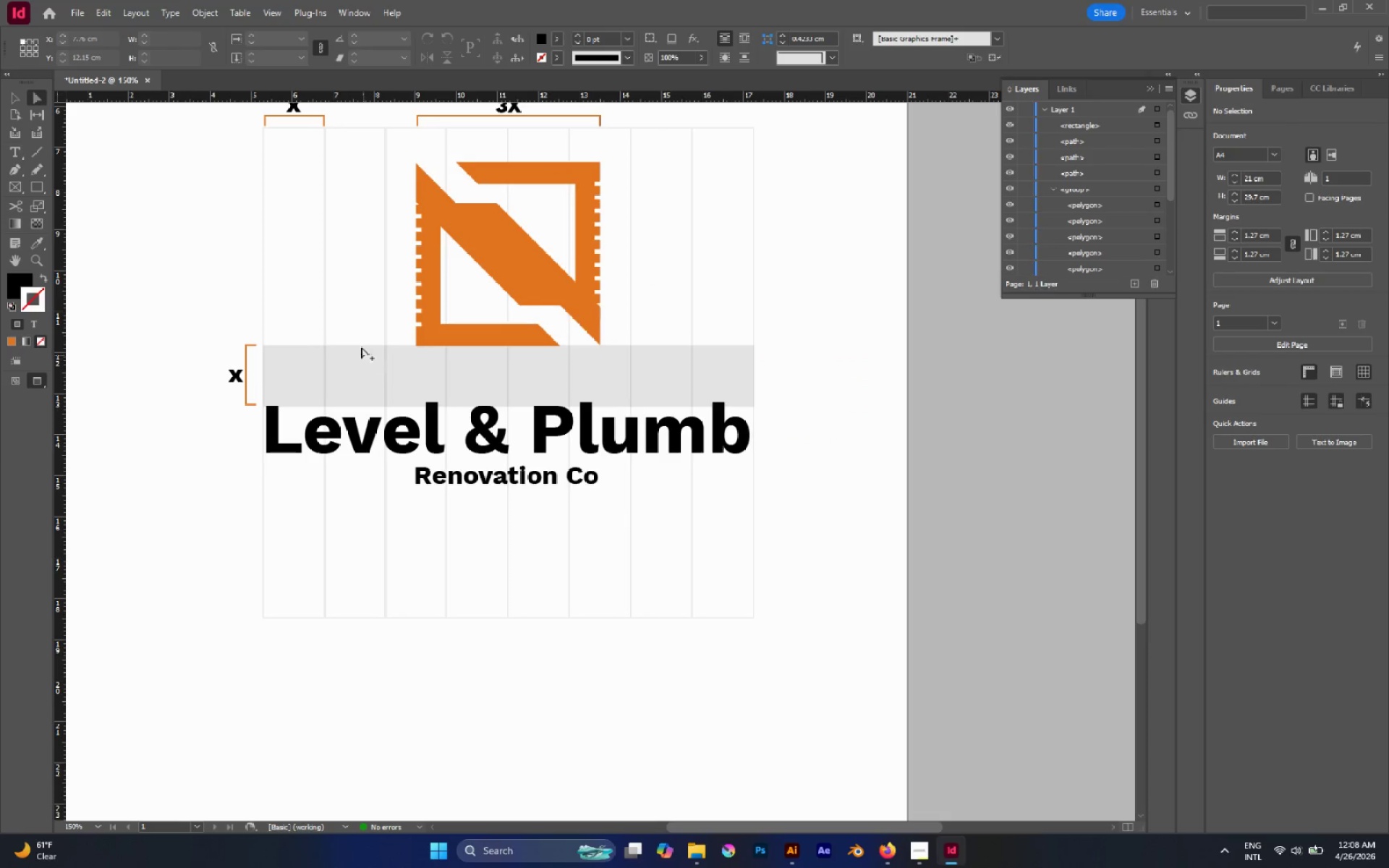 
scroll: coordinate [358, 336], scroll_direction: down, amount: 2.0
 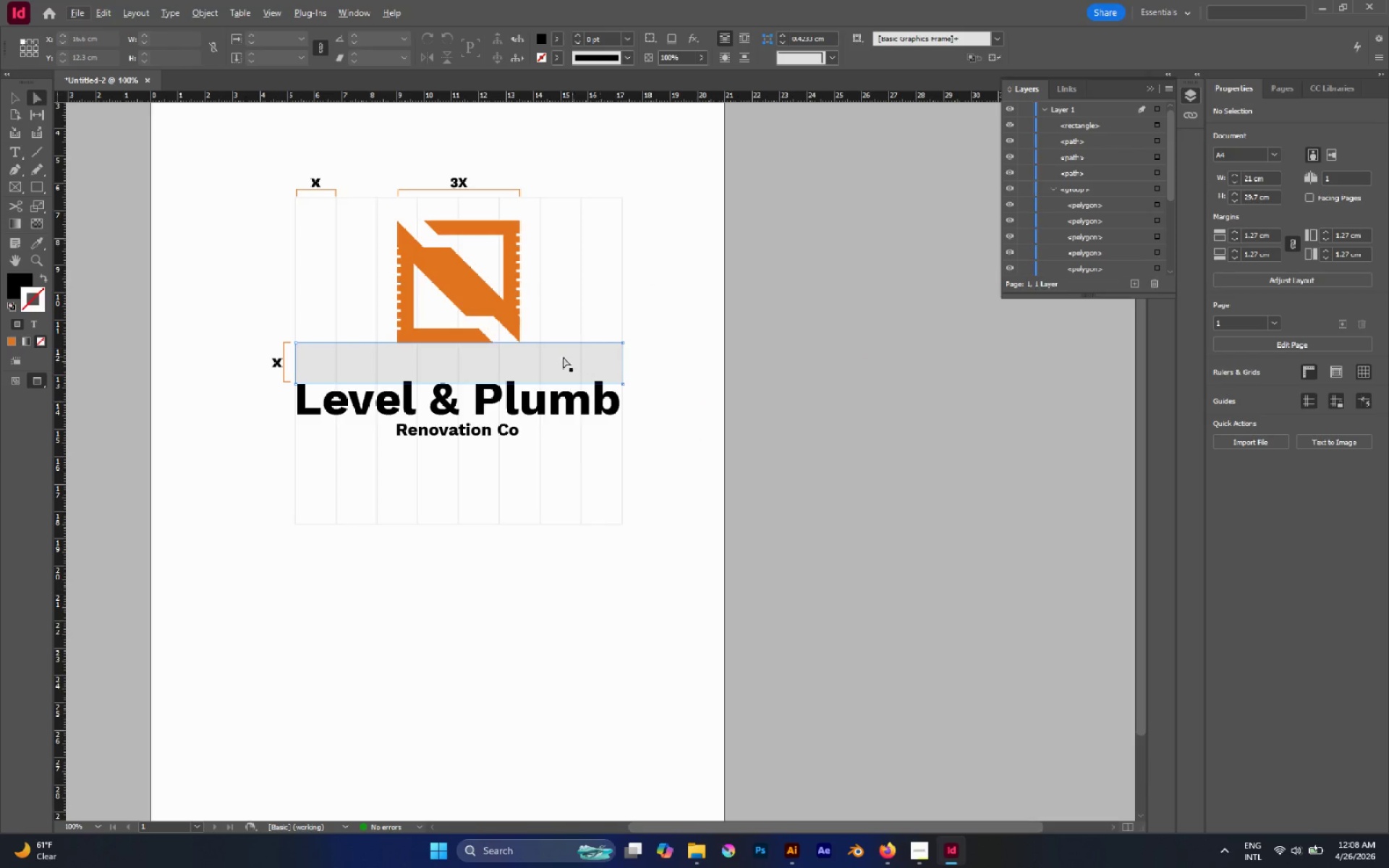 
left_click([561, 357])
 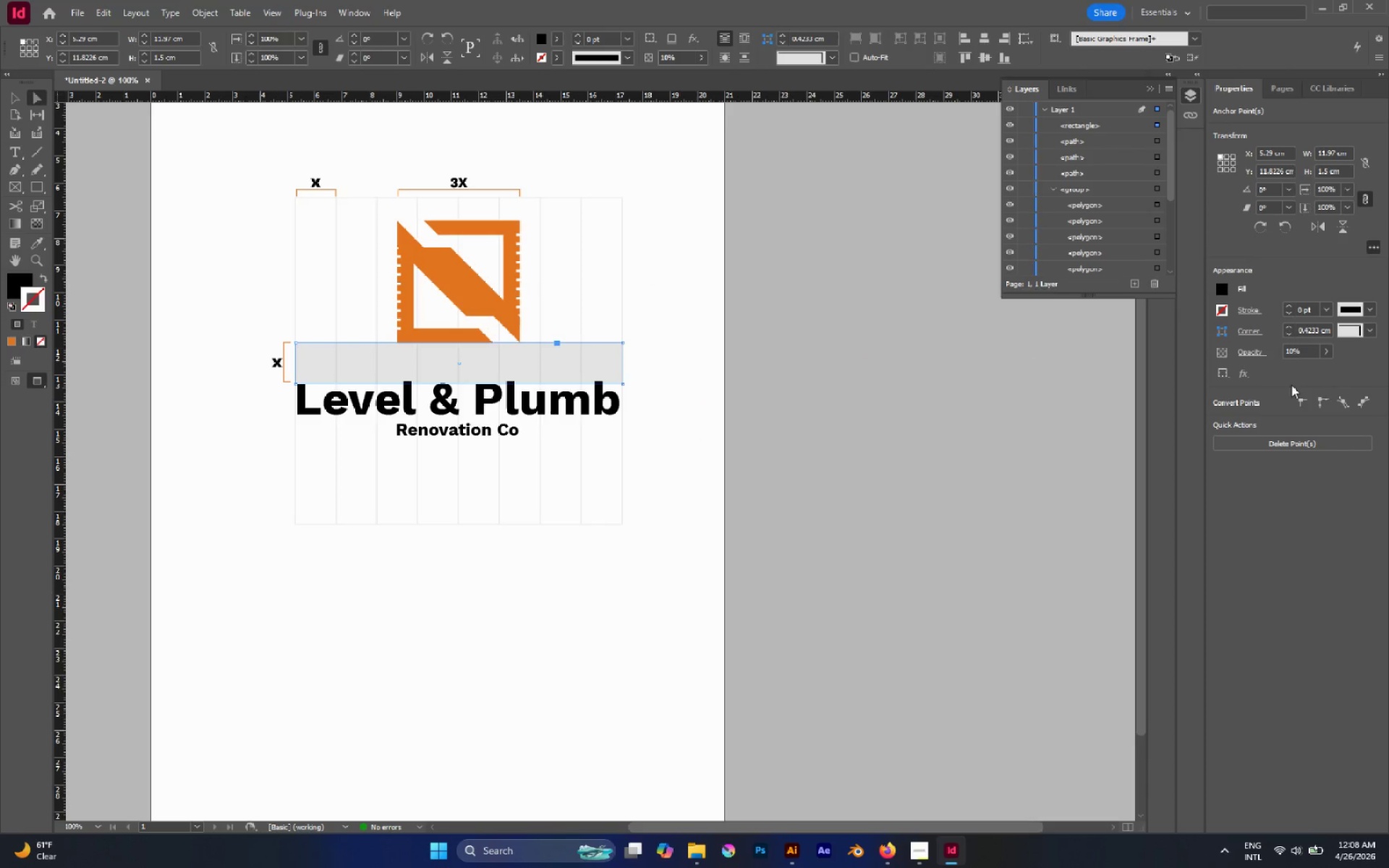 
left_click([1322, 353])
 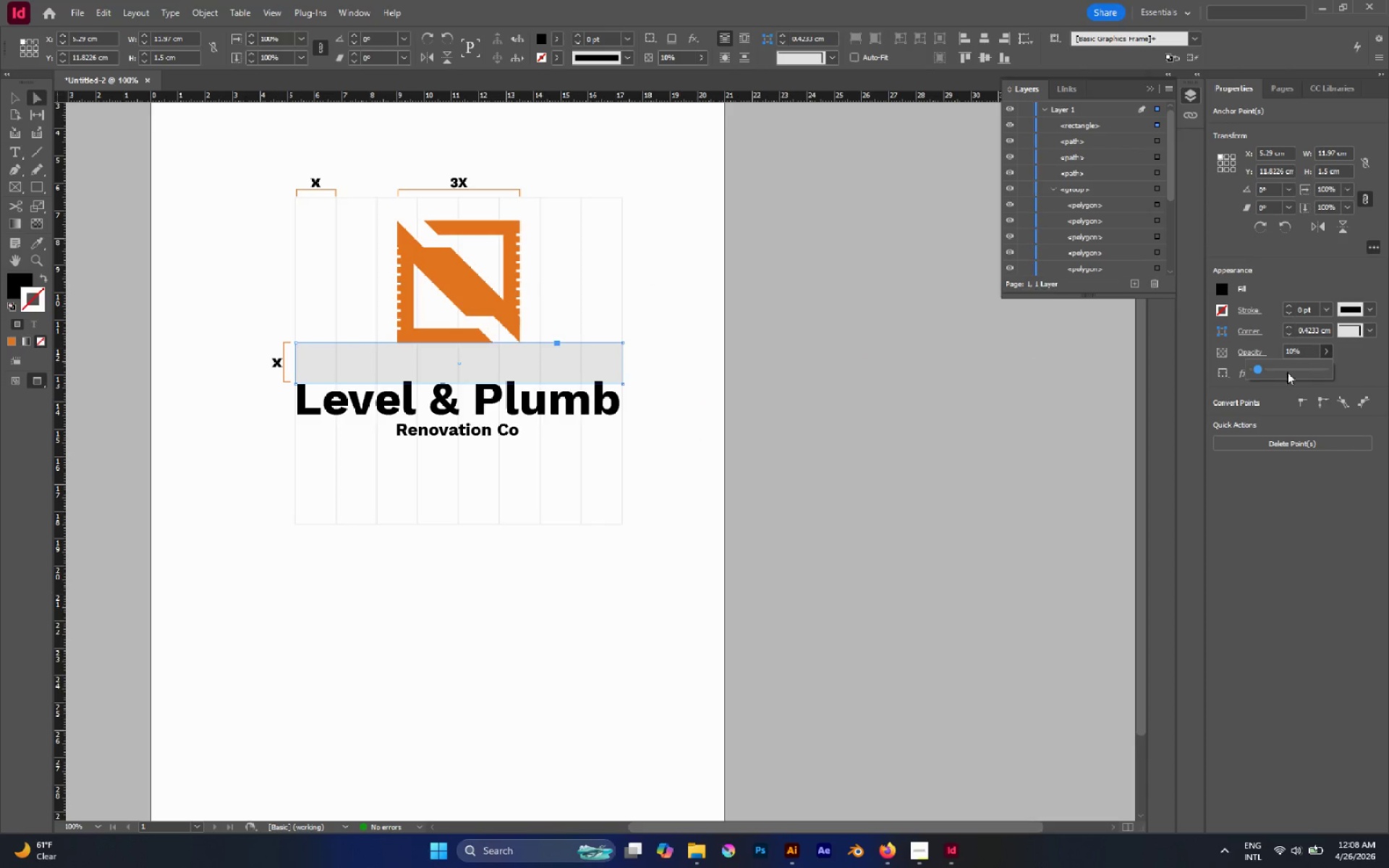 
left_click_drag(start_coordinate=[1282, 375], to_coordinate=[1388, 374])
 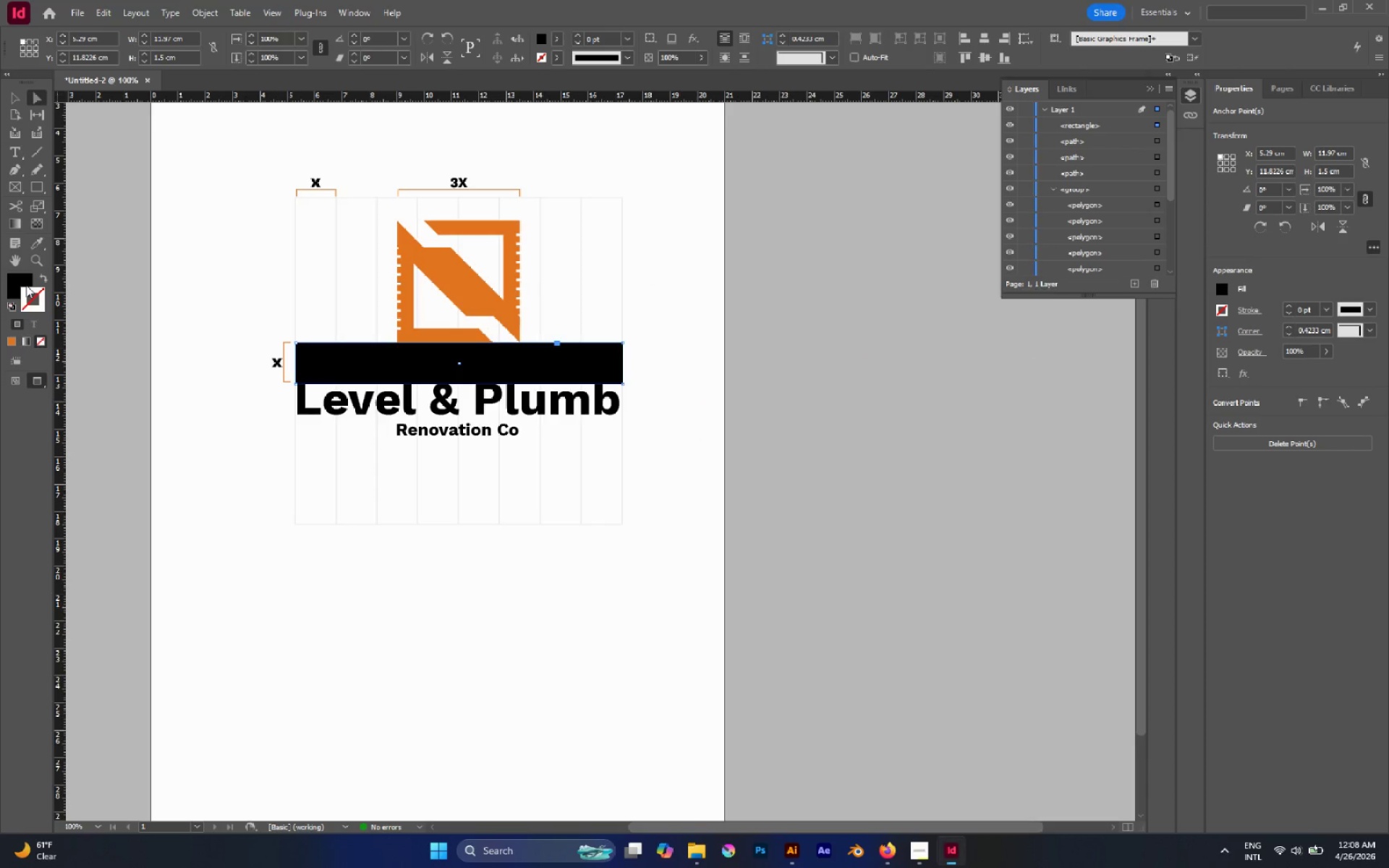 
double_click([25, 284])
 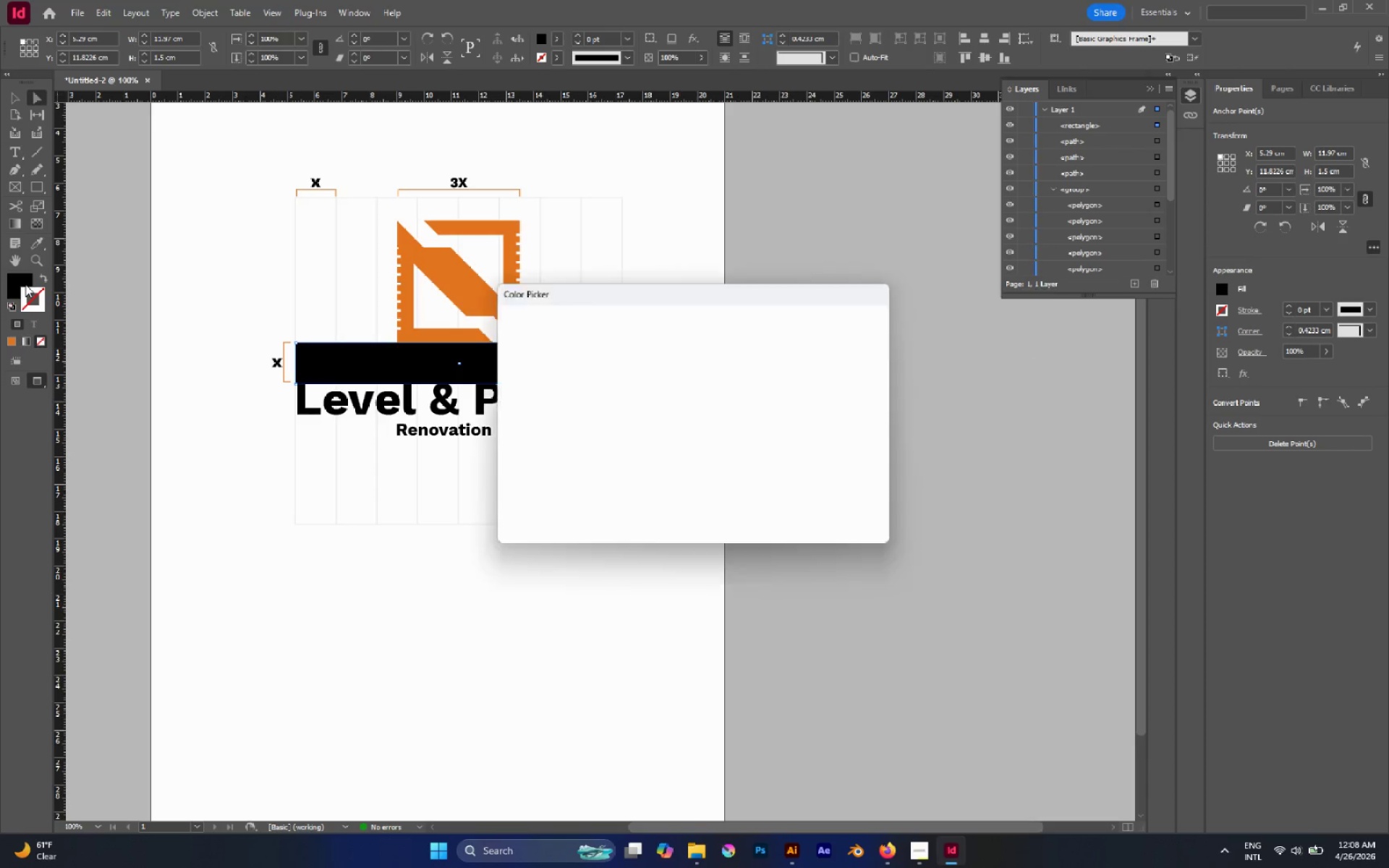 
triple_click([25, 284])
 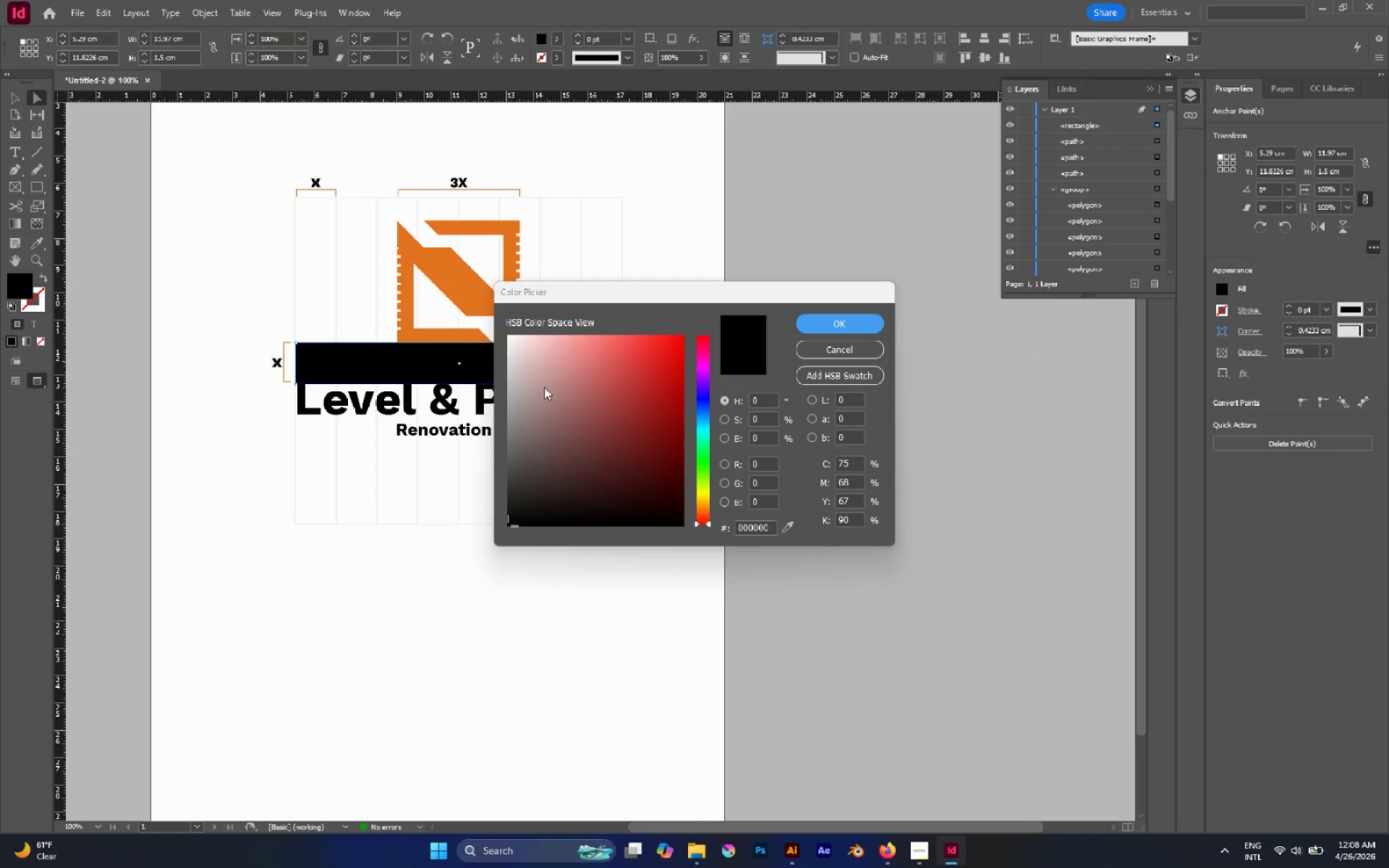 
left_click_drag(start_coordinate=[524, 360], to_coordinate=[485, 358])
 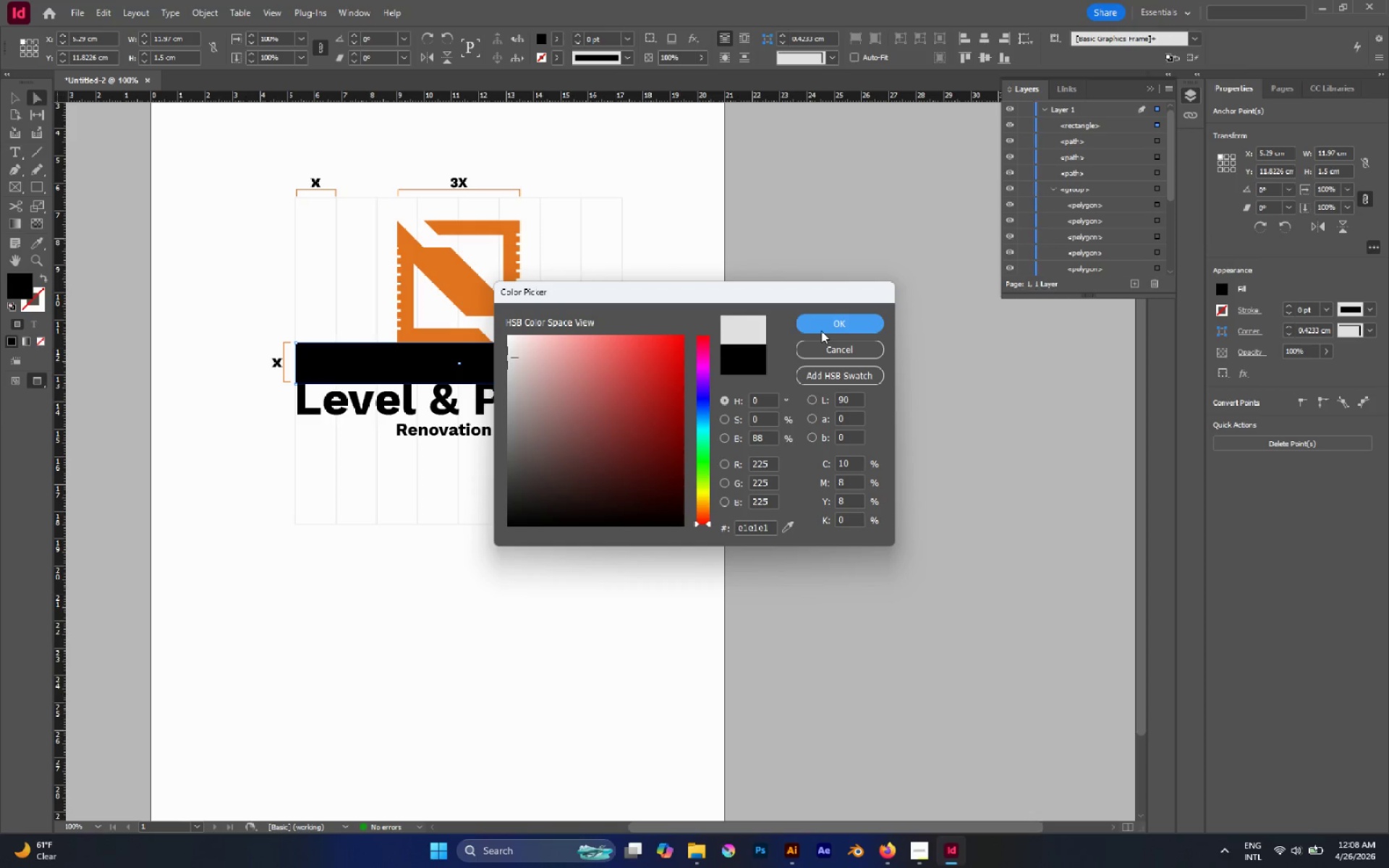 
double_click([821, 325])
 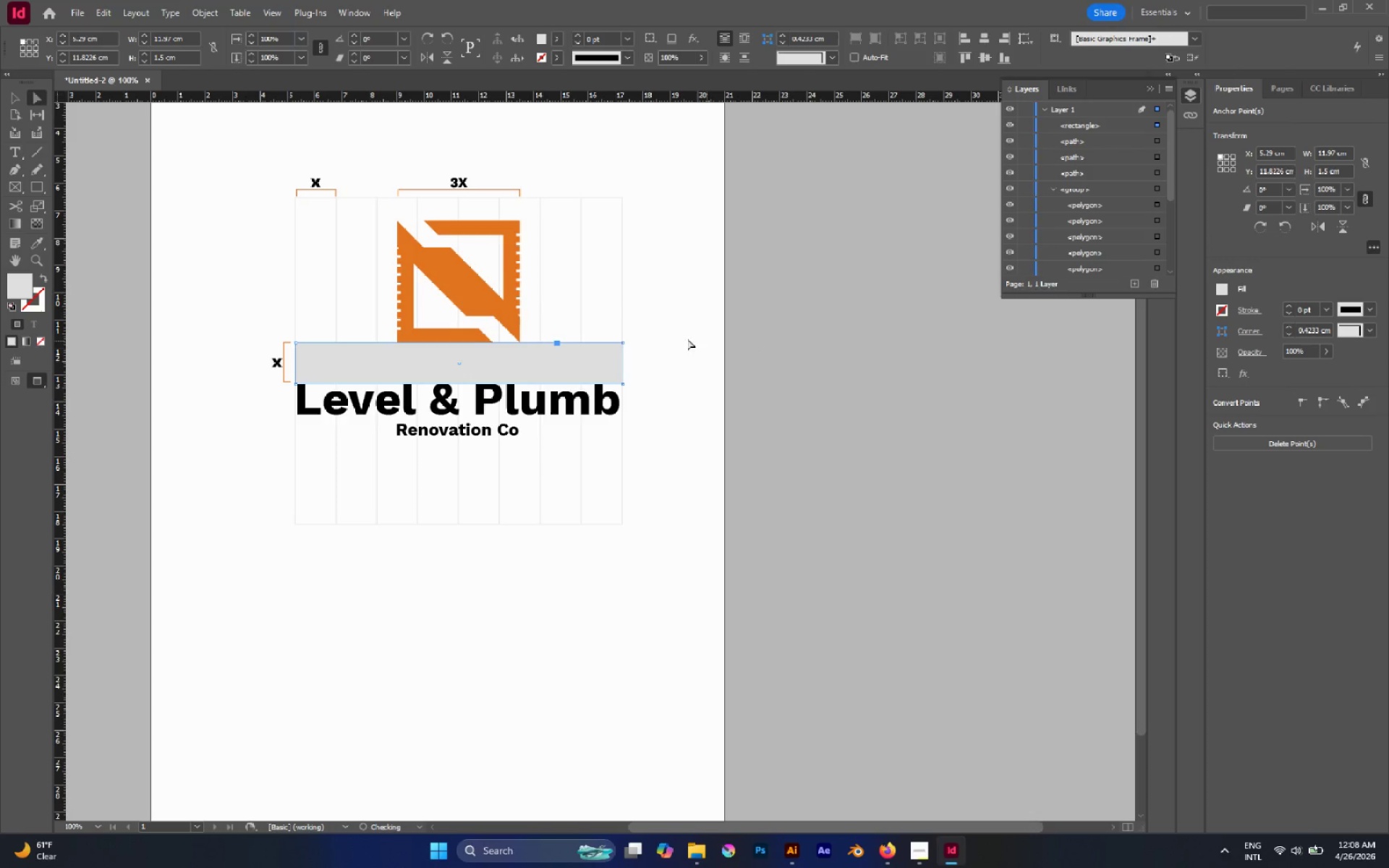 
left_click([668, 338])
 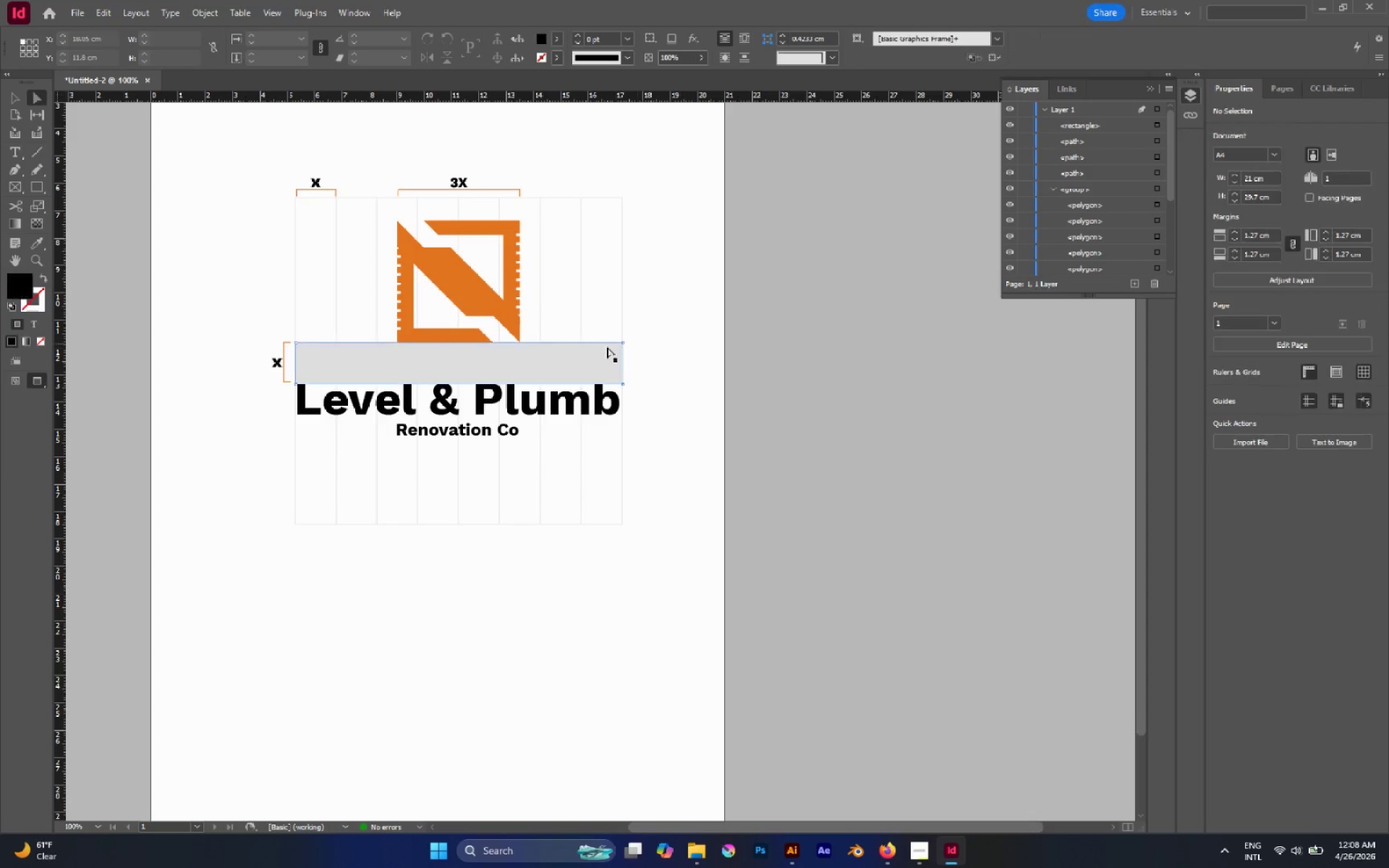 
hold_key(key=AltLeft, duration=1.91)
scroll: coordinate [342, 365], scroll_direction: up, amount: 5.0
 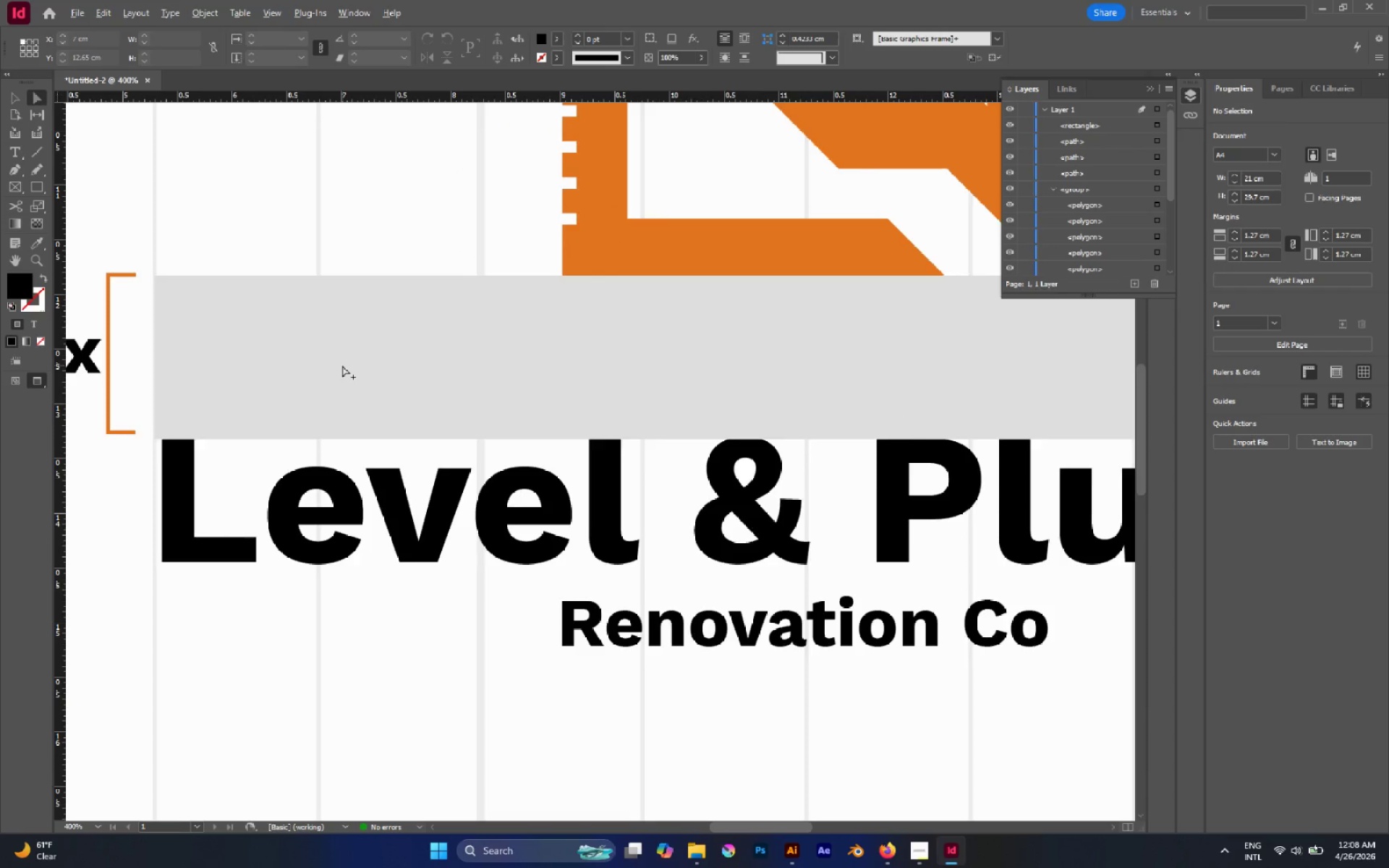 
scroll: coordinate [342, 365], scroll_direction: none, amount: 0.0
 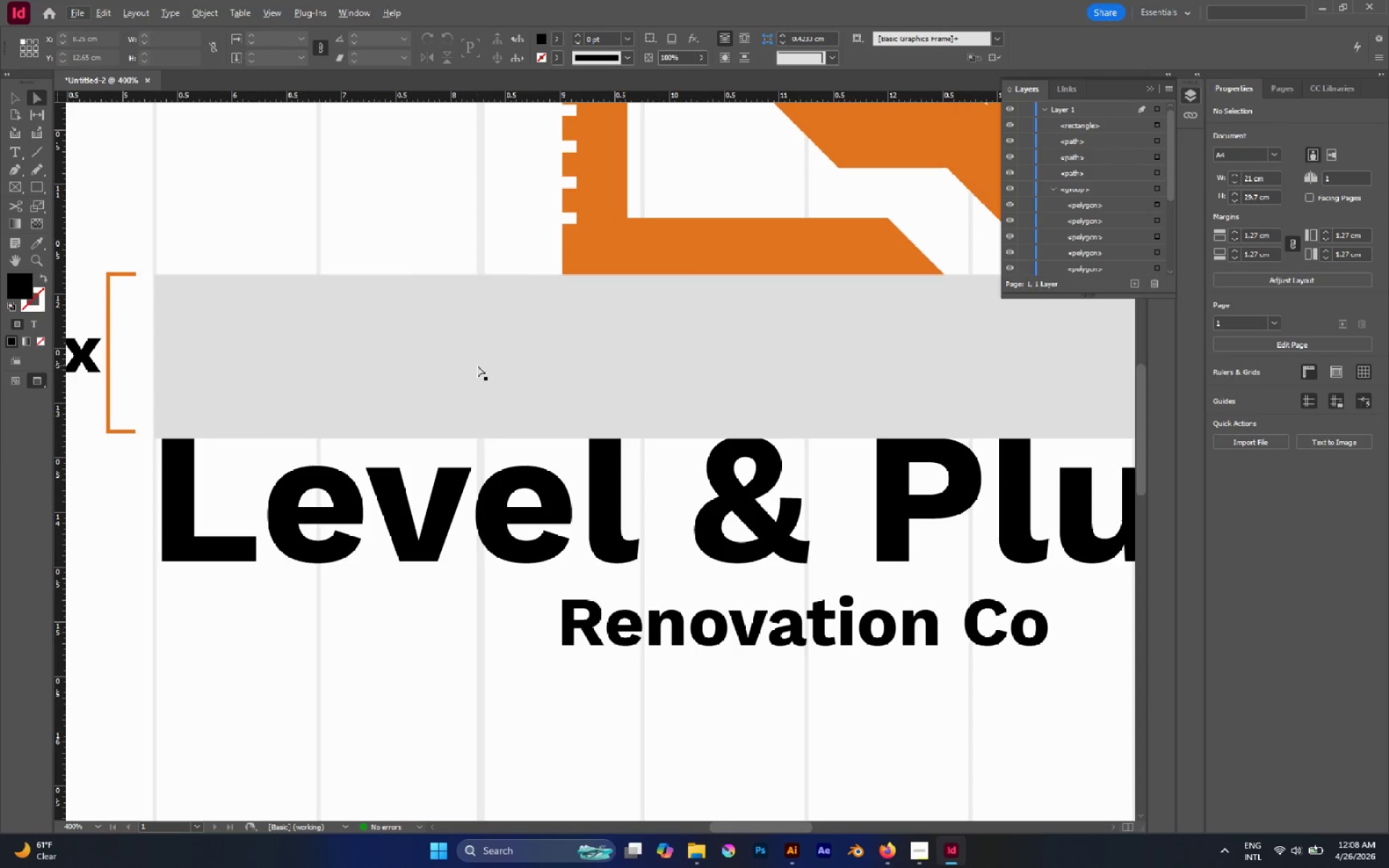 
hold_key(key=AltLeft, duration=0.59)
scroll: coordinate [472, 365], scroll_direction: down, amount: 2.0
 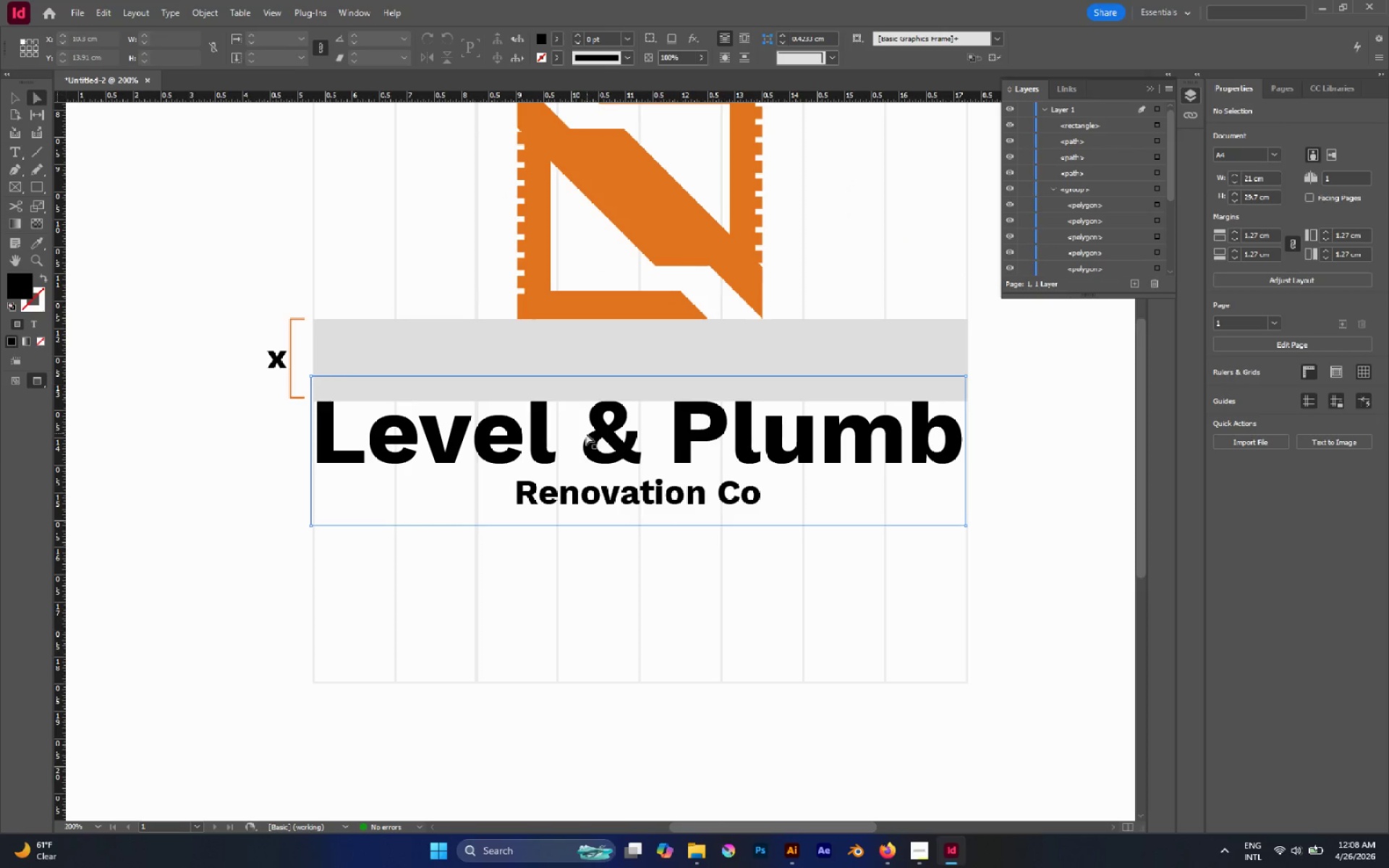 
left_click([589, 435])
 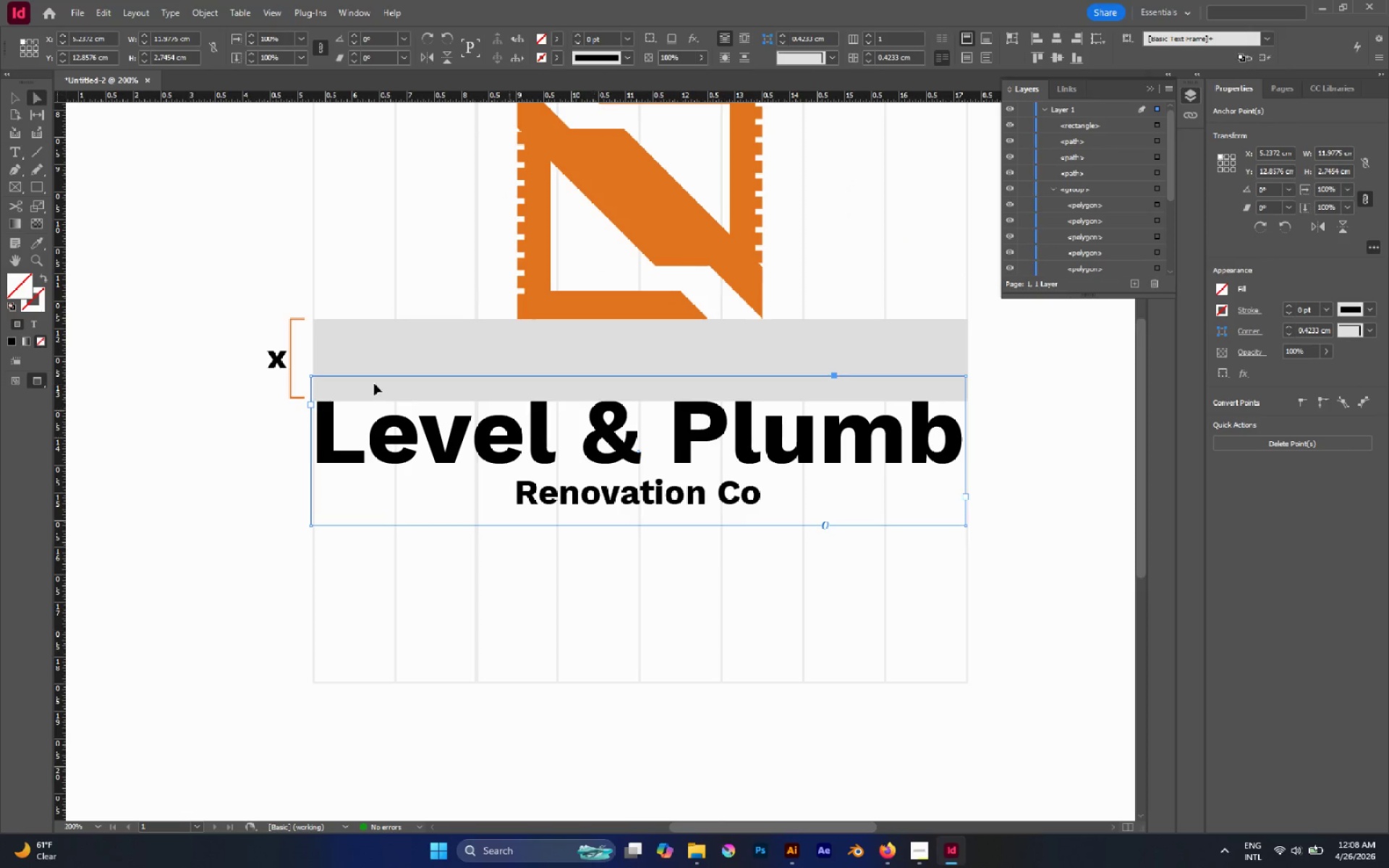 
hold_key(key=AltLeft, duration=0.7)
scroll: coordinate [384, 407], scroll_direction: up, amount: 2.0
 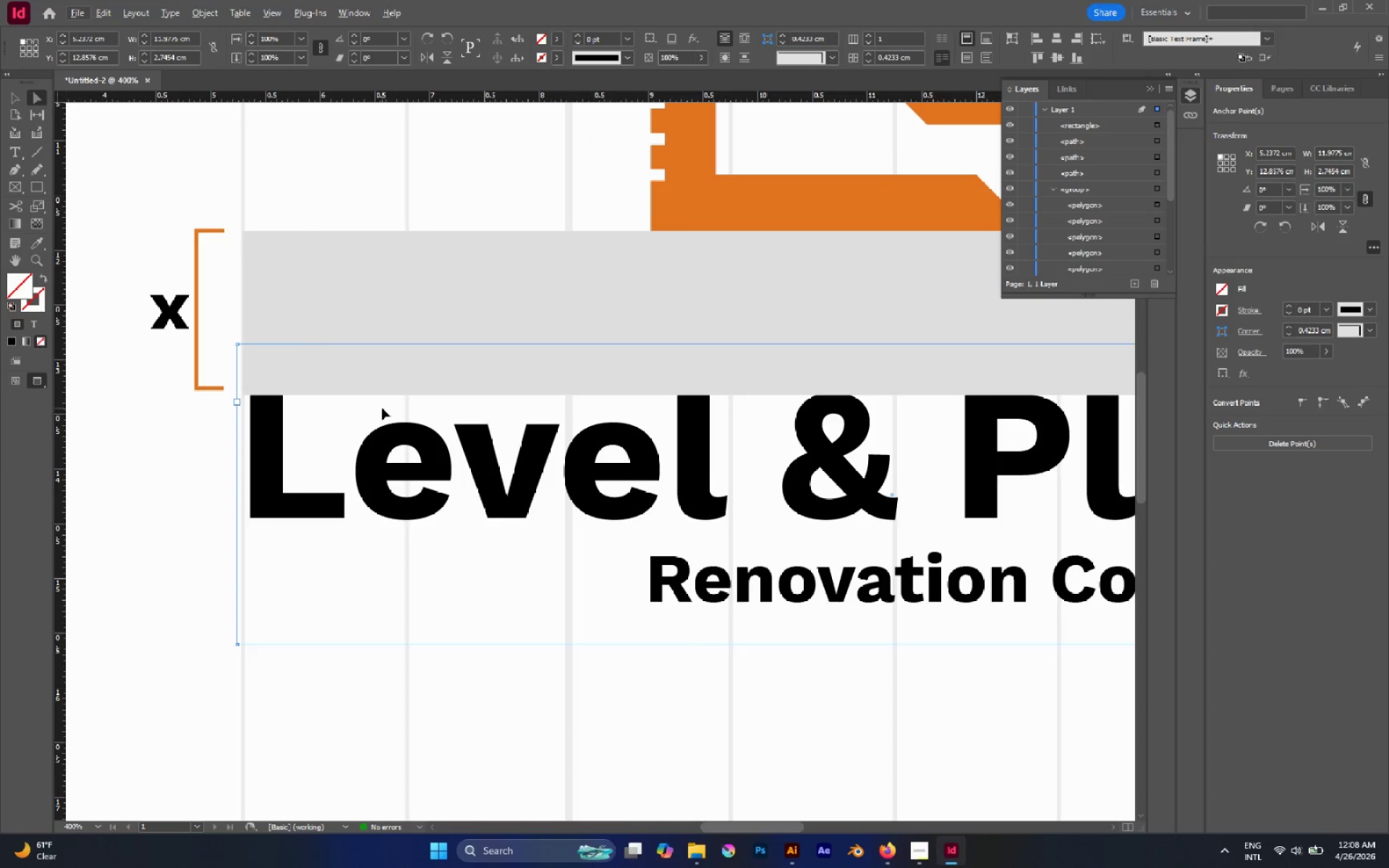 
key(Control+Shift+BracketRight)
 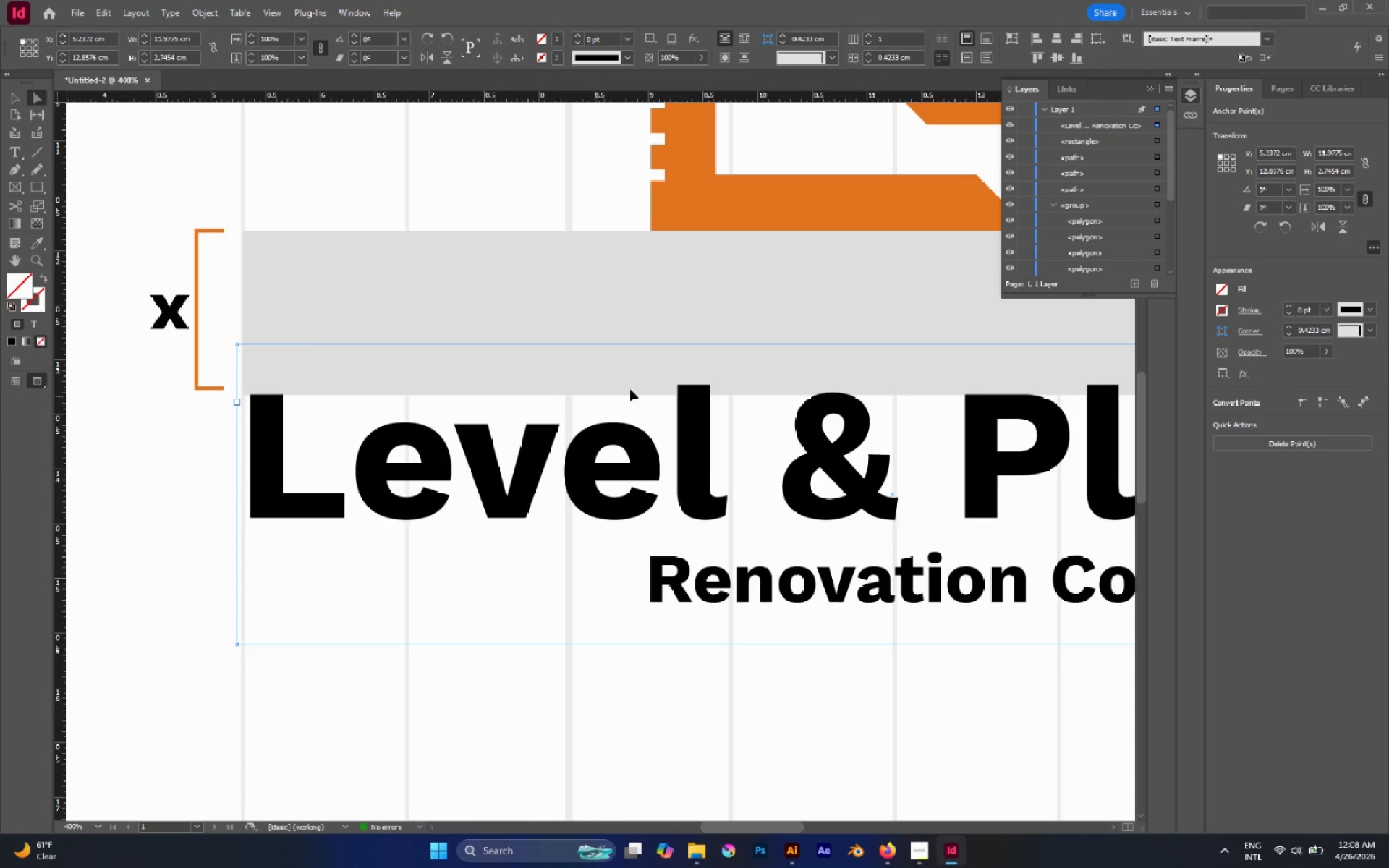 
hold_key(key=AltLeft, duration=0.83)
scroll: coordinate [746, 412], scroll_direction: up, amount: 2.0
 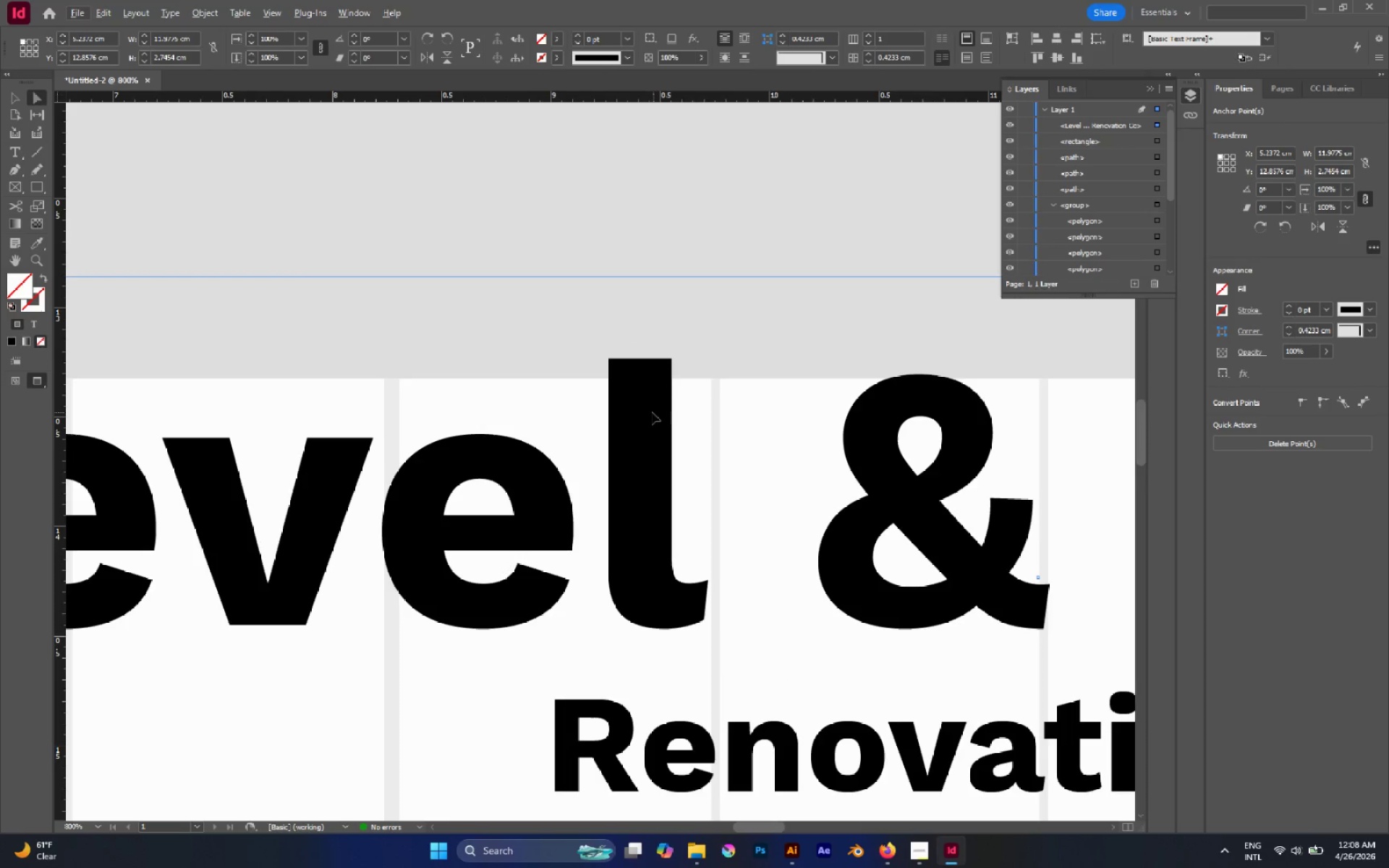 
left_click_drag(start_coordinate=[651, 412], to_coordinate=[648, 431])
 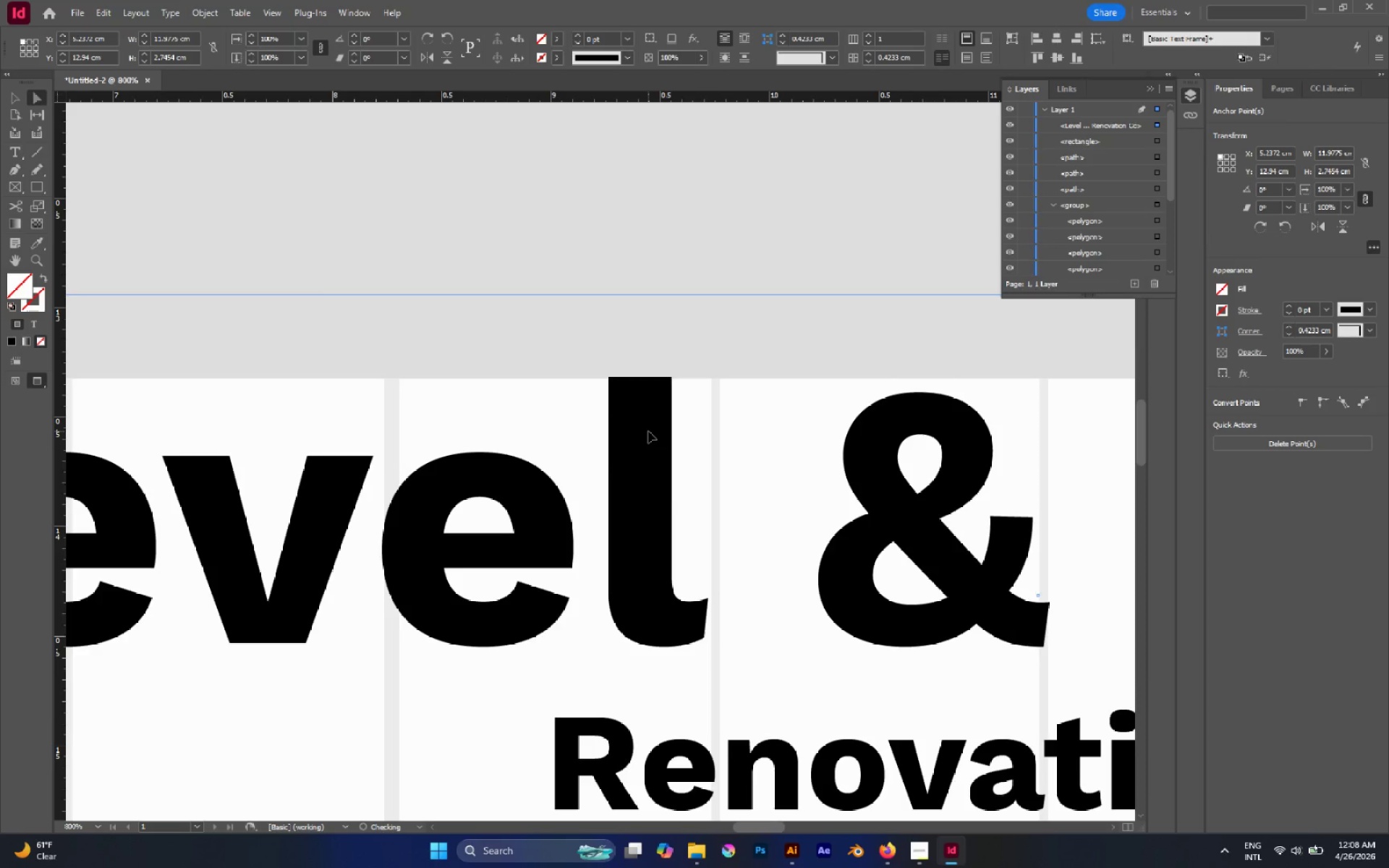 
hold_key(key=ShiftLeft, duration=1.39)
 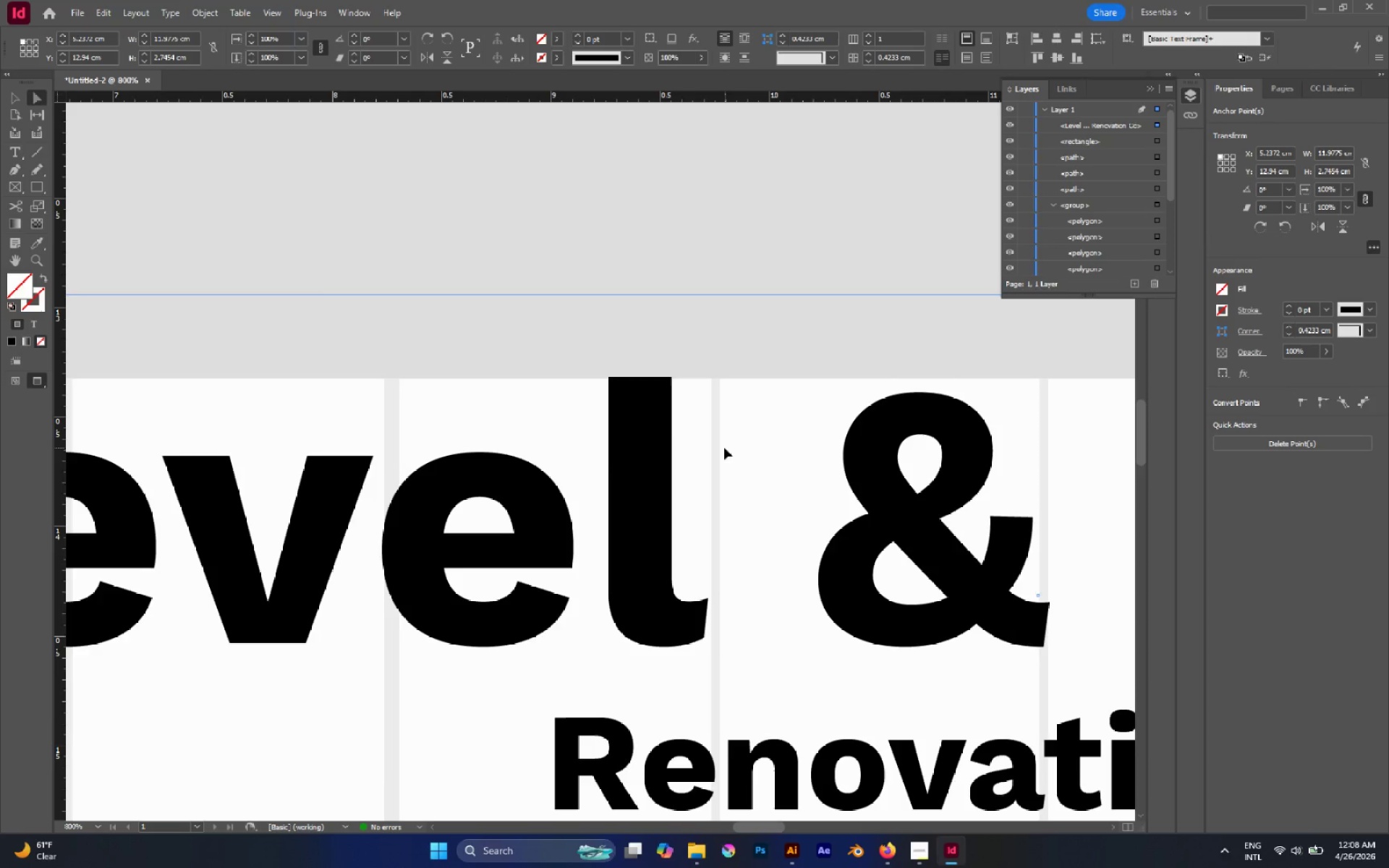 
hold_key(key=AltLeft, duration=0.41)
scroll: coordinate [625, 367], scroll_direction: up, amount: 3.0
 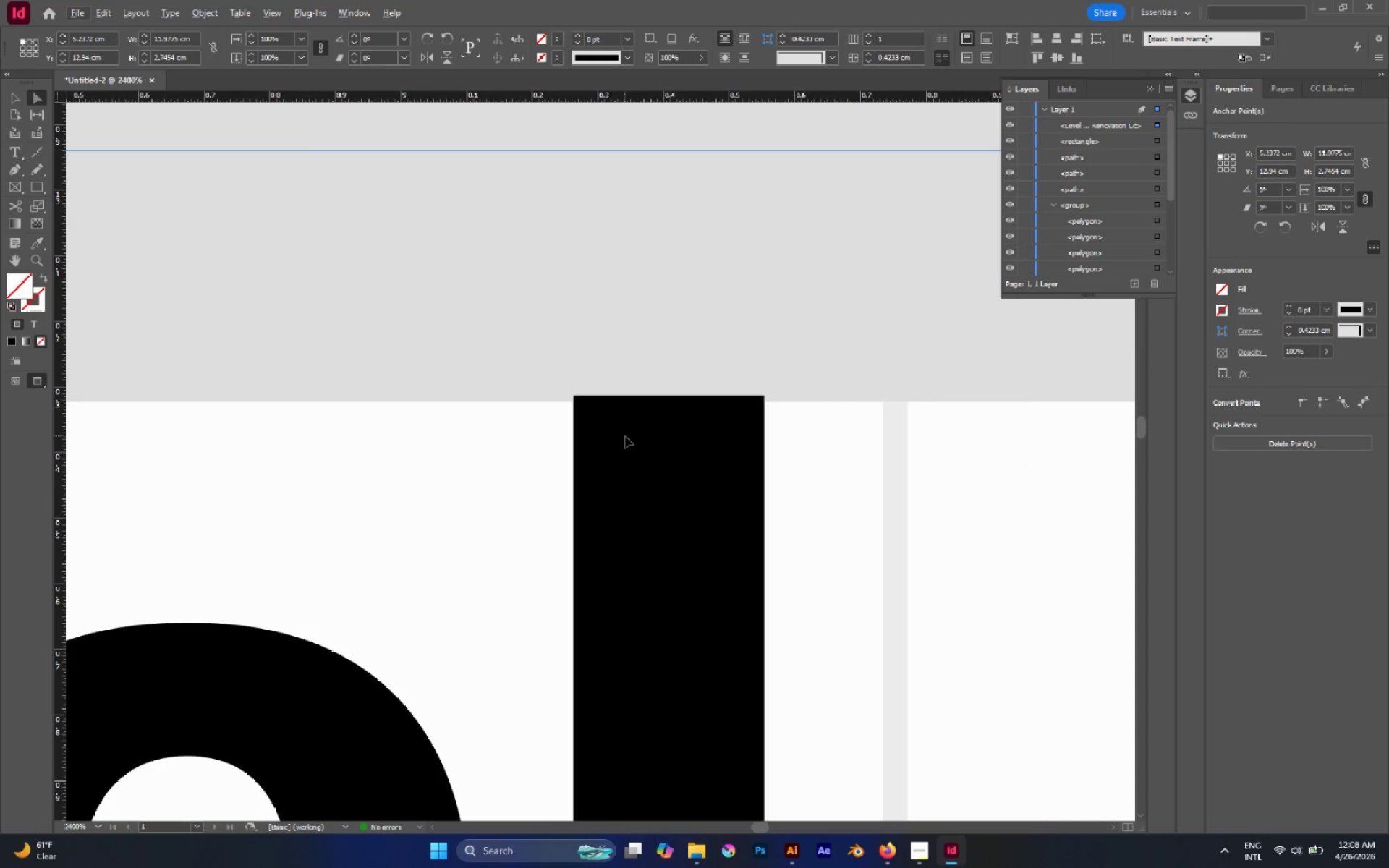 
left_click_drag(start_coordinate=[625, 436], to_coordinate=[626, 445])
 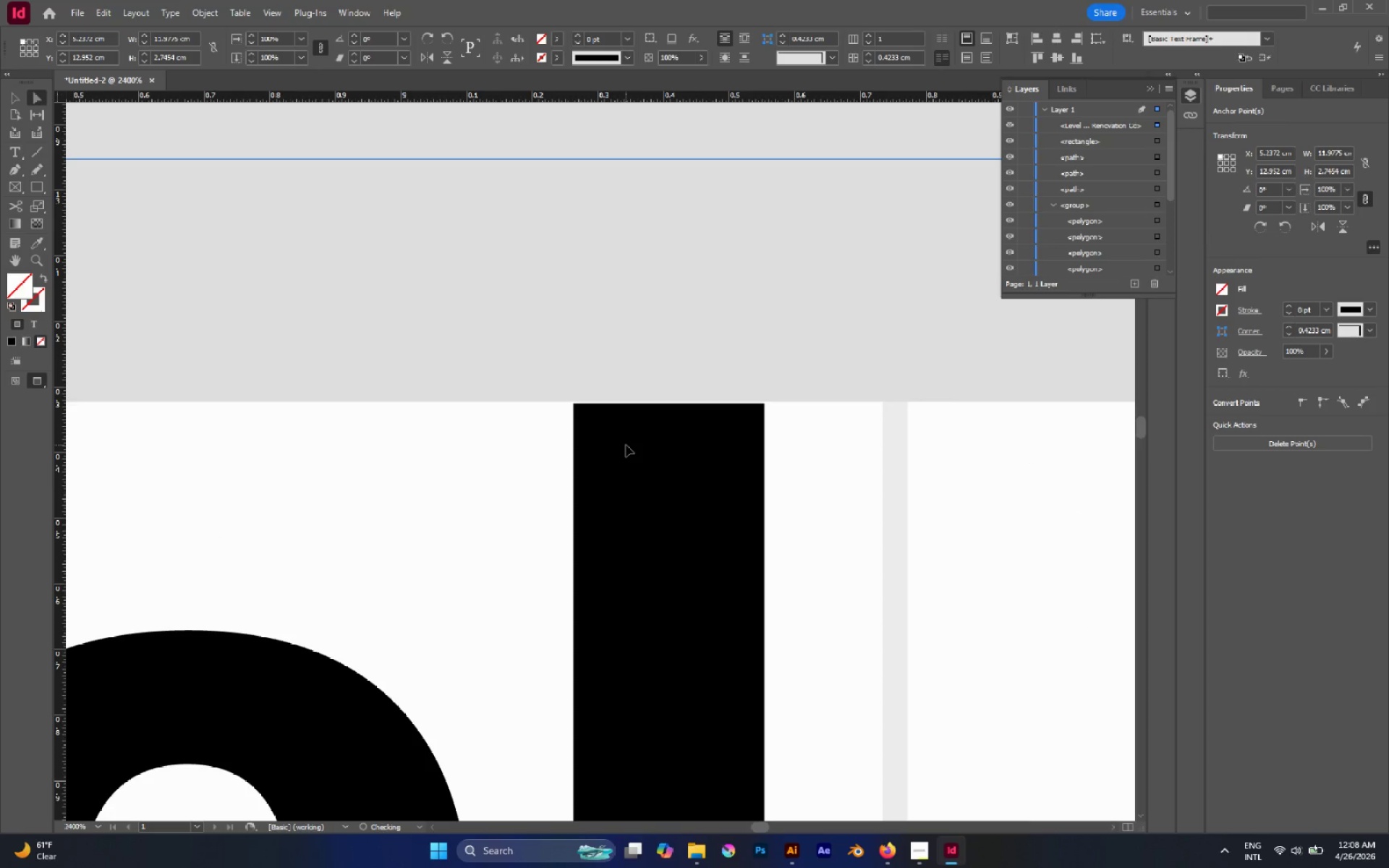 
key(Shift+ShiftLeft)
 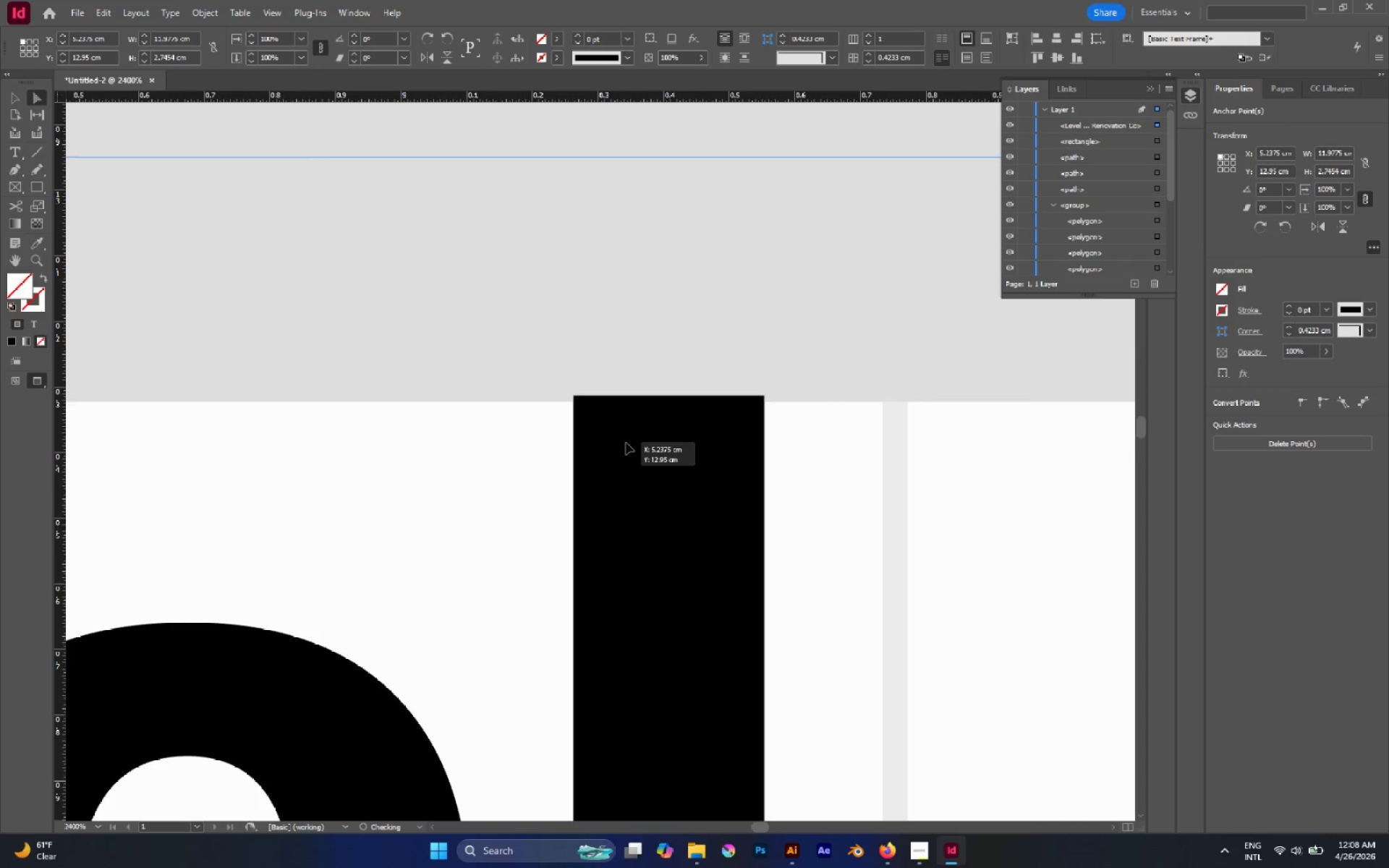 
hold_key(key=ShiftLeft, duration=1.26)
 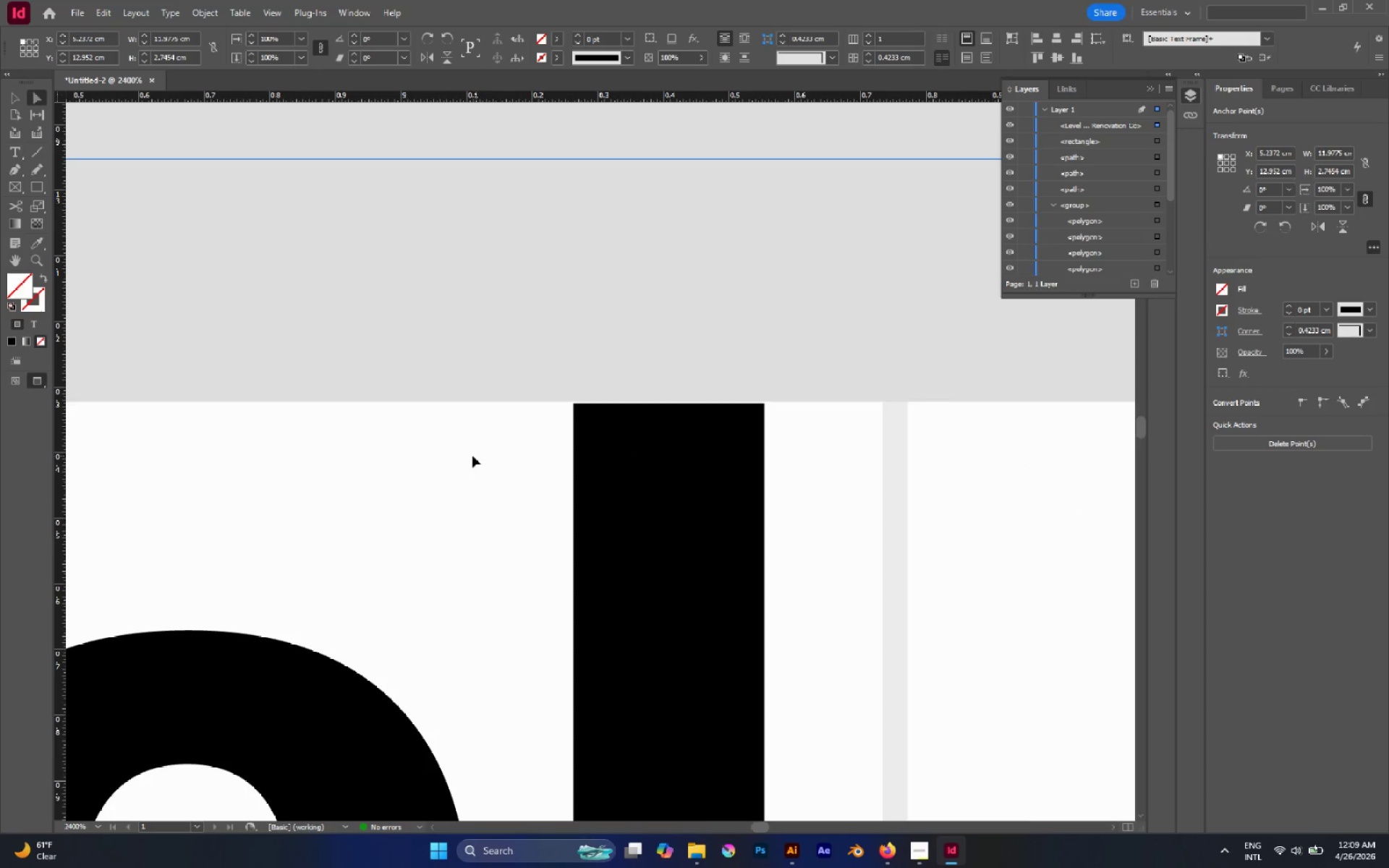 
left_click([469, 456])
 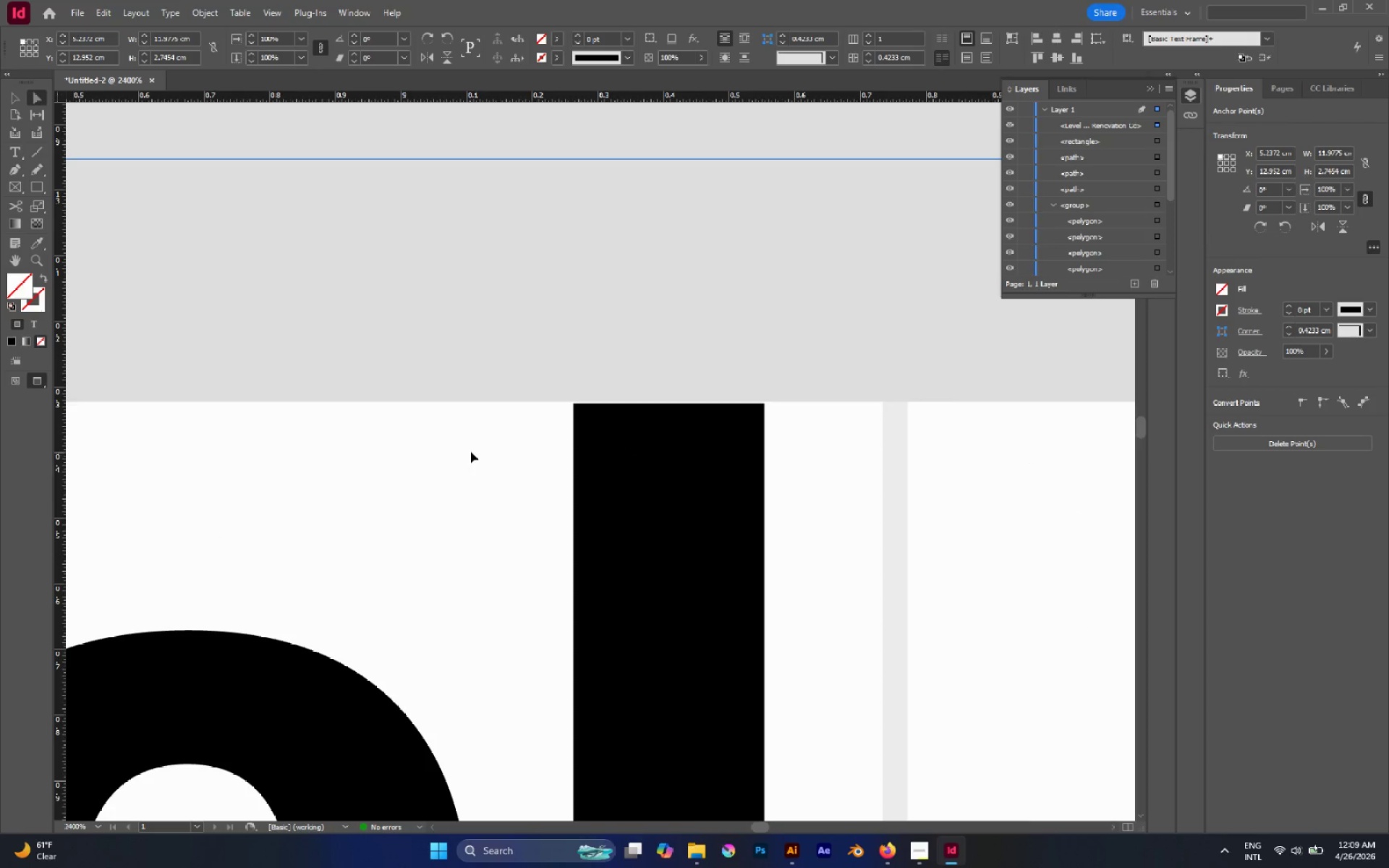 
hold_key(key=AltLeft, duration=0.97)
scroll: coordinate [470, 449], scroll_direction: down, amount: 9.0
 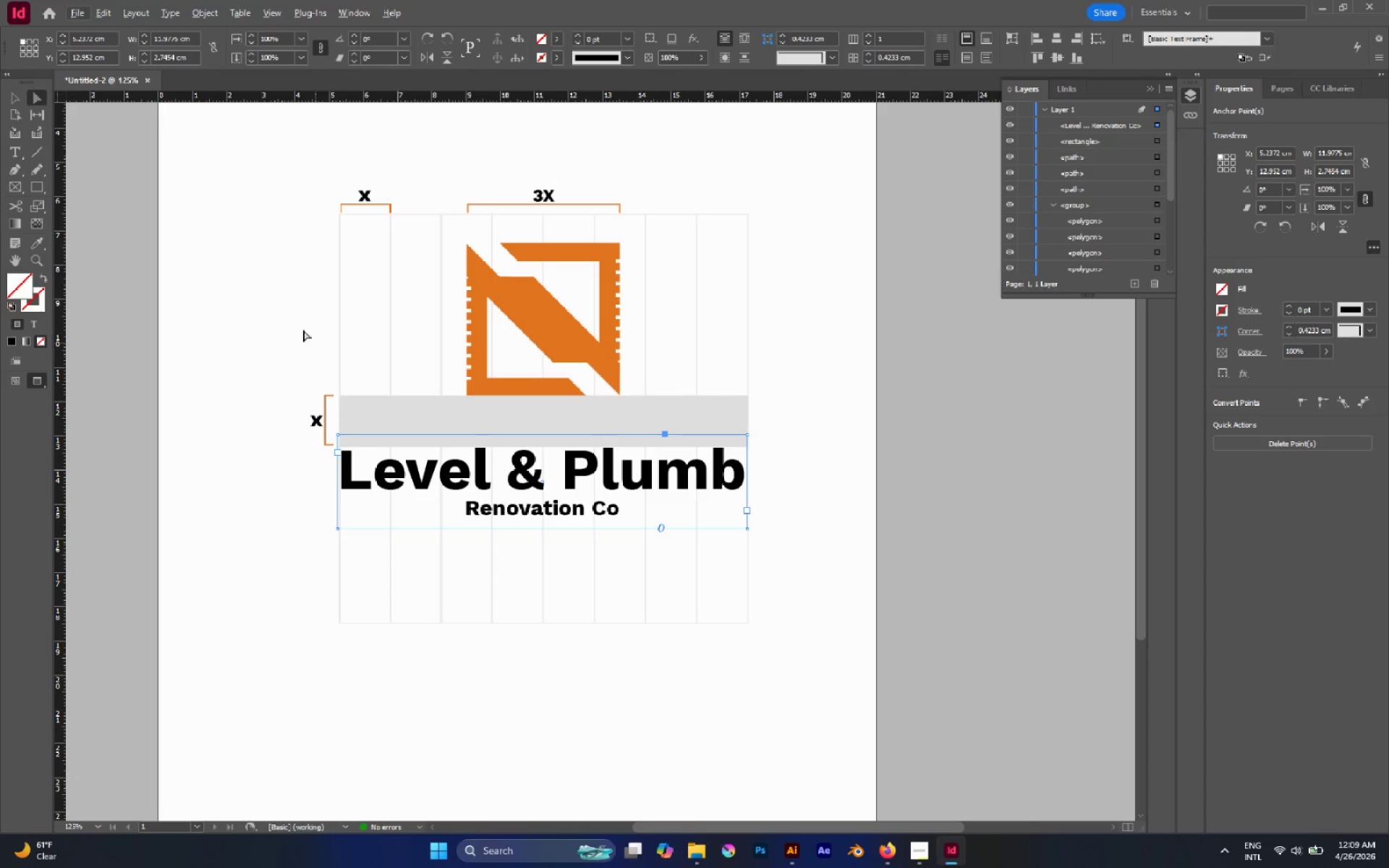 
left_click([295, 326])
 